 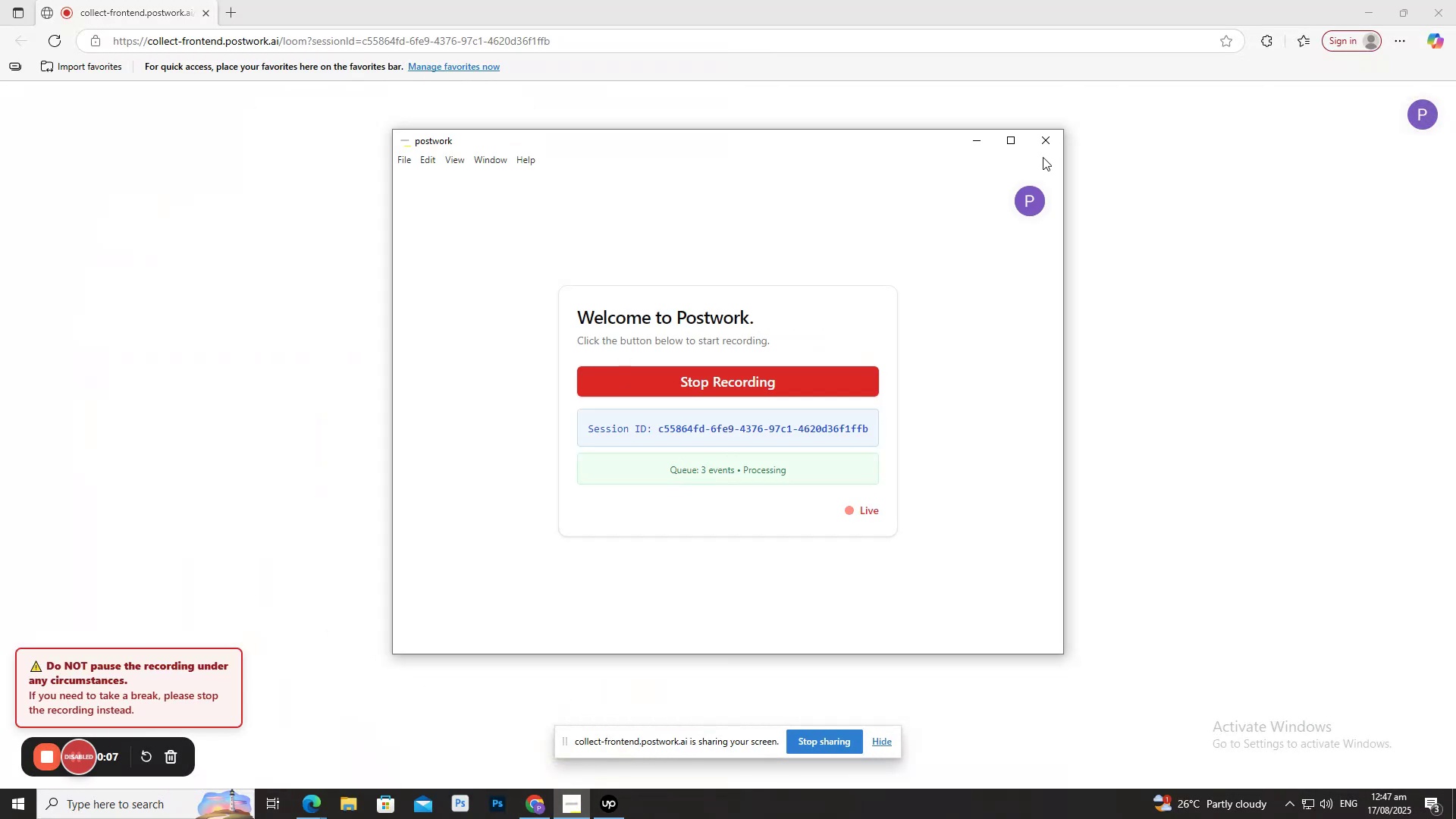 
left_click([1366, 0])
 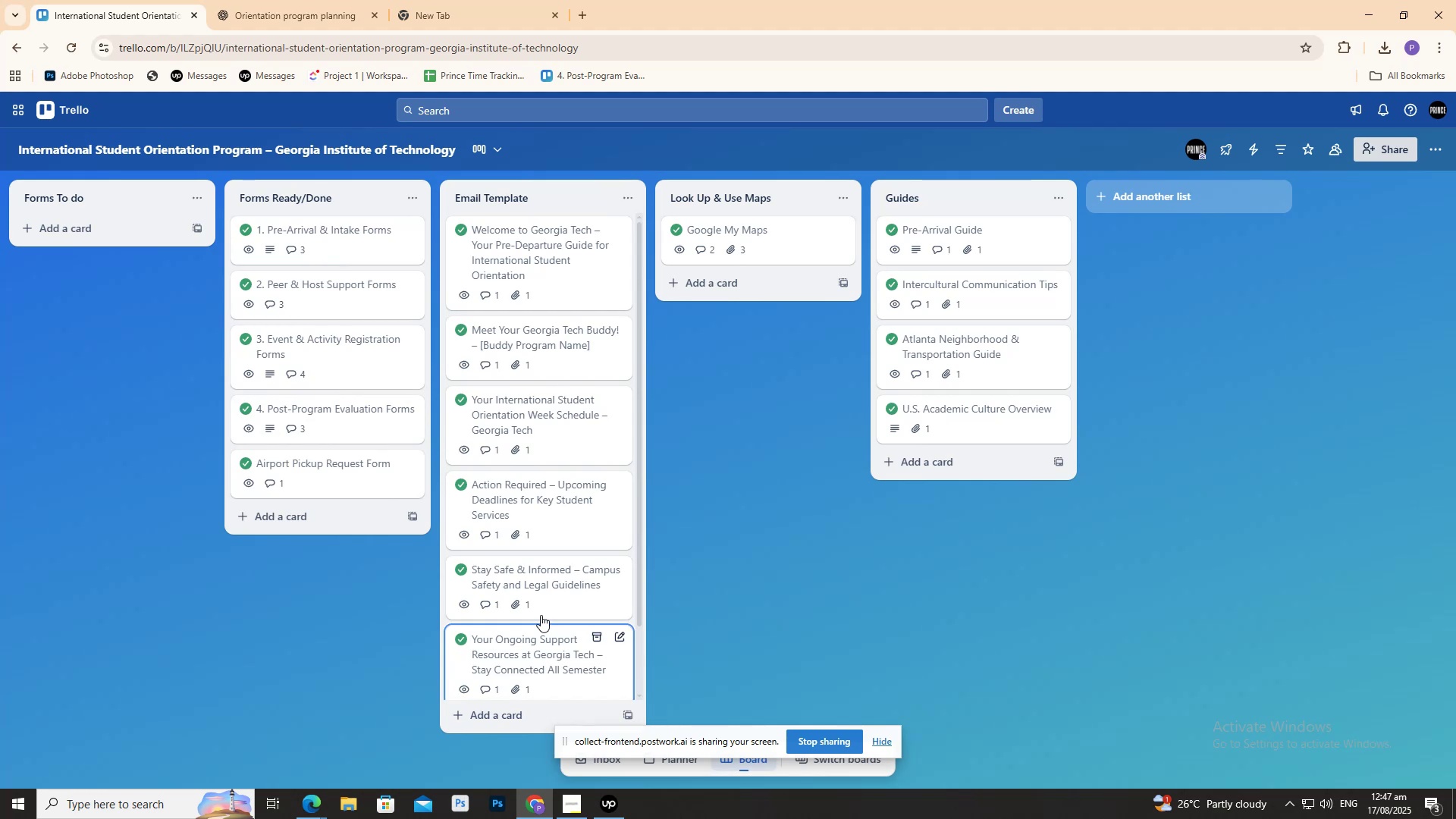 
scroll: coordinate [293, 512], scroll_direction: down, amount: 1.0
 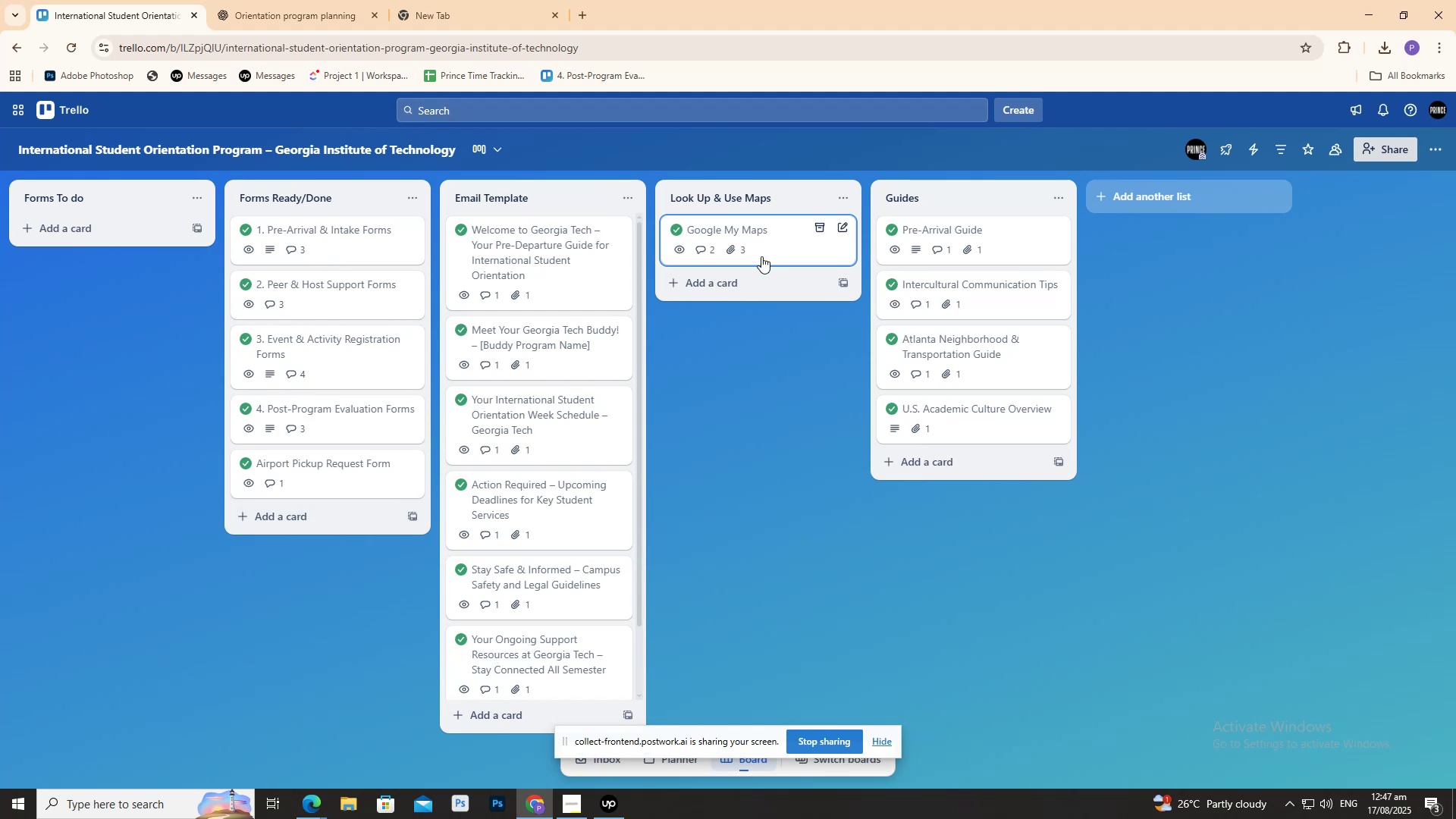 
left_click([749, 241])
 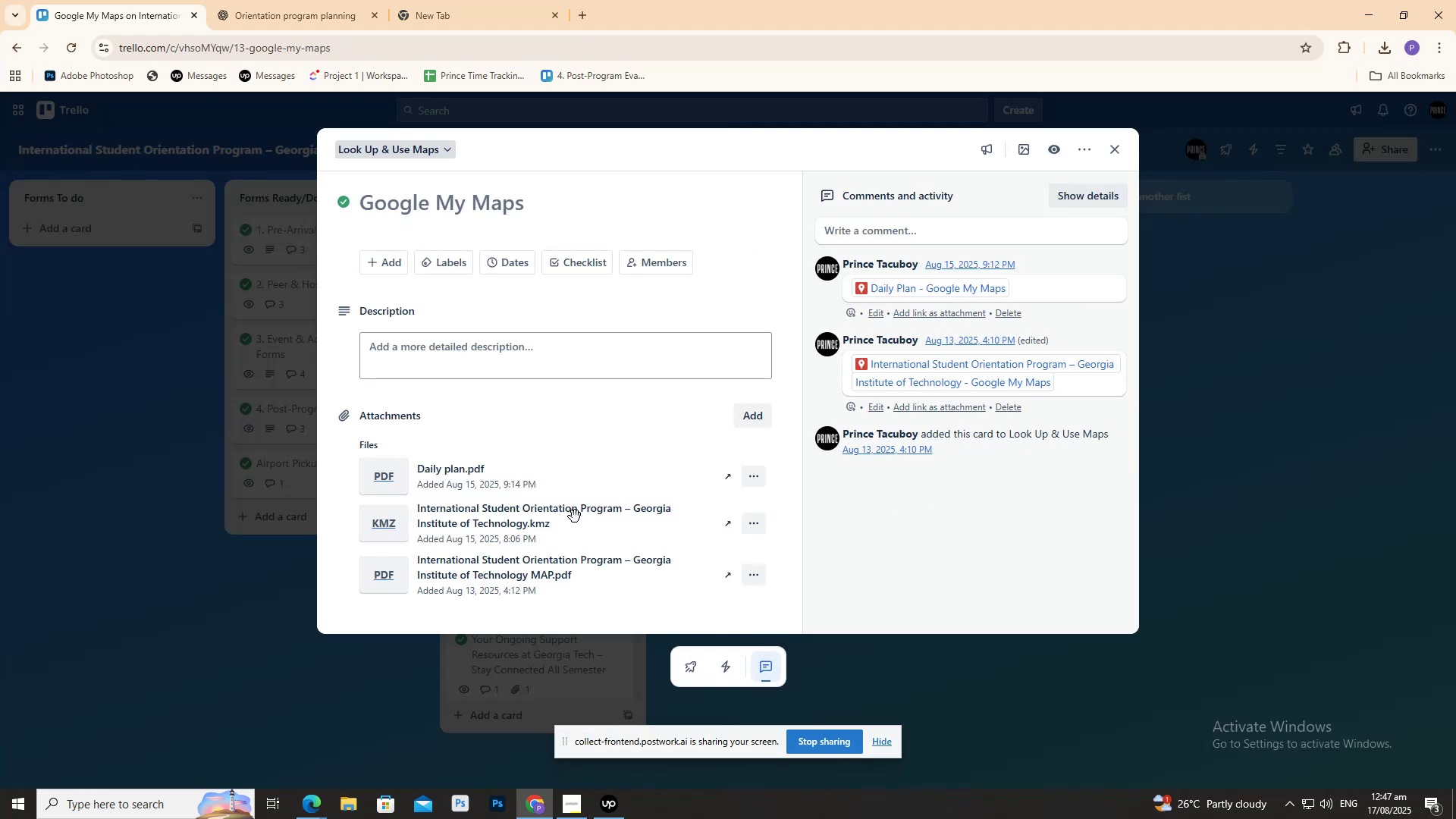 
left_click([873, 283])
 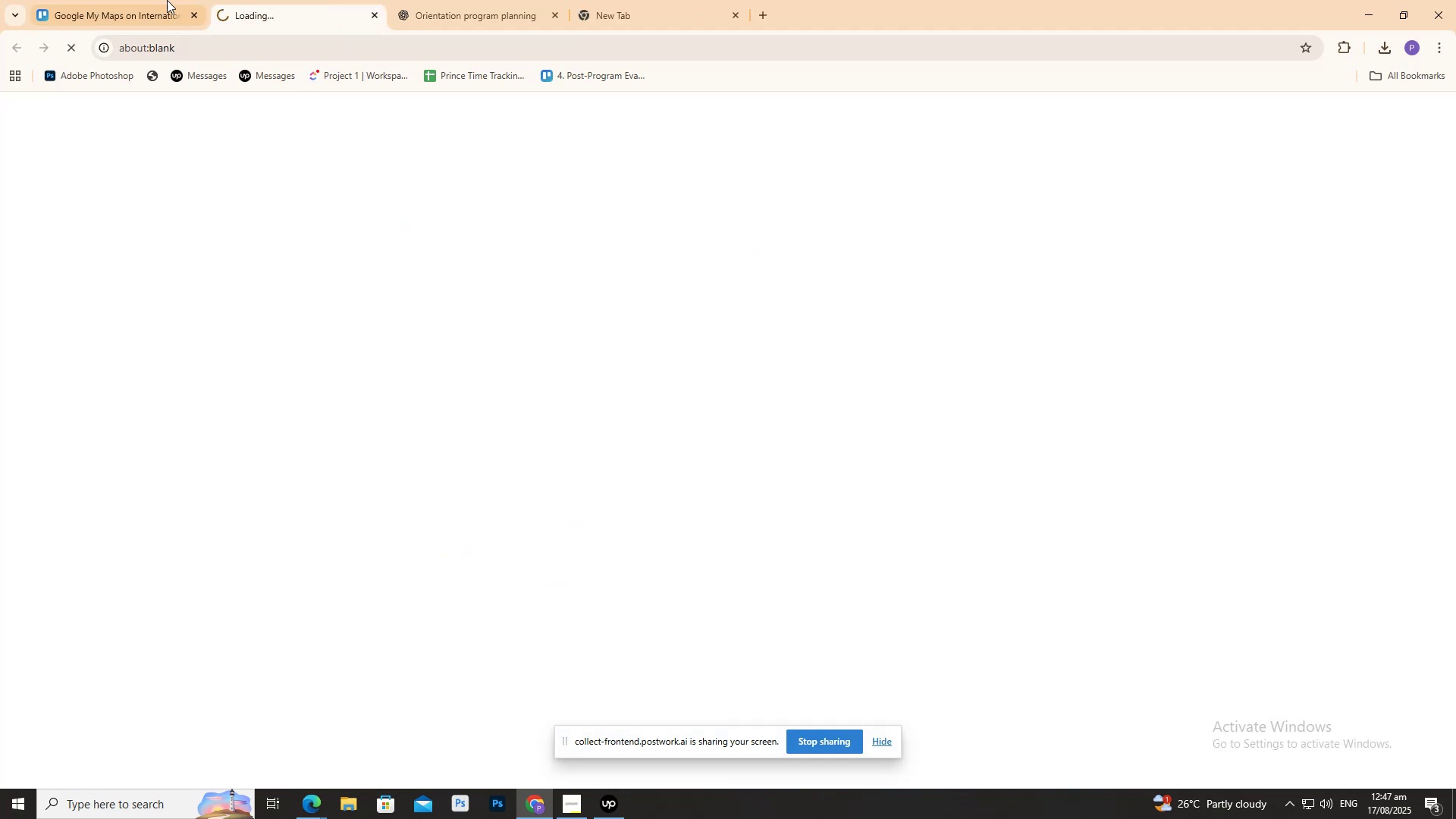 
left_click([155, 0])
 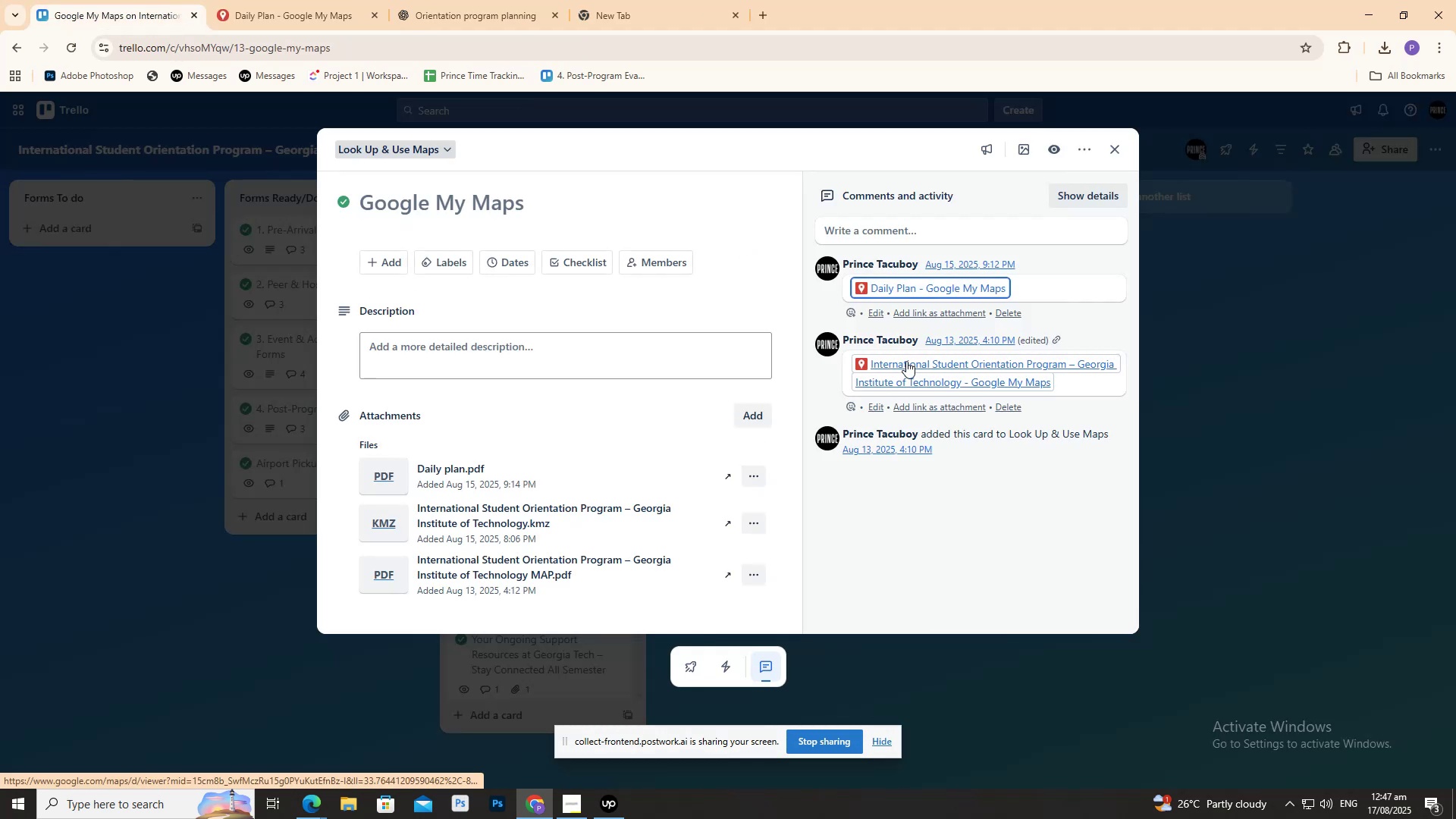 
left_click([905, 360])
 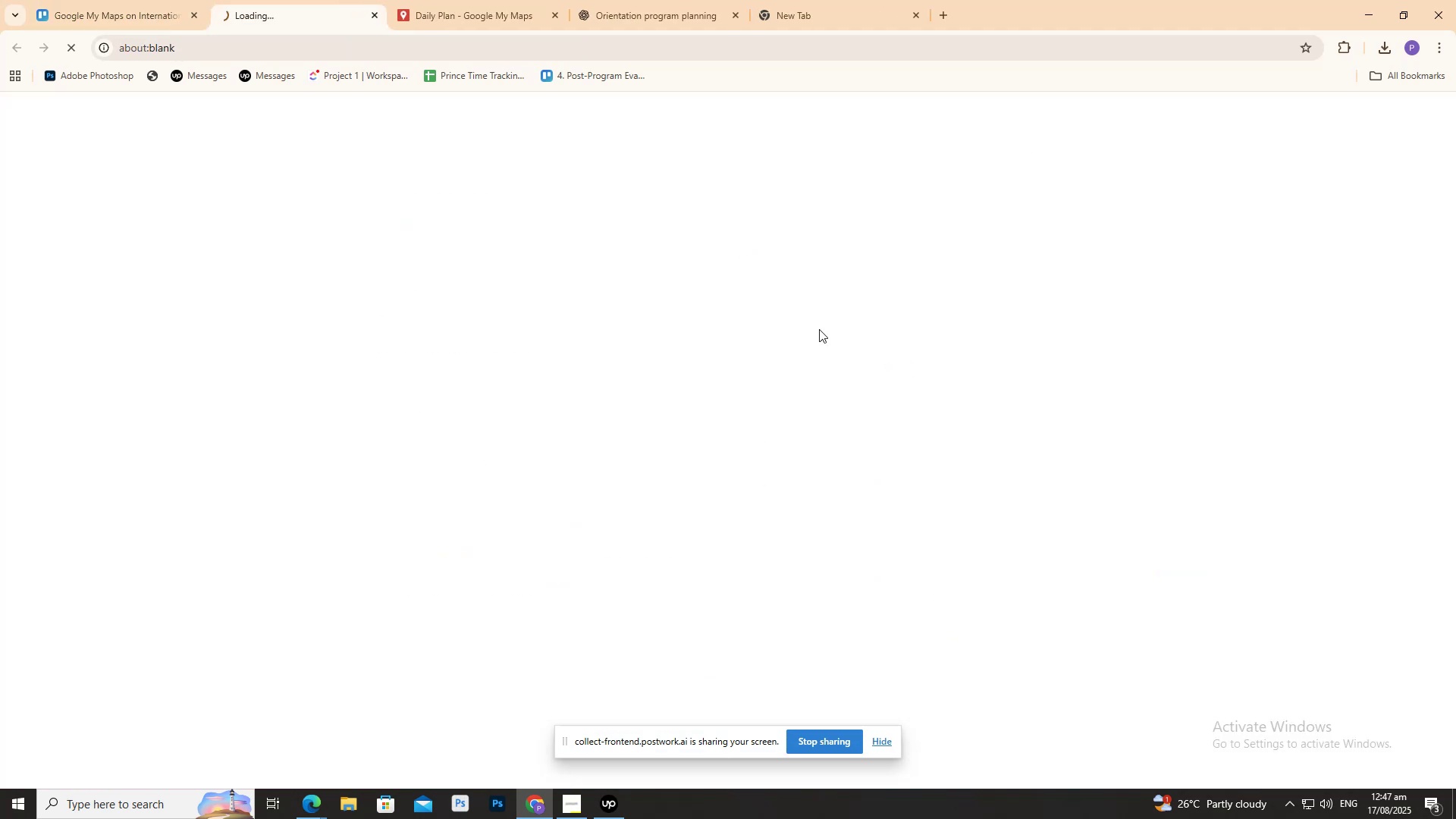 
mouse_move([290, 24])
 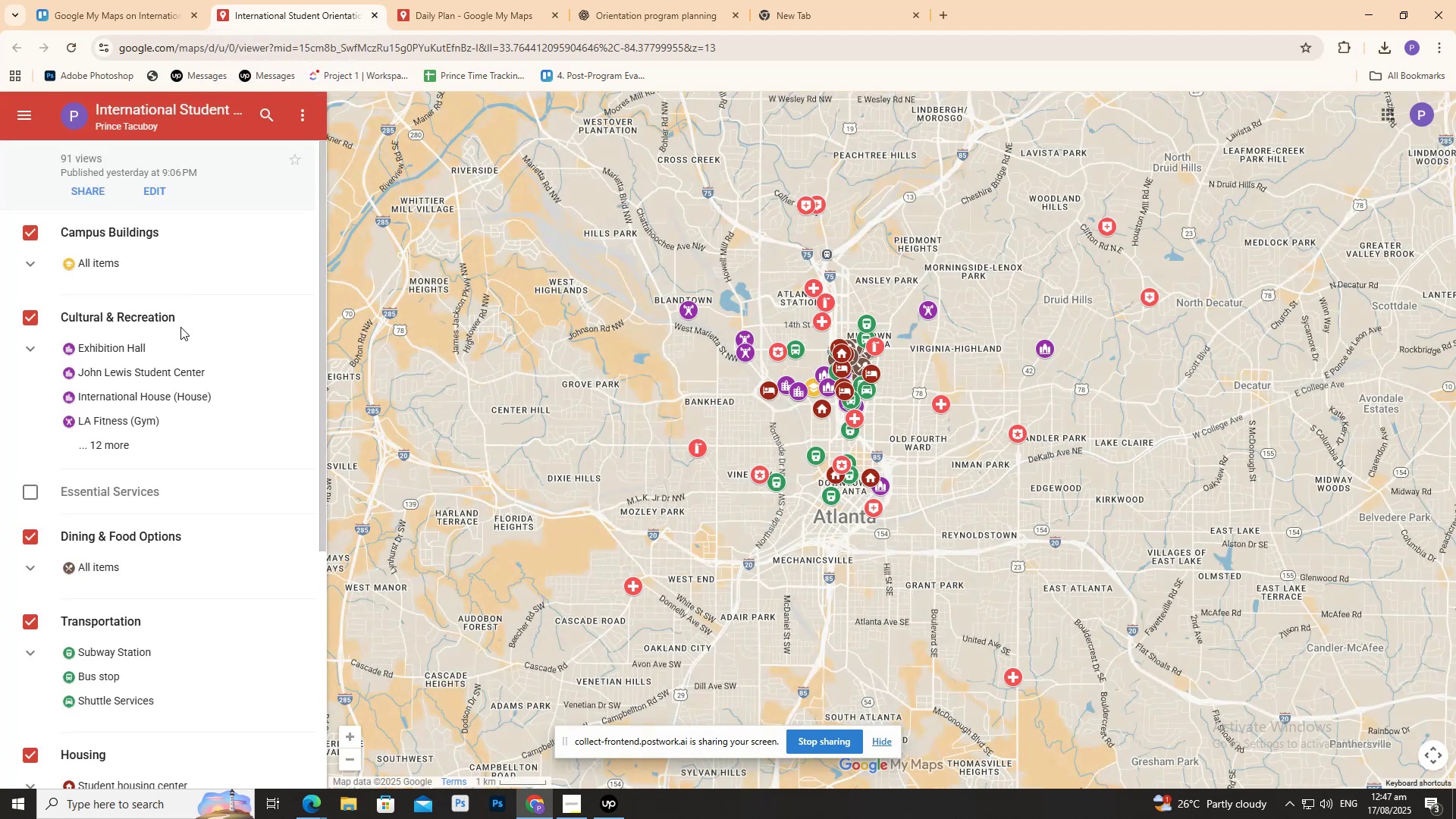 
scroll: coordinate [157, 368], scroll_direction: down, amount: 6.0
 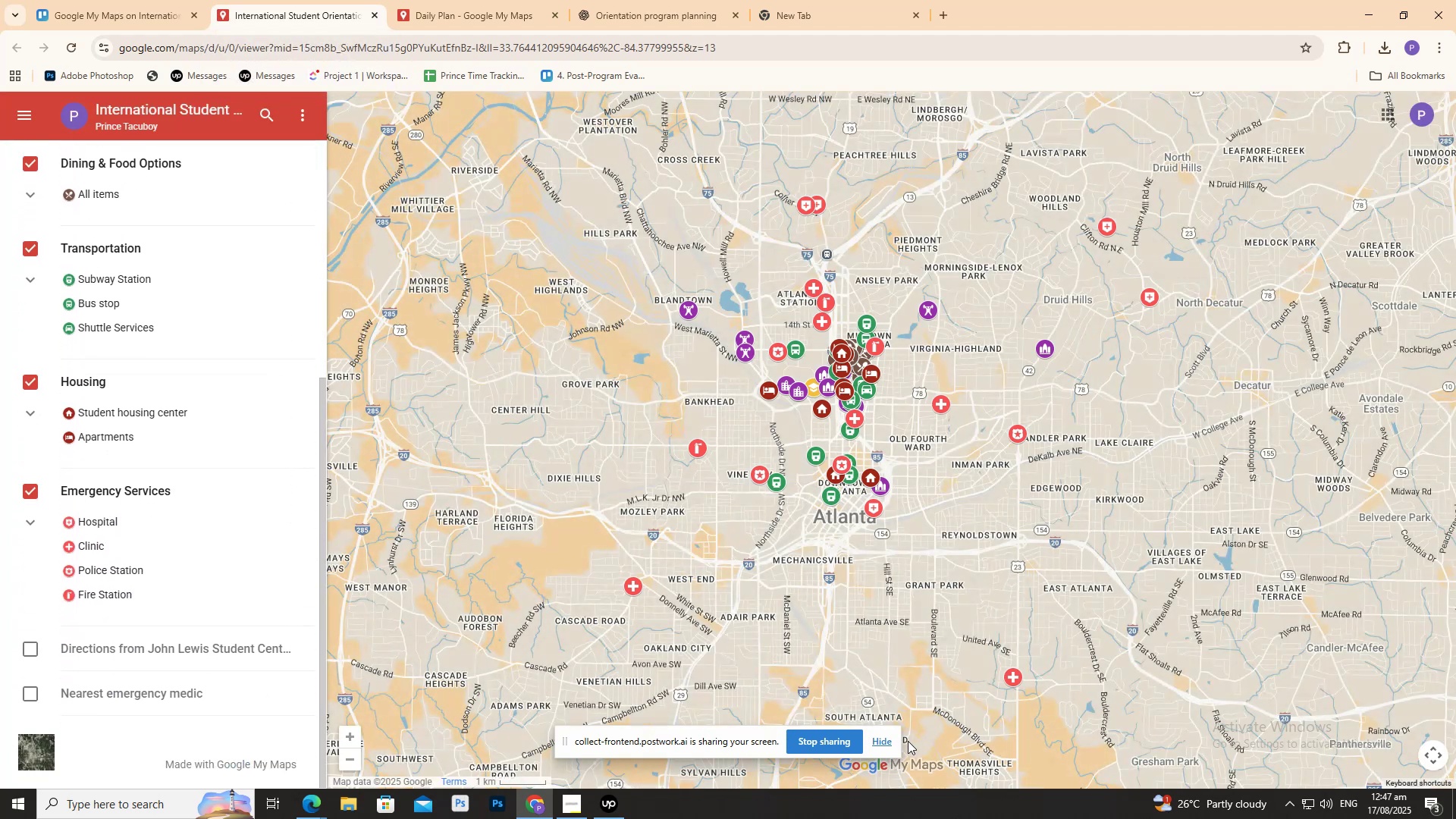 
left_click([886, 744])
 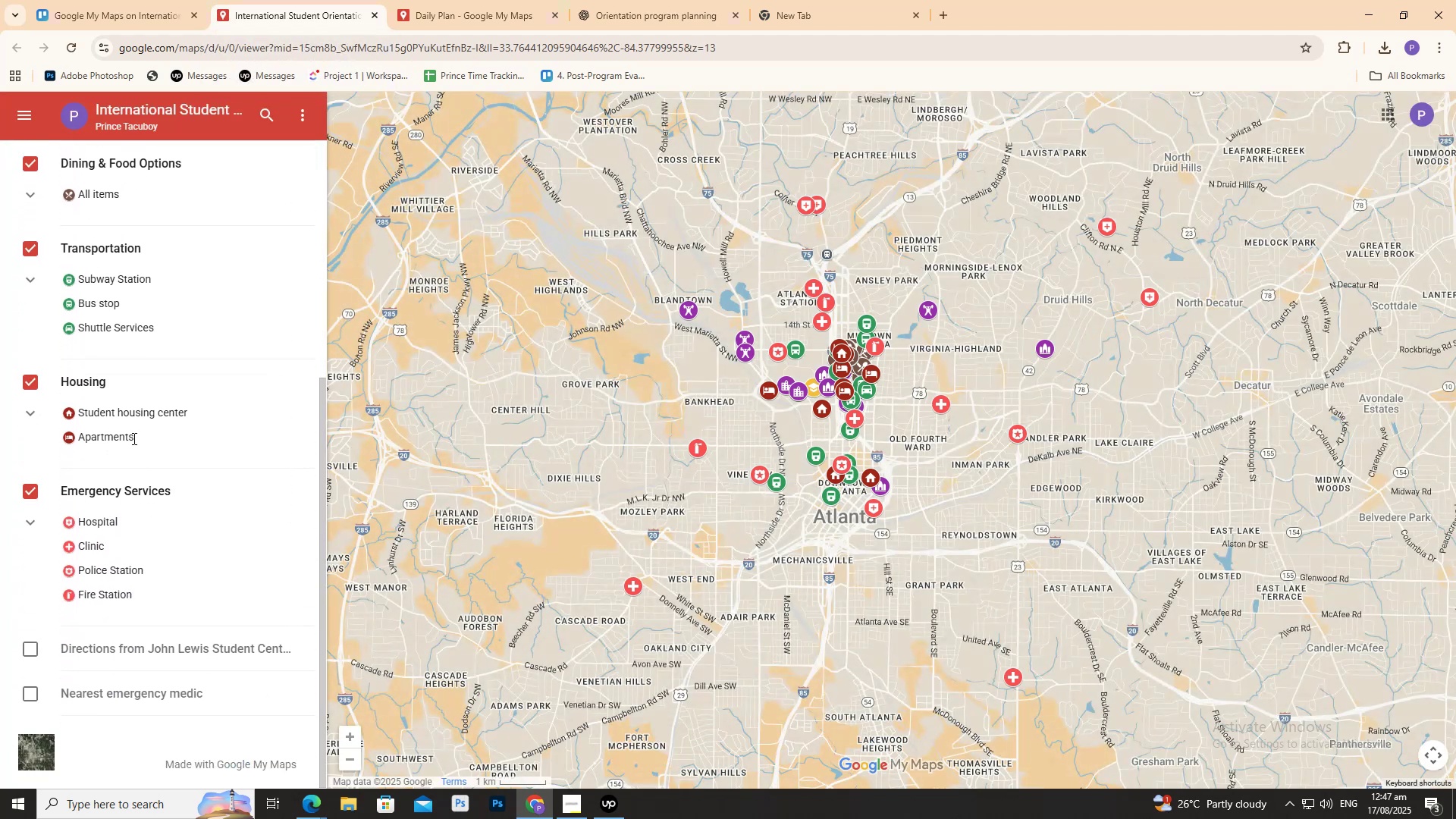 
scroll: coordinate [144, 437], scroll_direction: up, amount: 6.0
 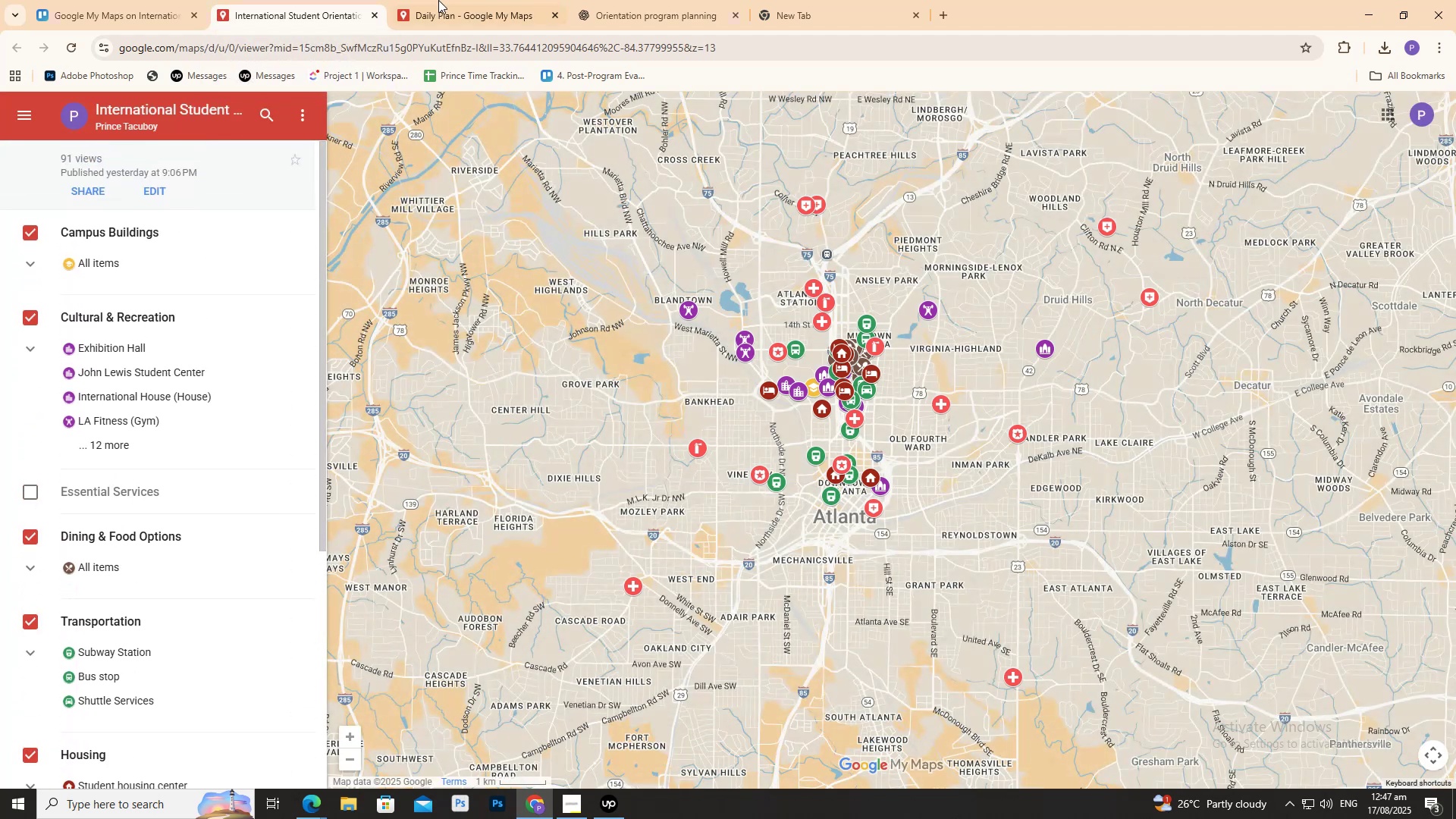 
left_click([438, 0])
 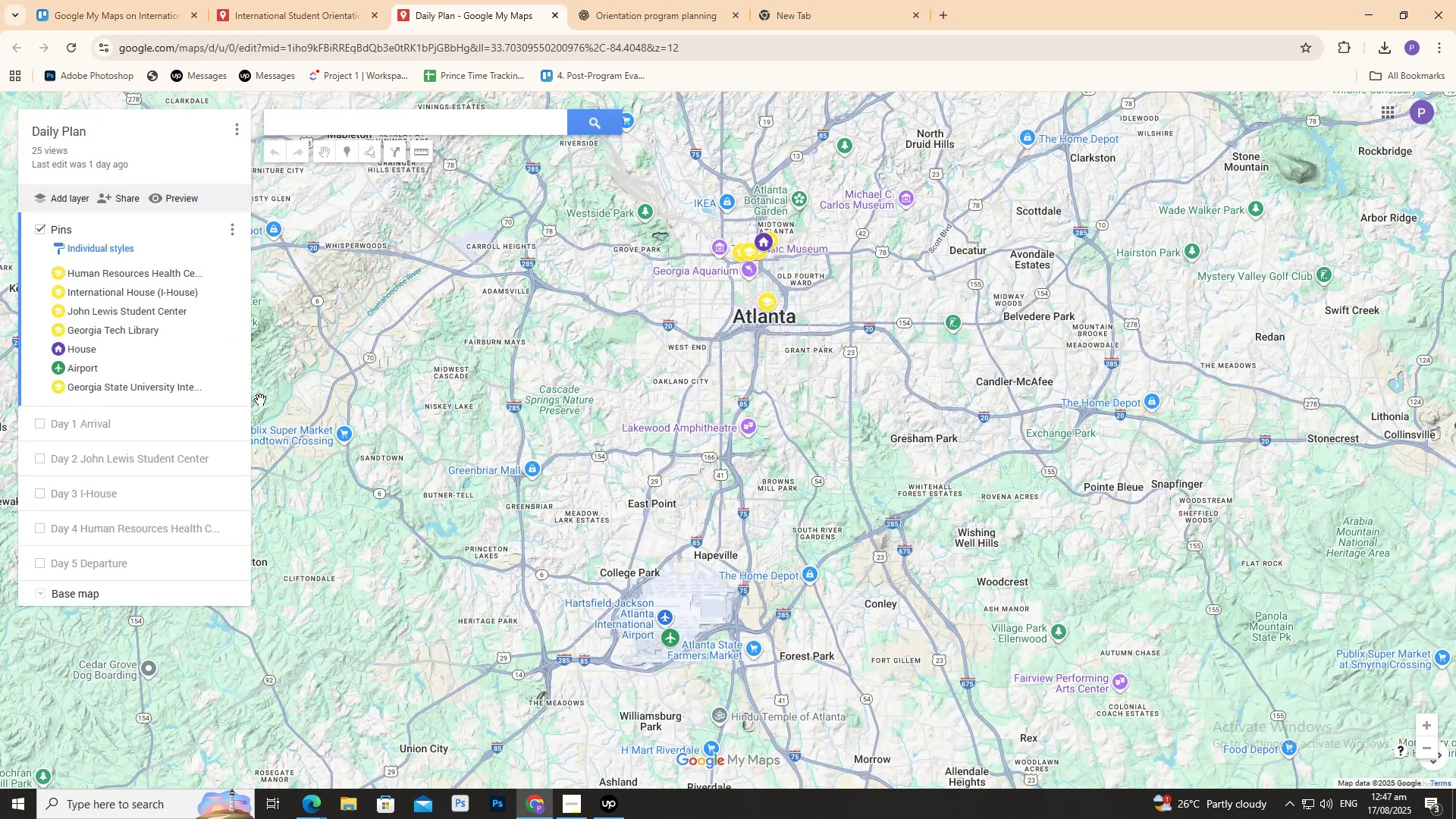 
wait(5.7)
 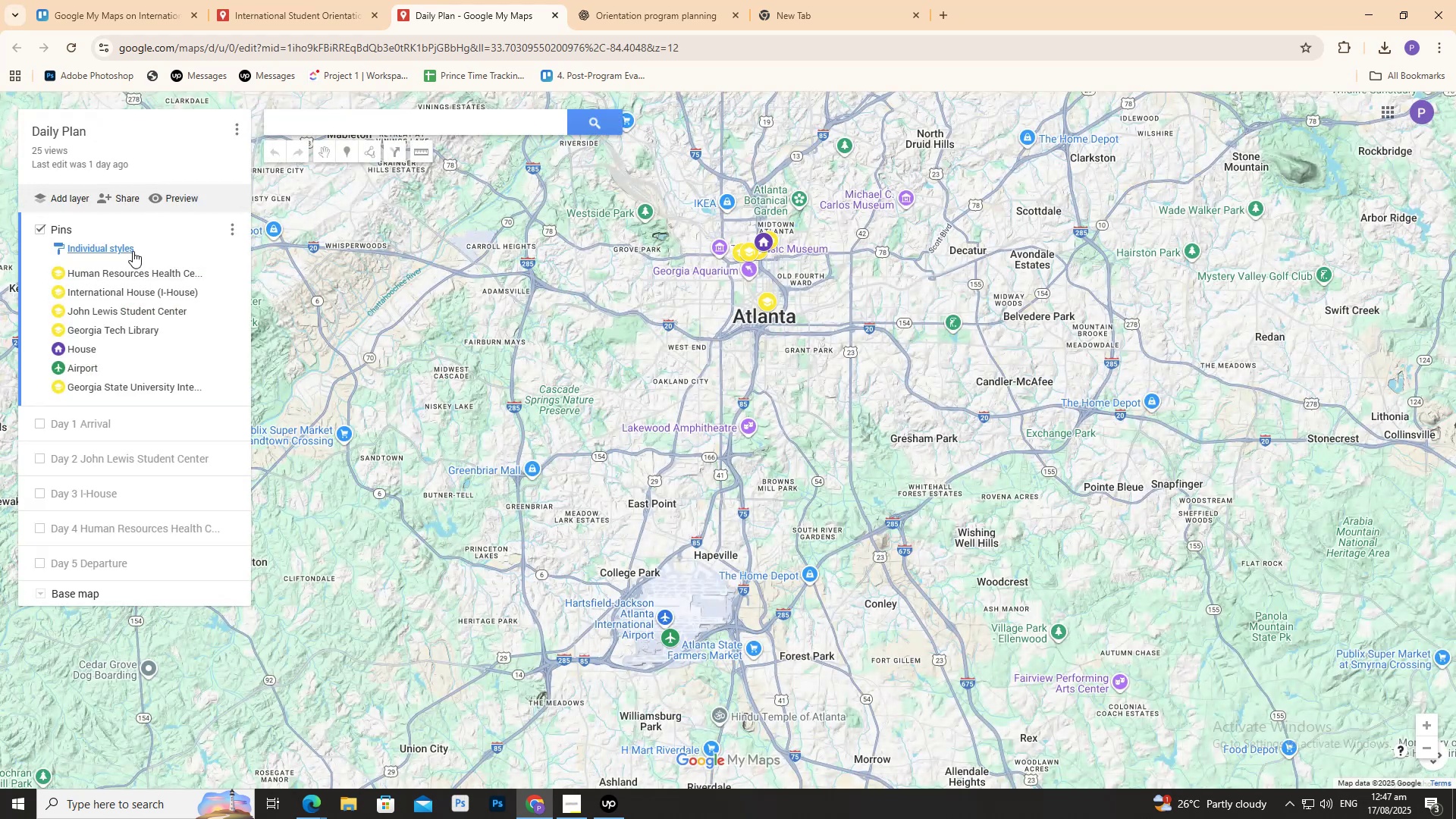 
left_click([638, 305])
 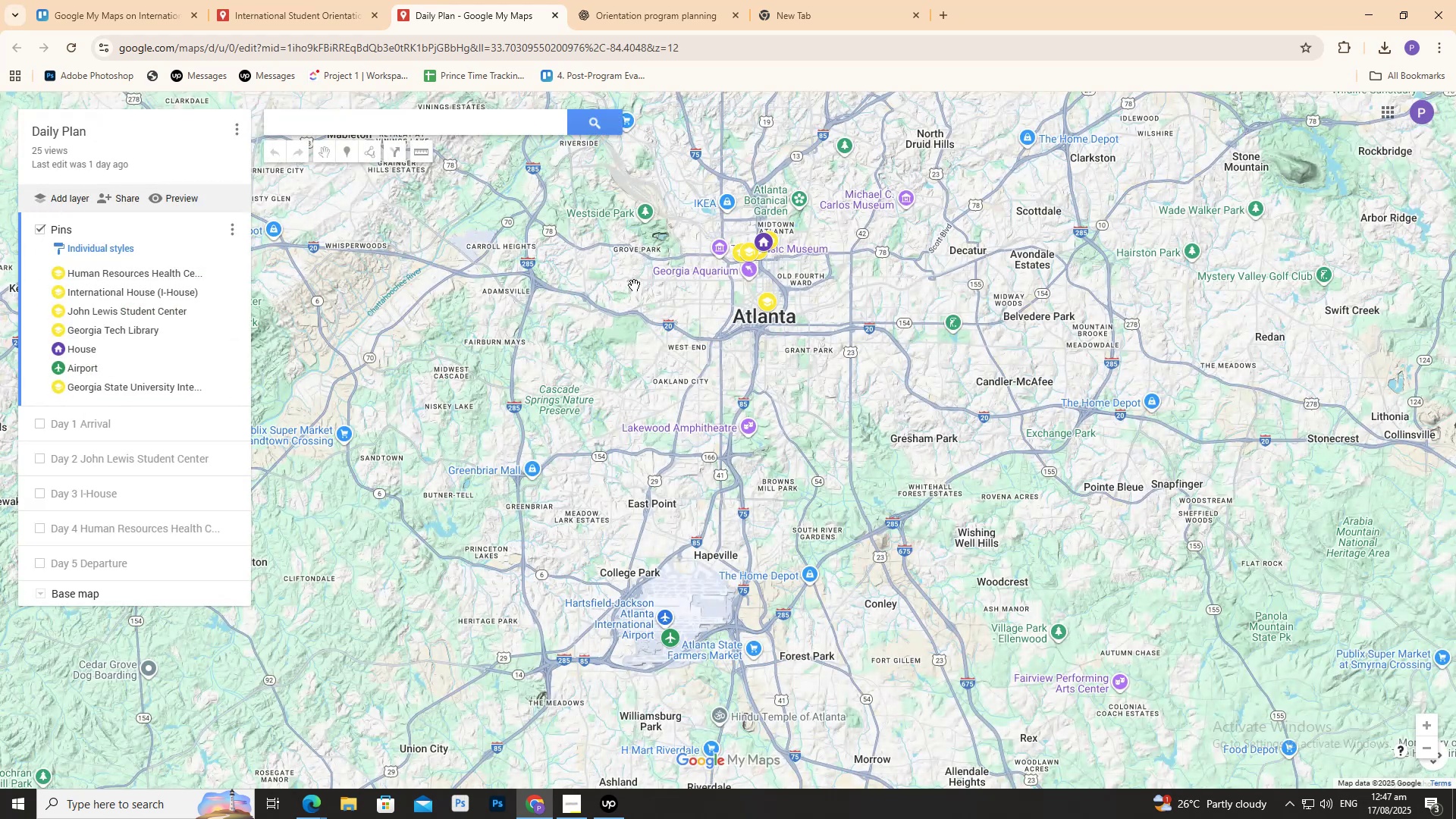 
left_click([325, 0])
 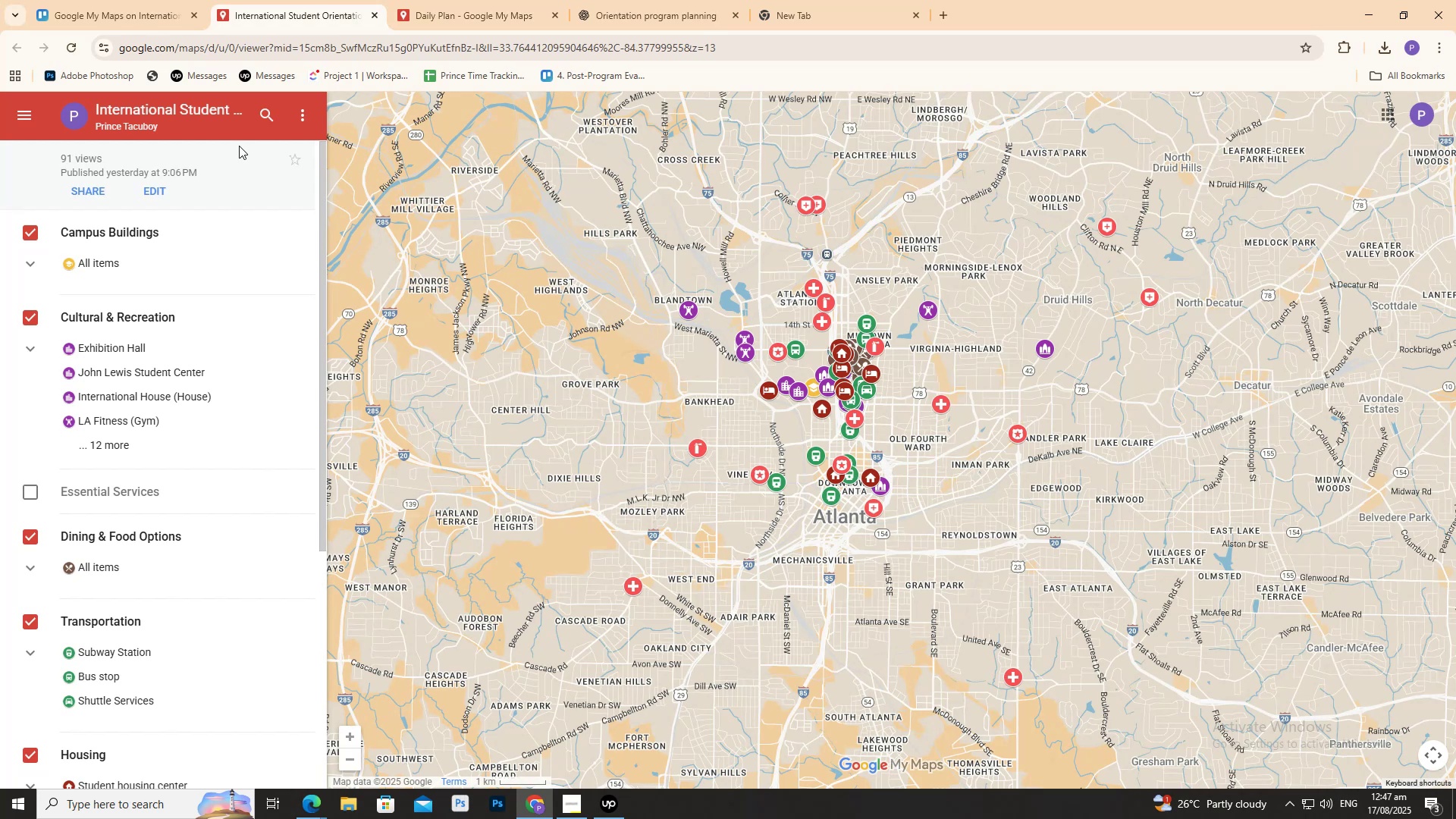 
wait(6.76)
 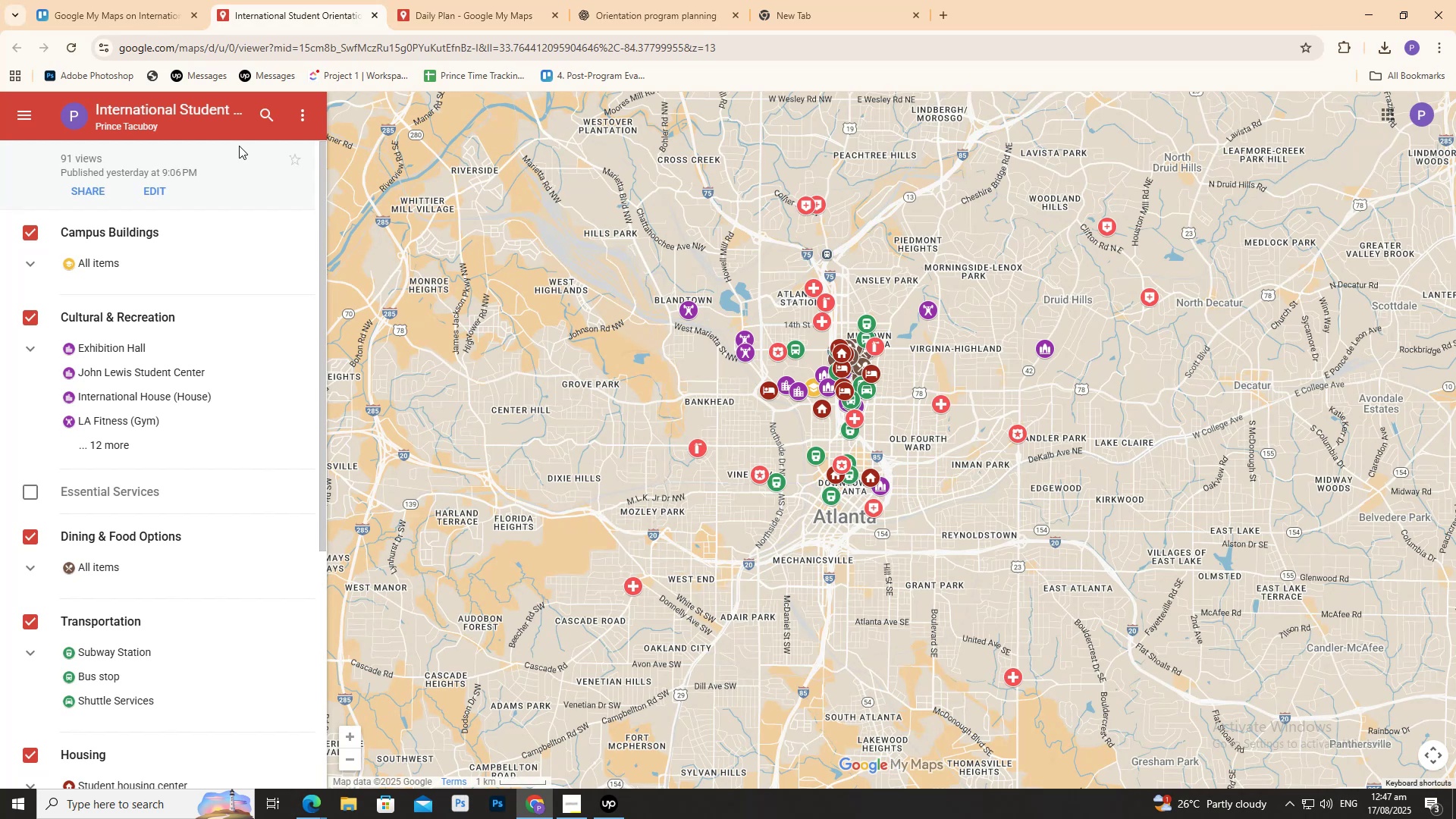 
left_click([483, 0])
 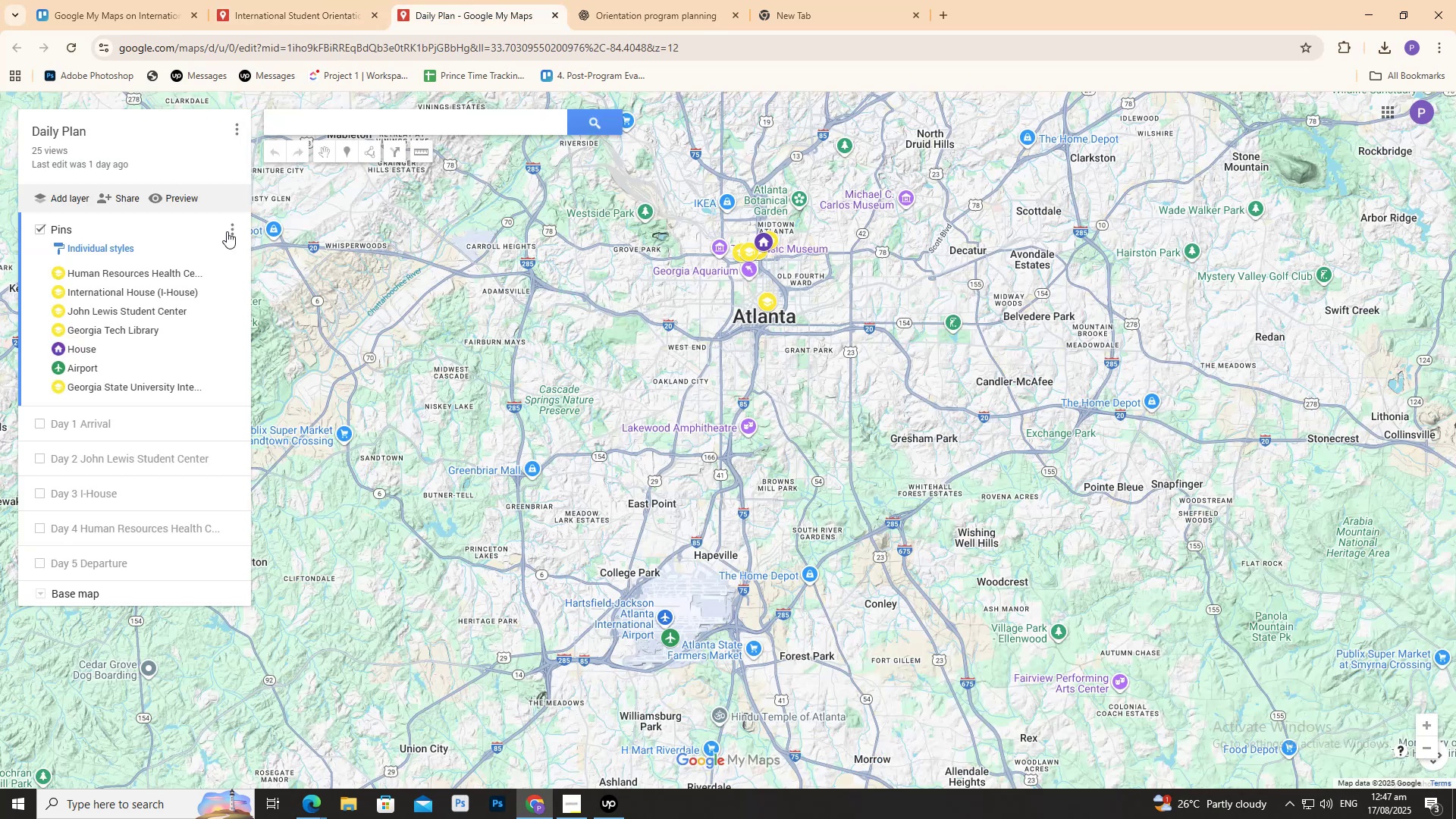 
left_click([228, 231])
 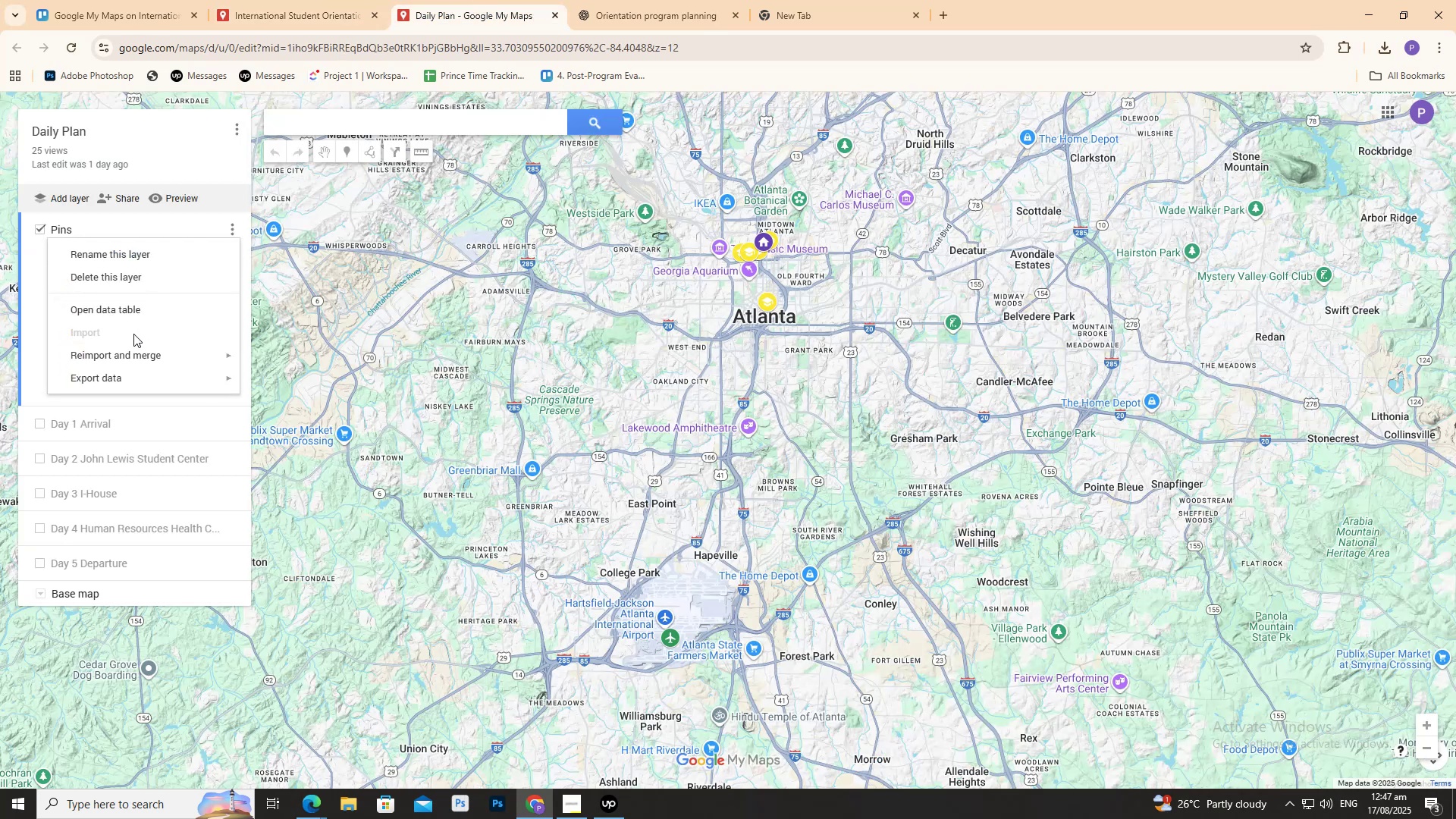 
left_click([114, 314])
 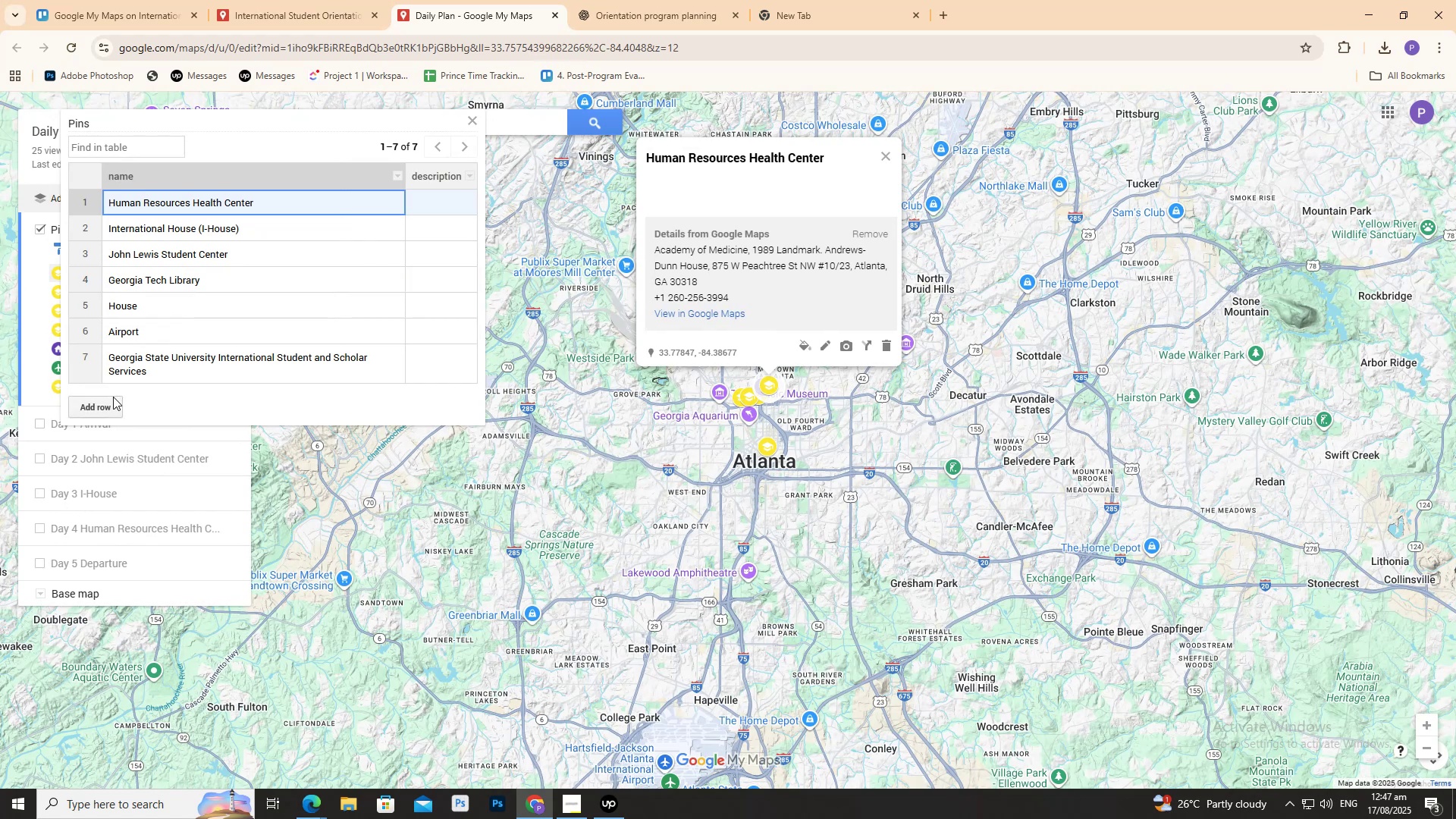 
left_click([108, 402])
 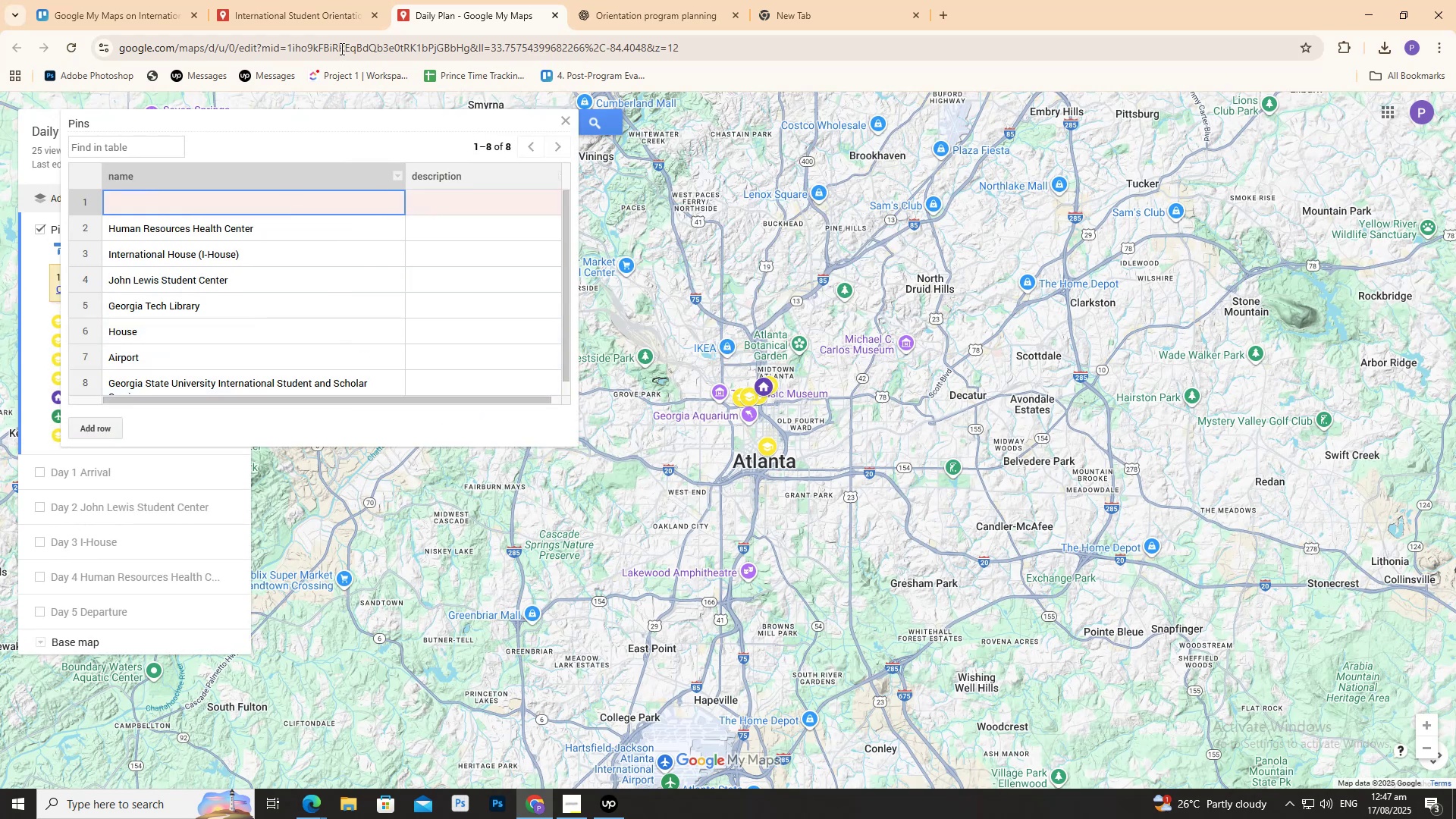 
left_click([315, 0])
 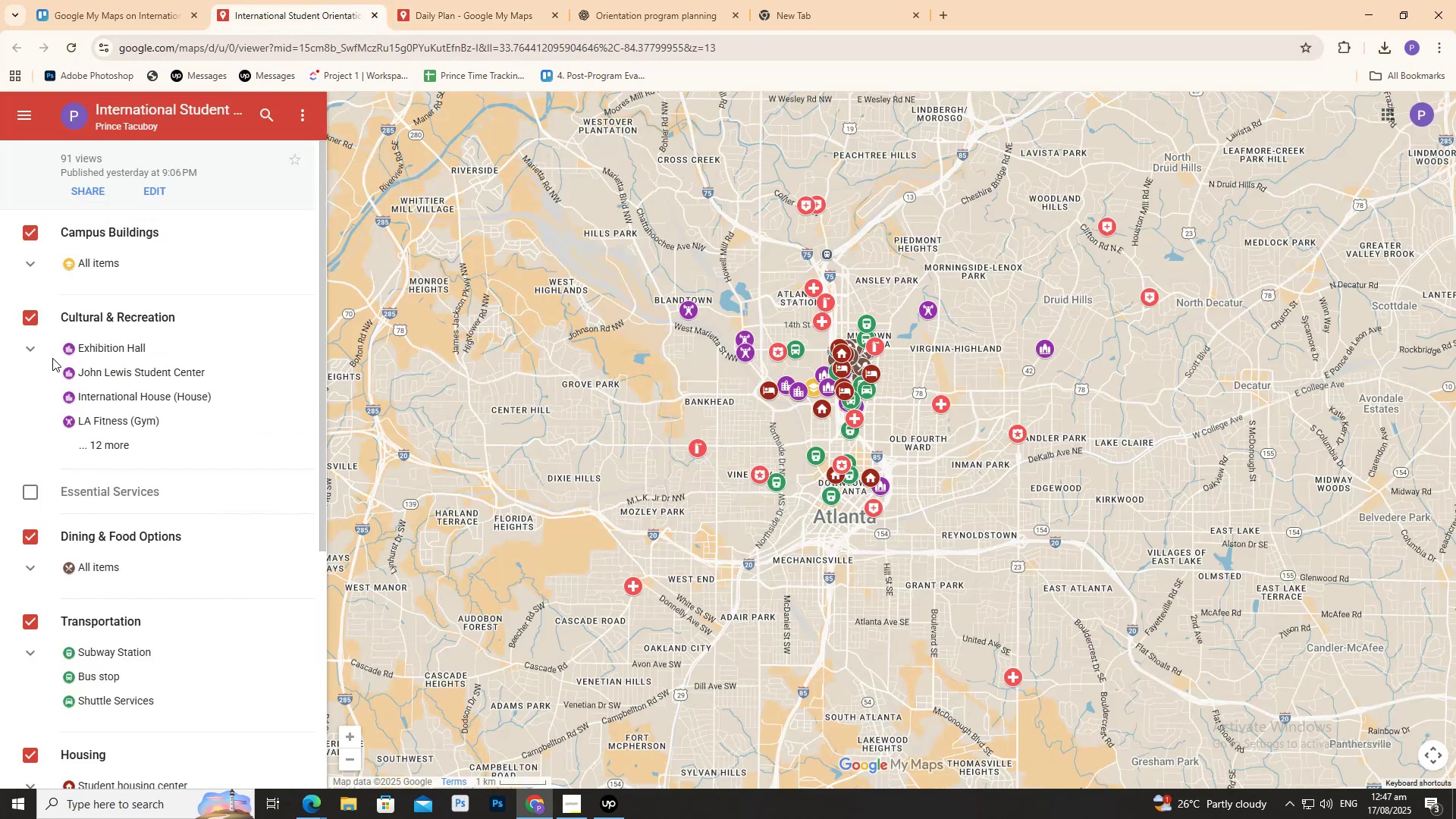 
left_click([70, 346])
 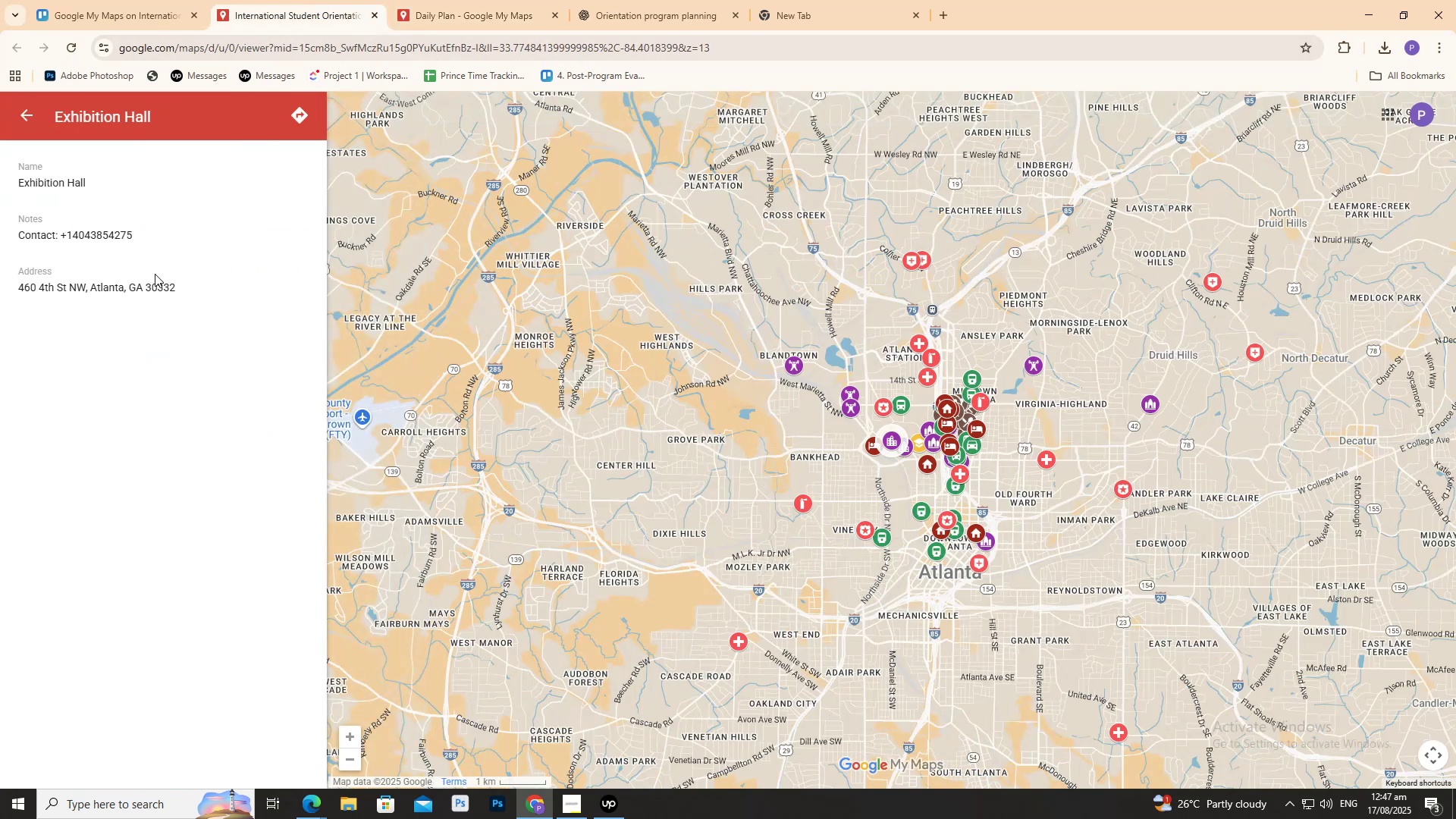 
left_click_drag(start_coordinate=[186, 288], to_coordinate=[0, 266])
 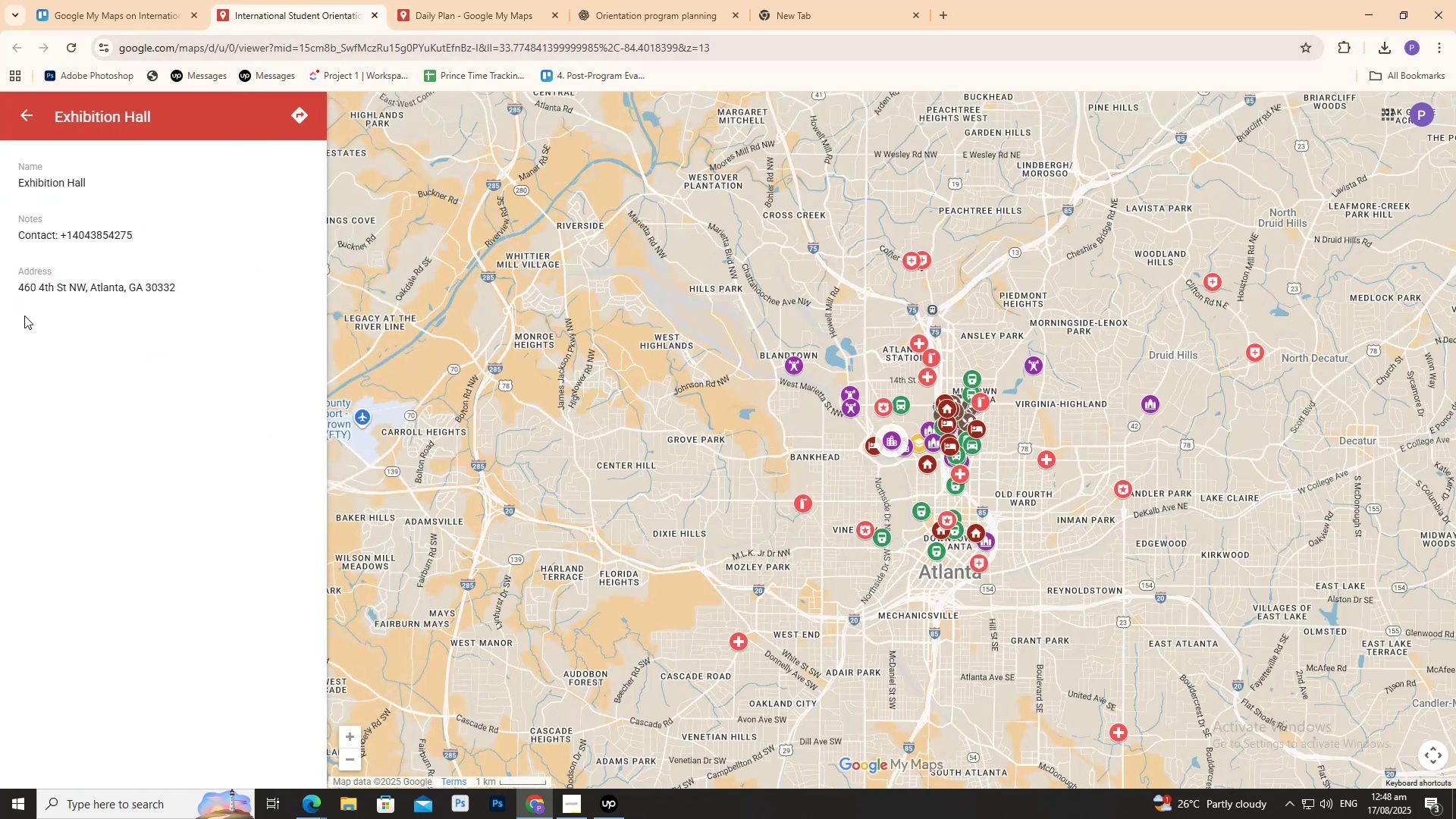 
left_click_drag(start_coordinate=[12, 289], to_coordinate=[177, 309])
 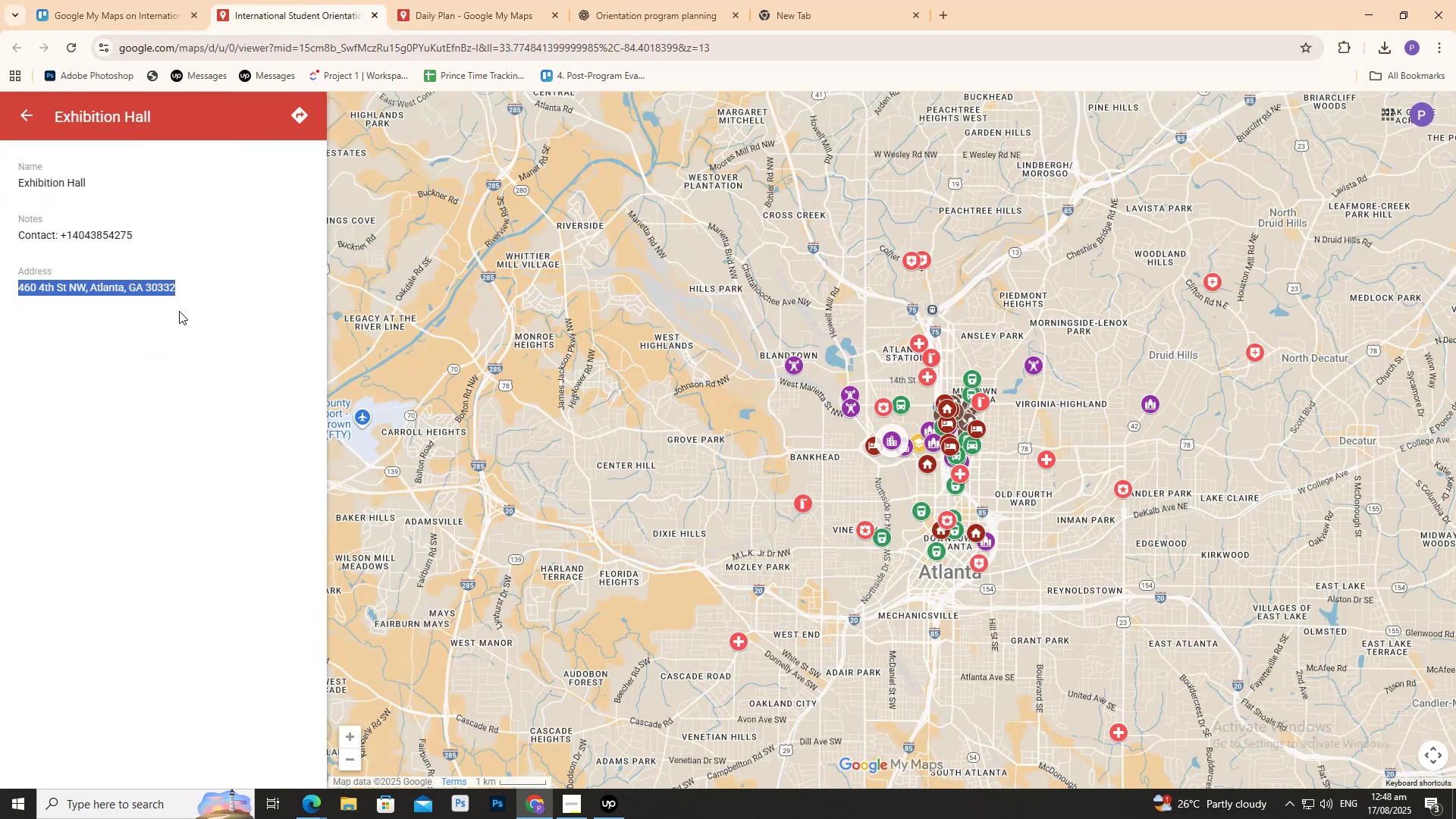 
key(Control+ControlLeft)
 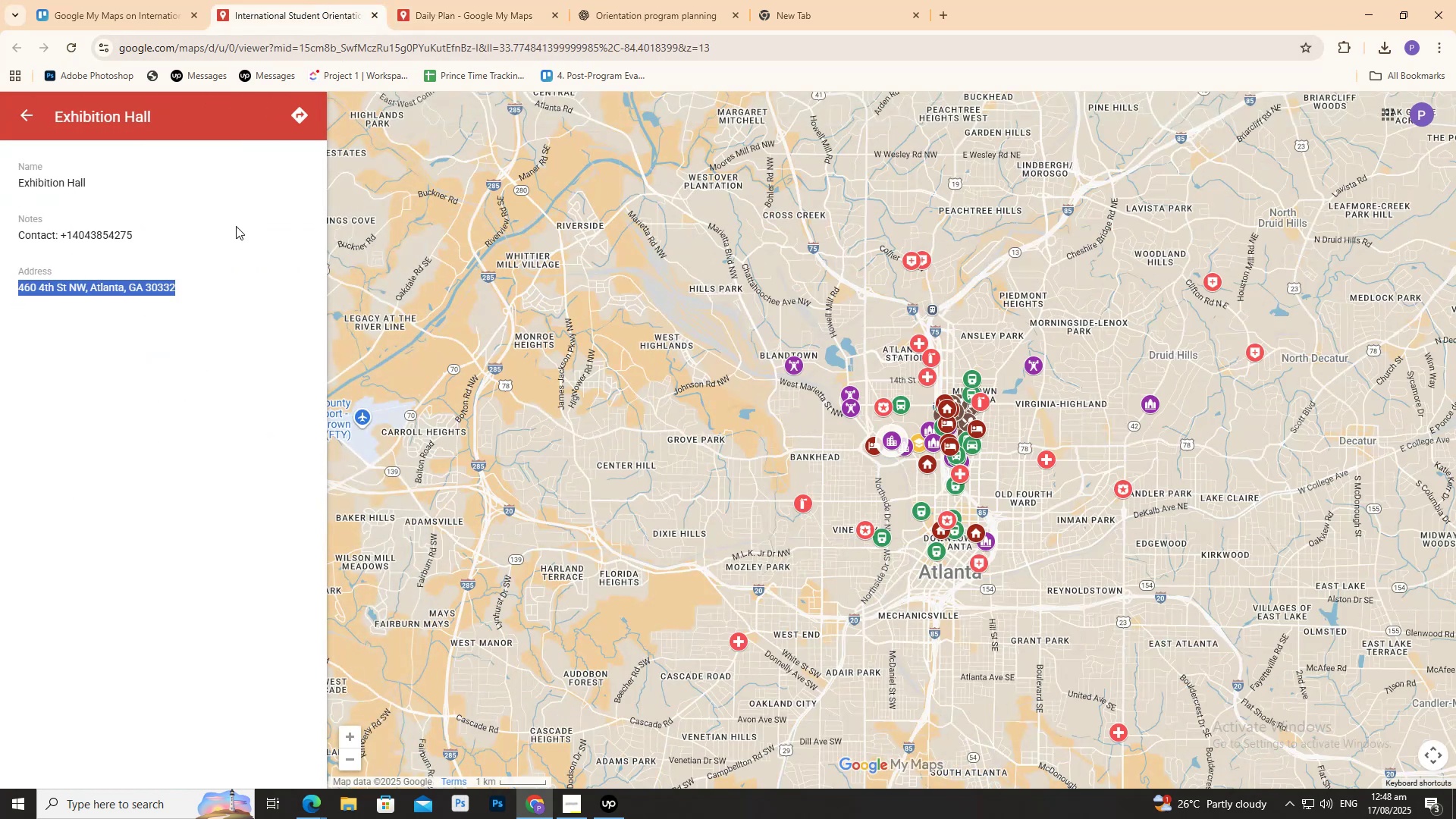 
key(Control+C)
 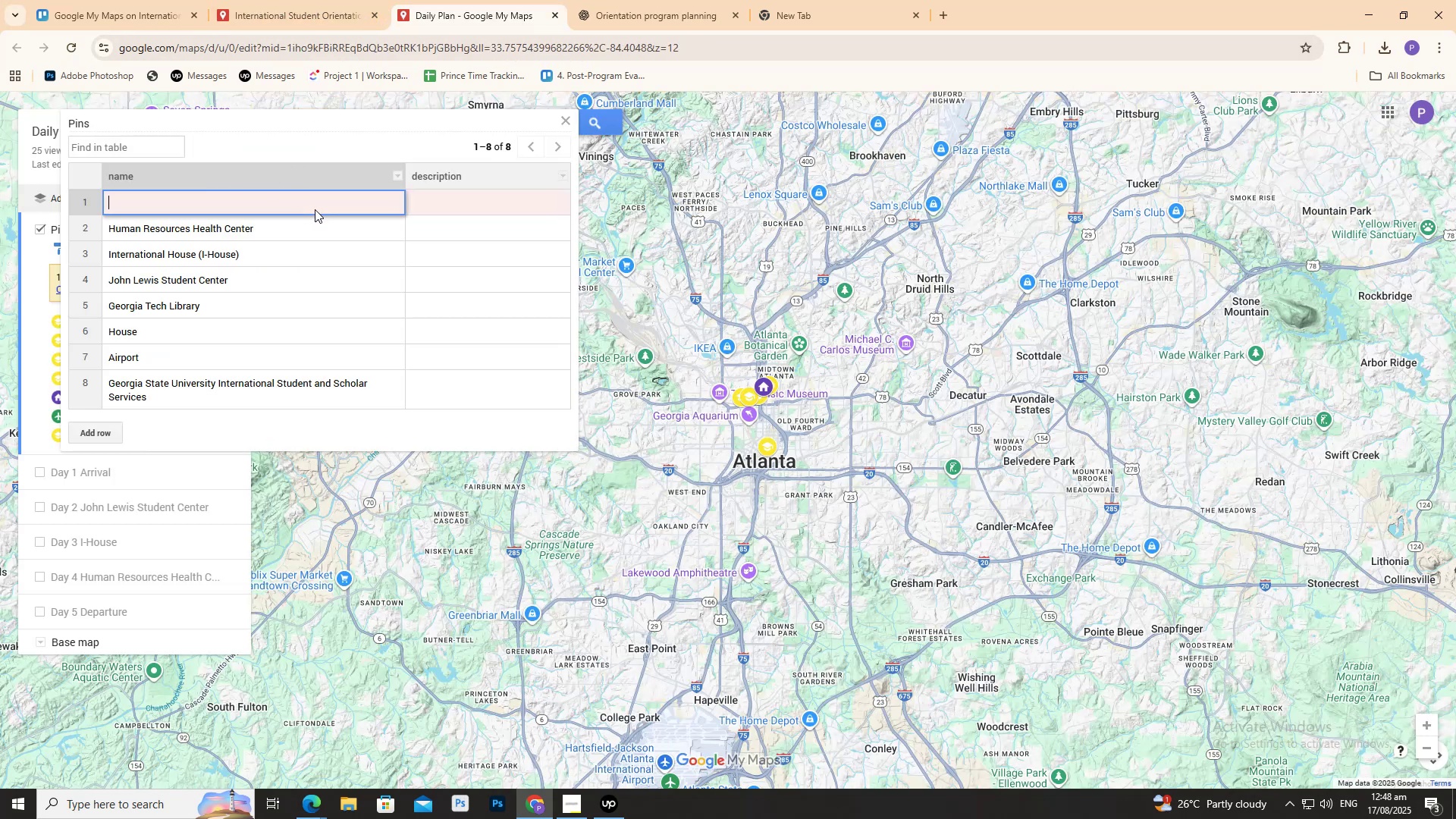 
key(Control+V)
 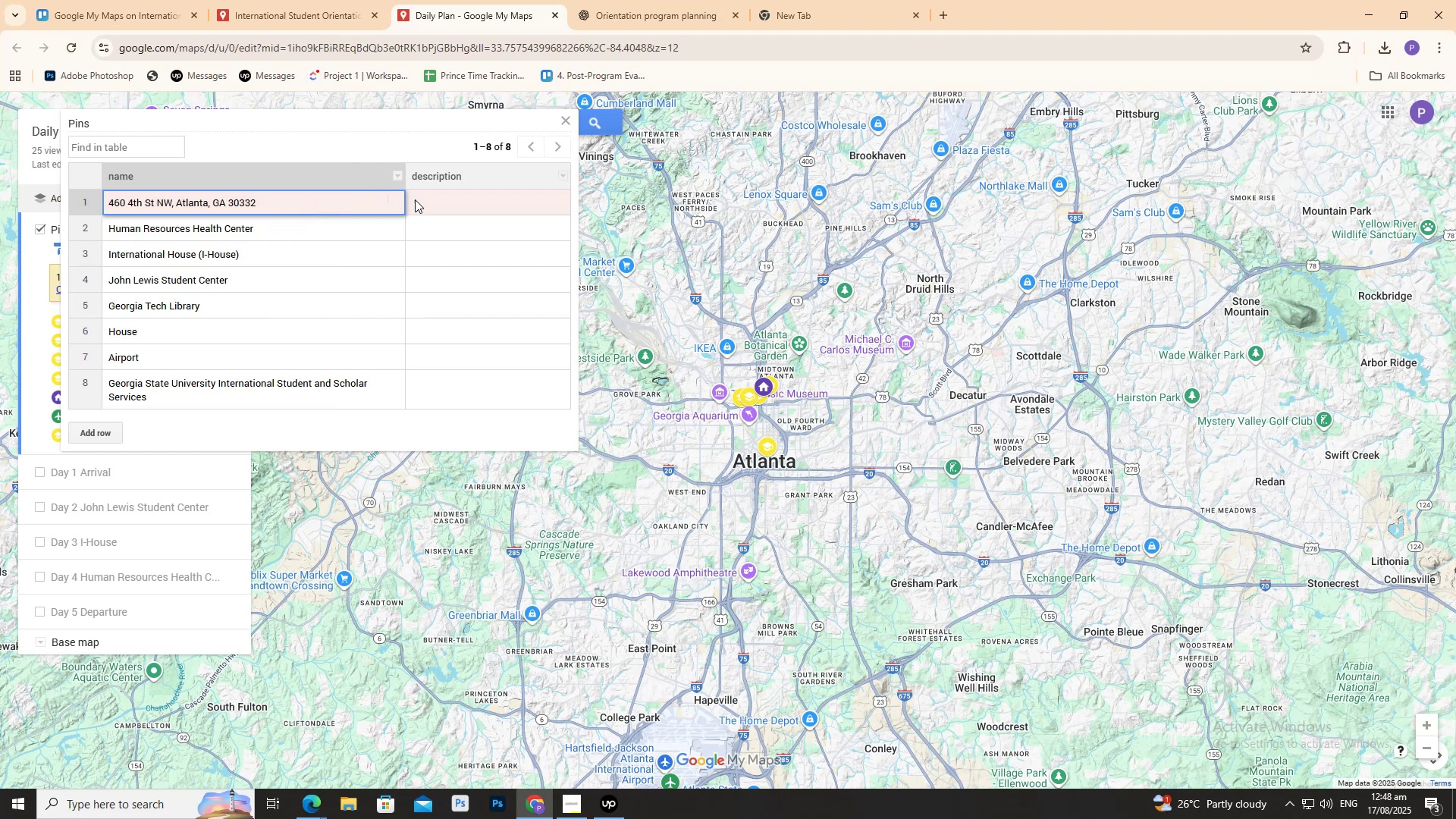 
left_click([431, 203])
 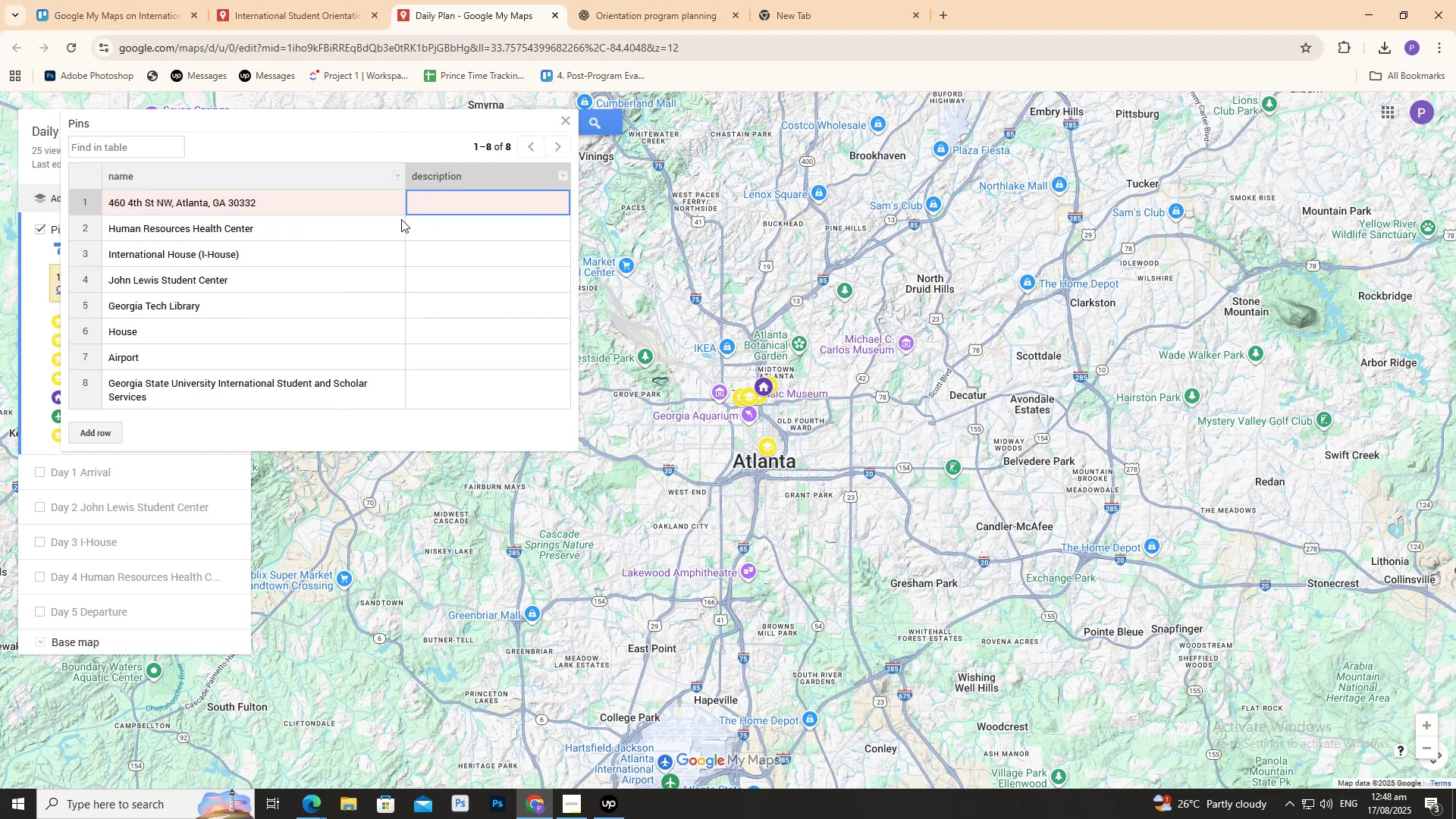 
scroll: coordinate [392, 241], scroll_direction: up, amount: 3.0
 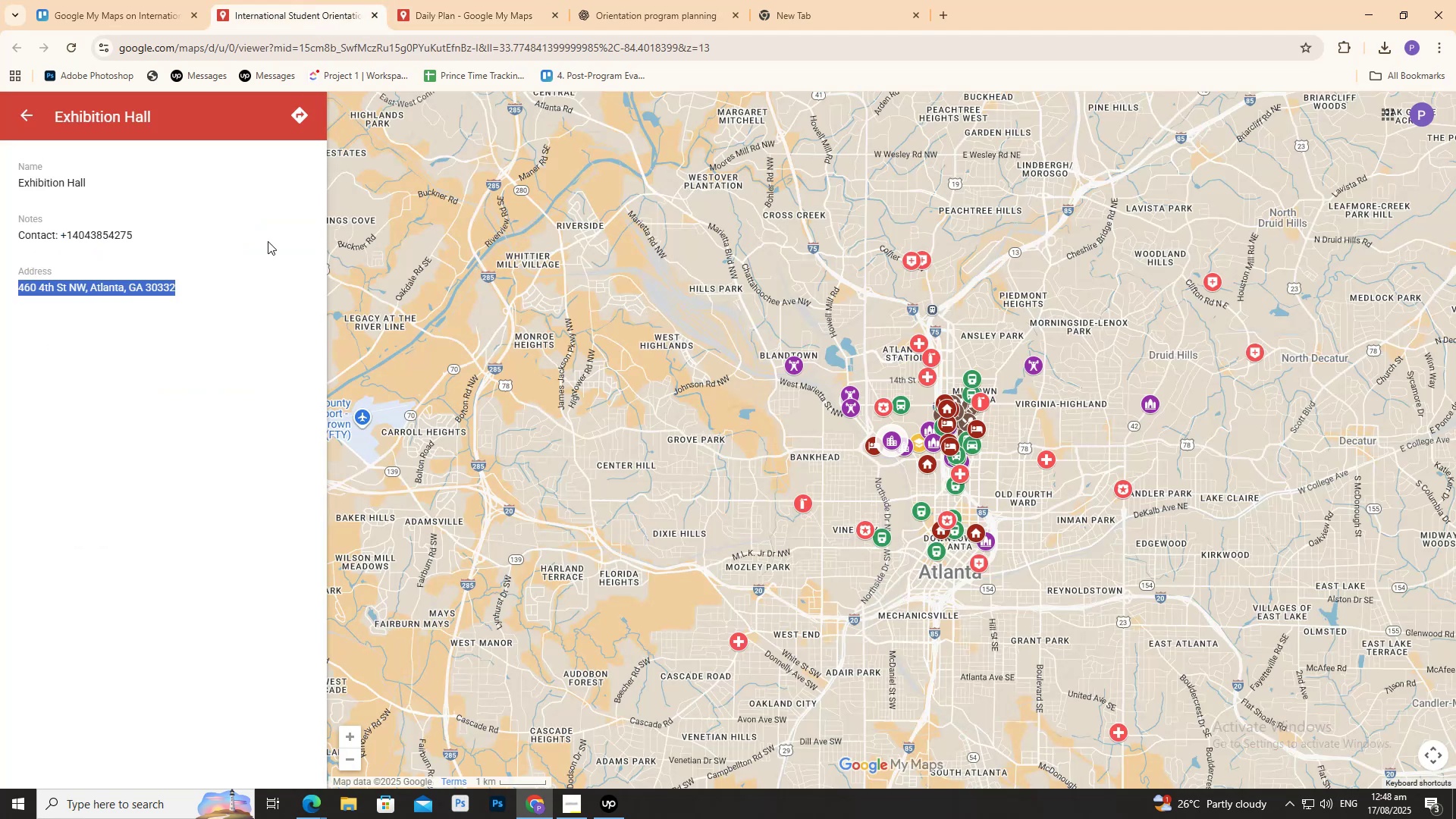 
left_click_drag(start_coordinate=[100, 192], to_coordinate=[16, 192])
 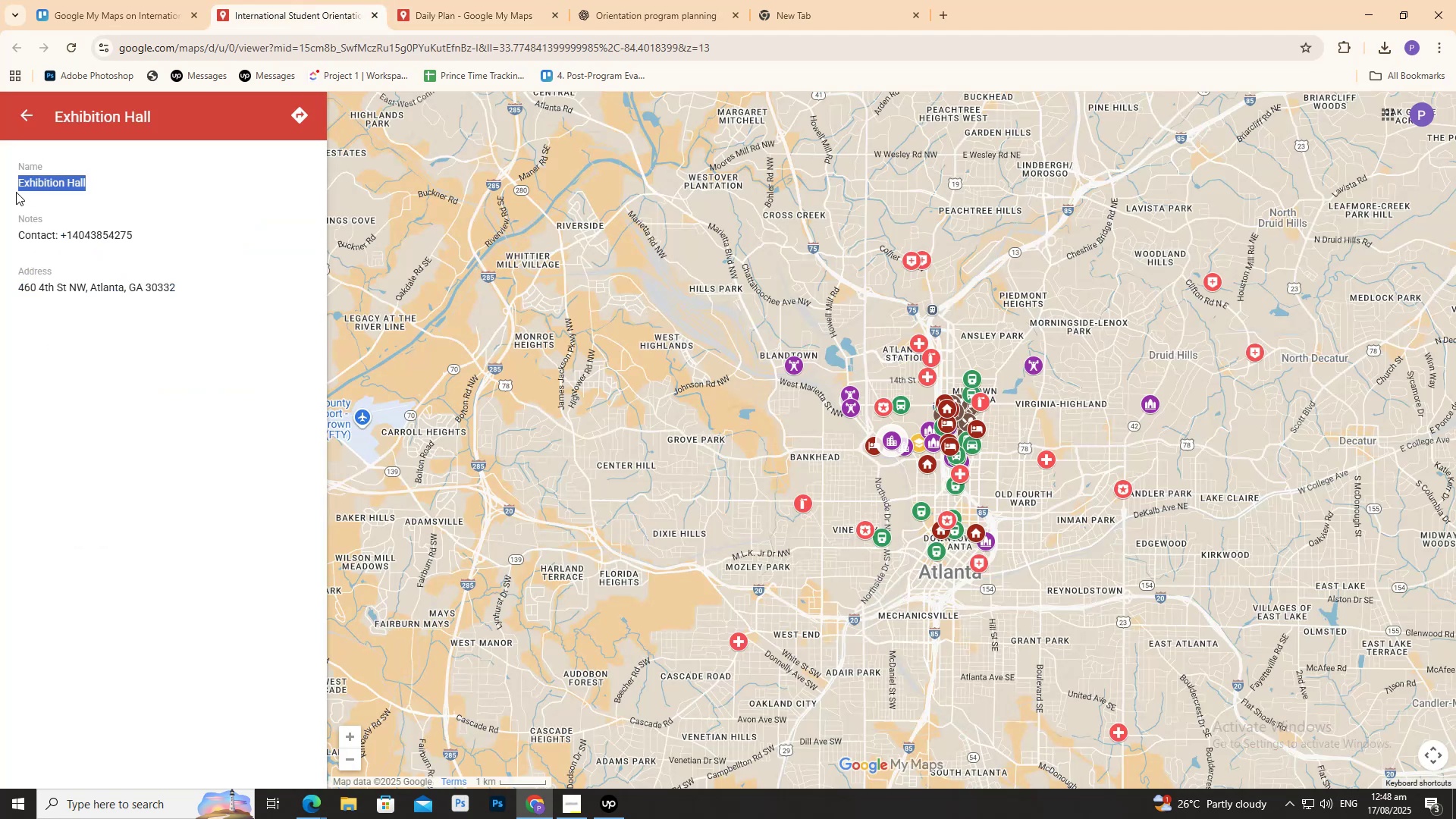 
key(Control+C)
 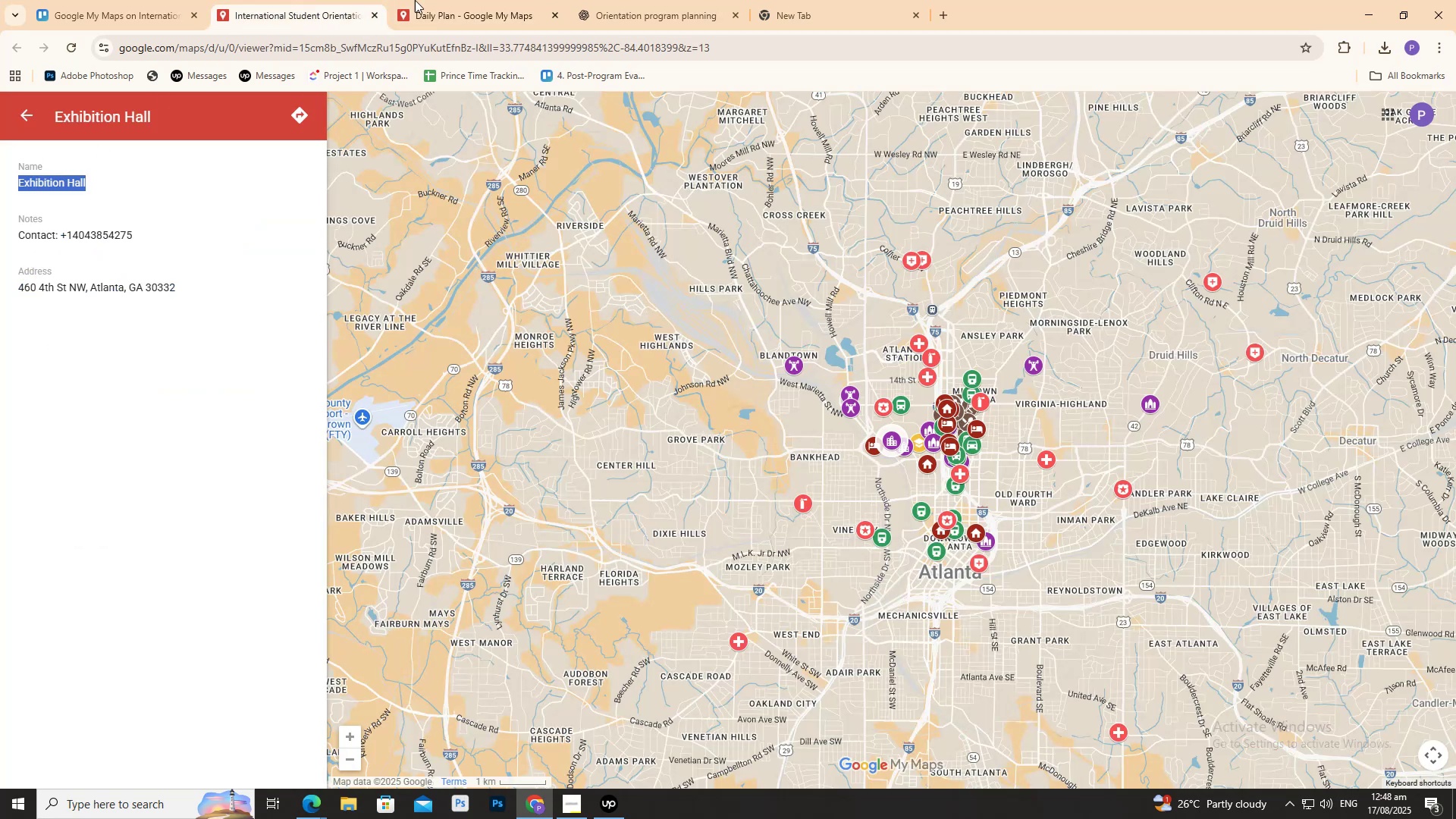 
left_click_drag(start_coordinate=[448, 0], to_coordinate=[446, 5])
 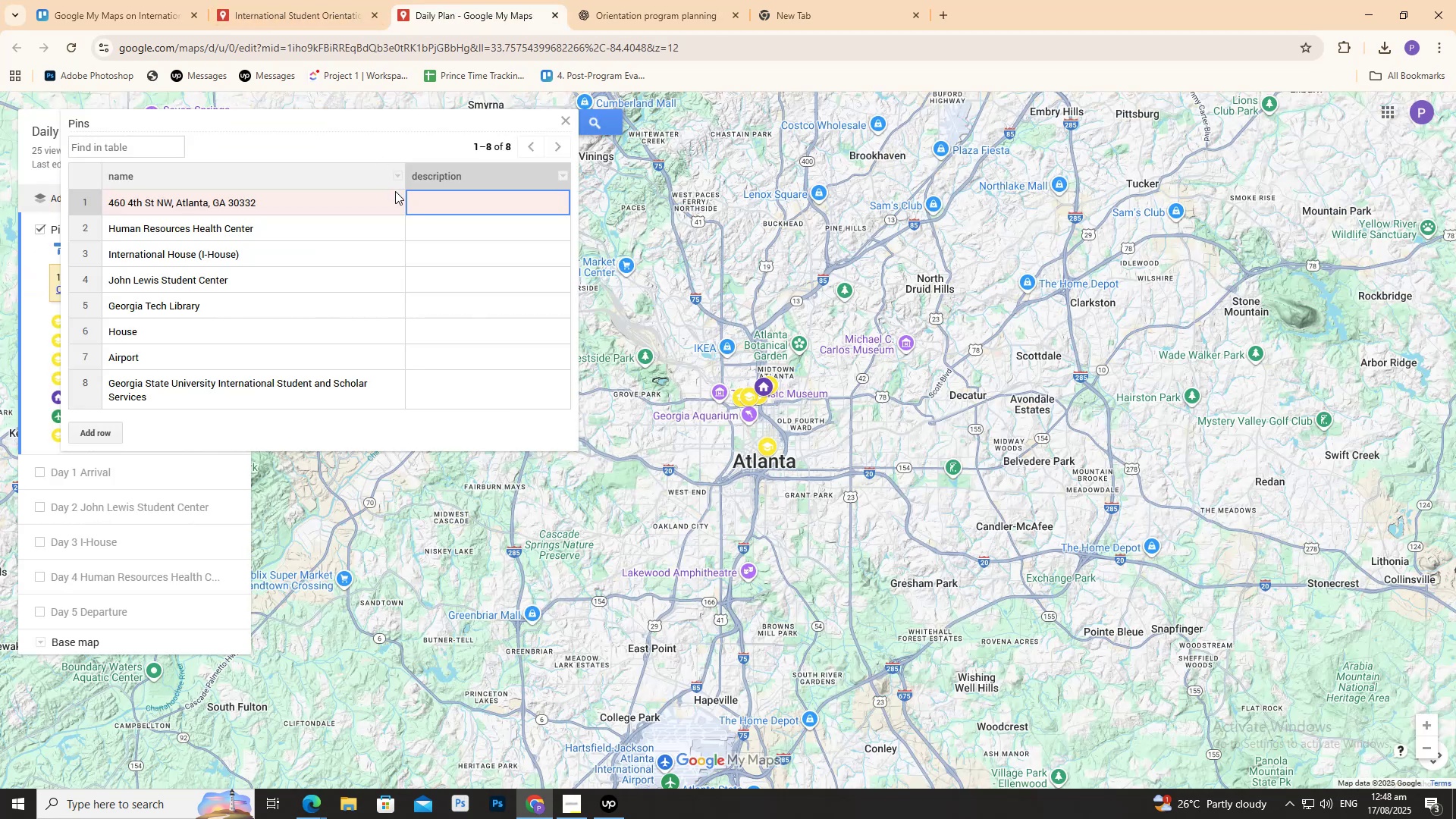 
key(Control+ControlLeft)
 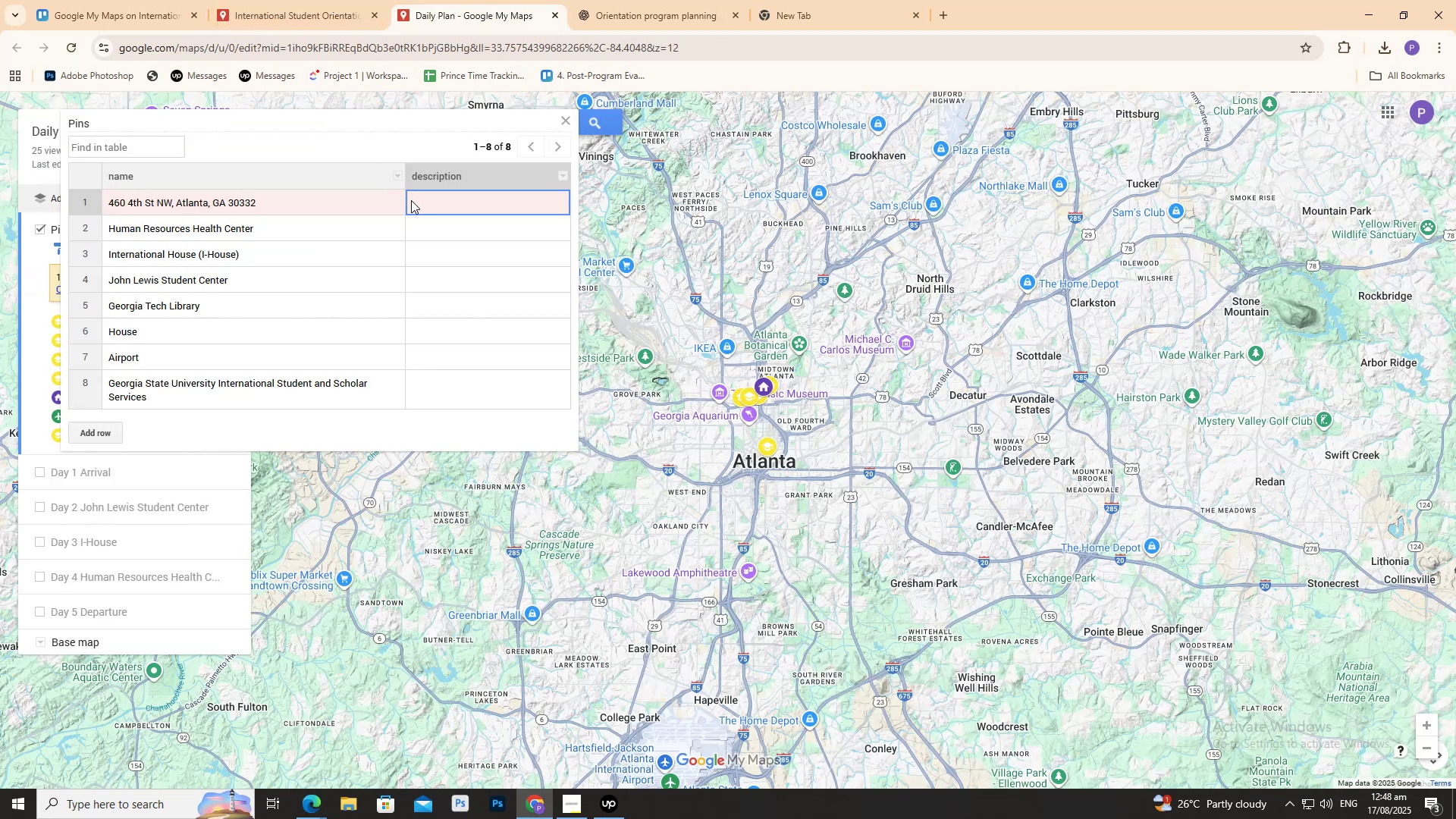 
key(Control+V)
 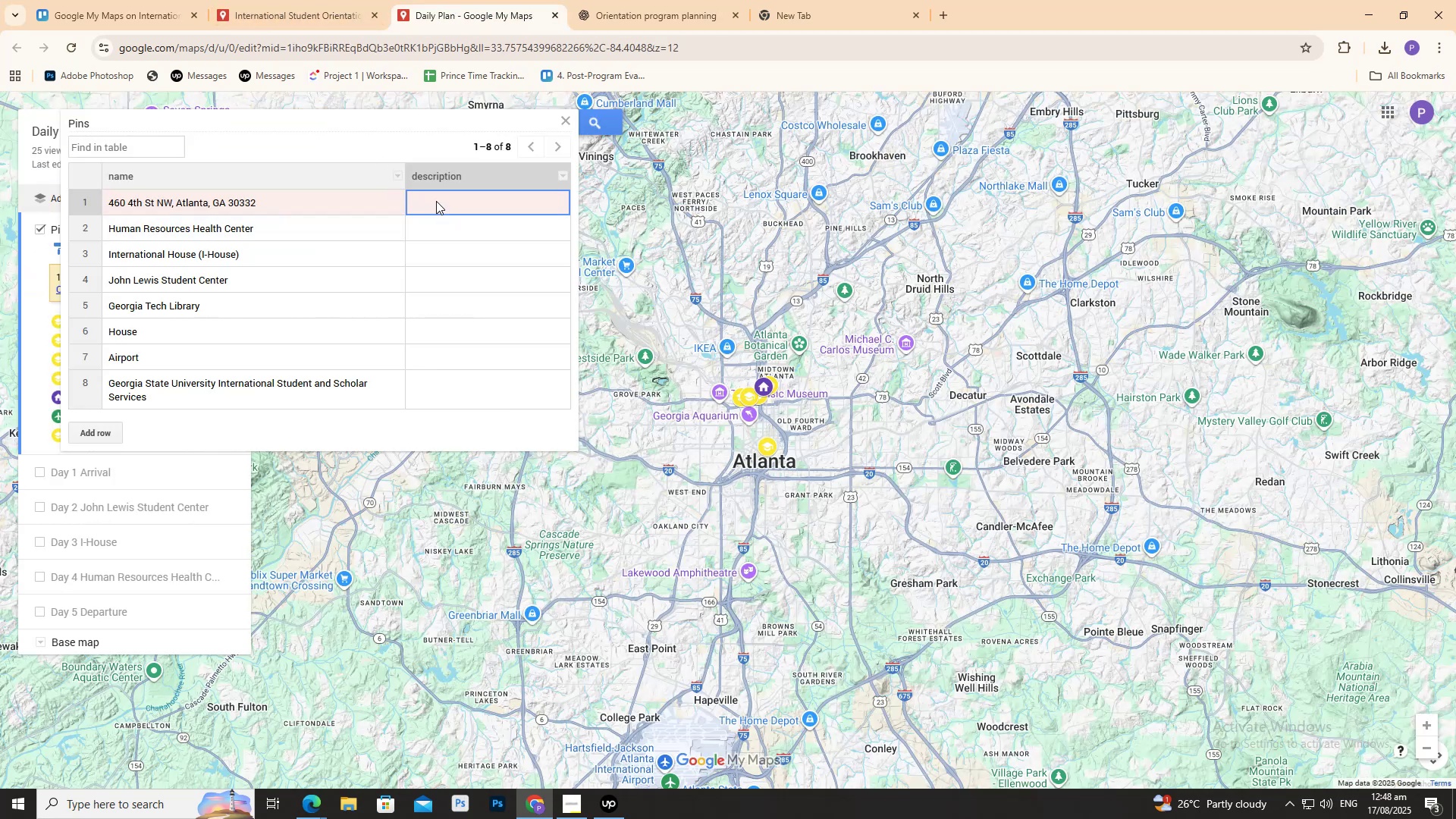 
left_click([435, 200])
 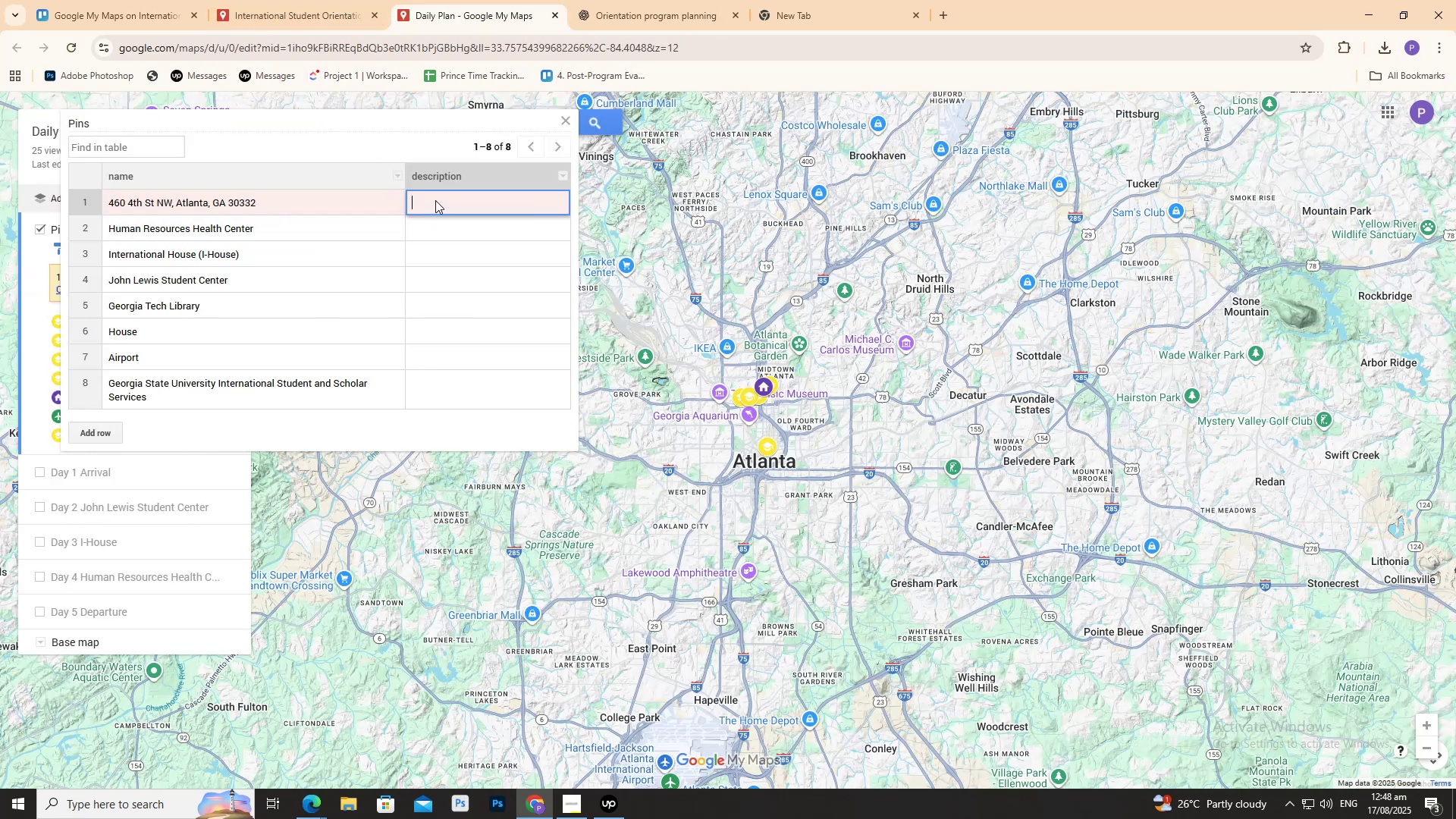 
key(Control+ControlLeft)
 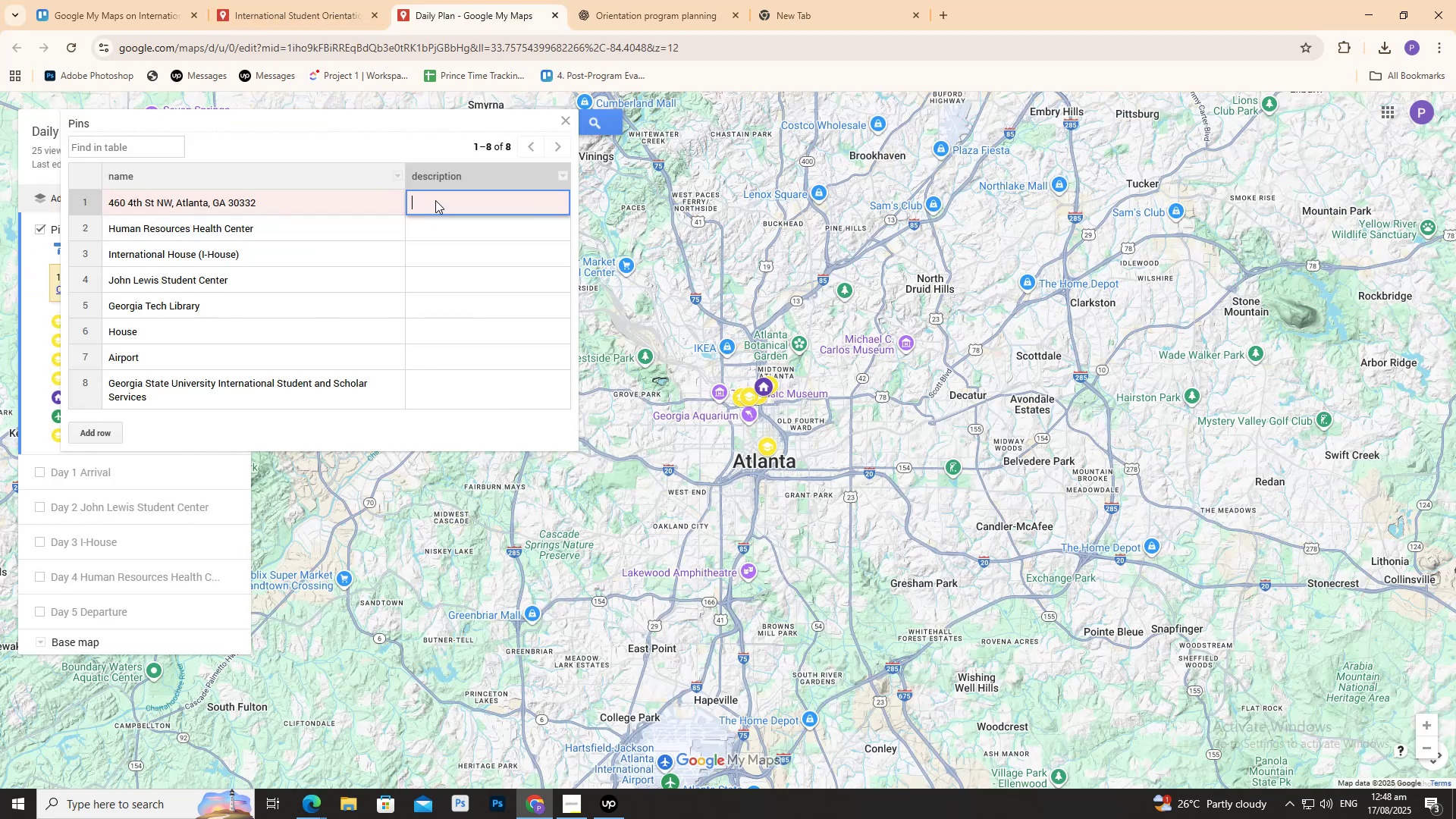 
key(Control+V)
 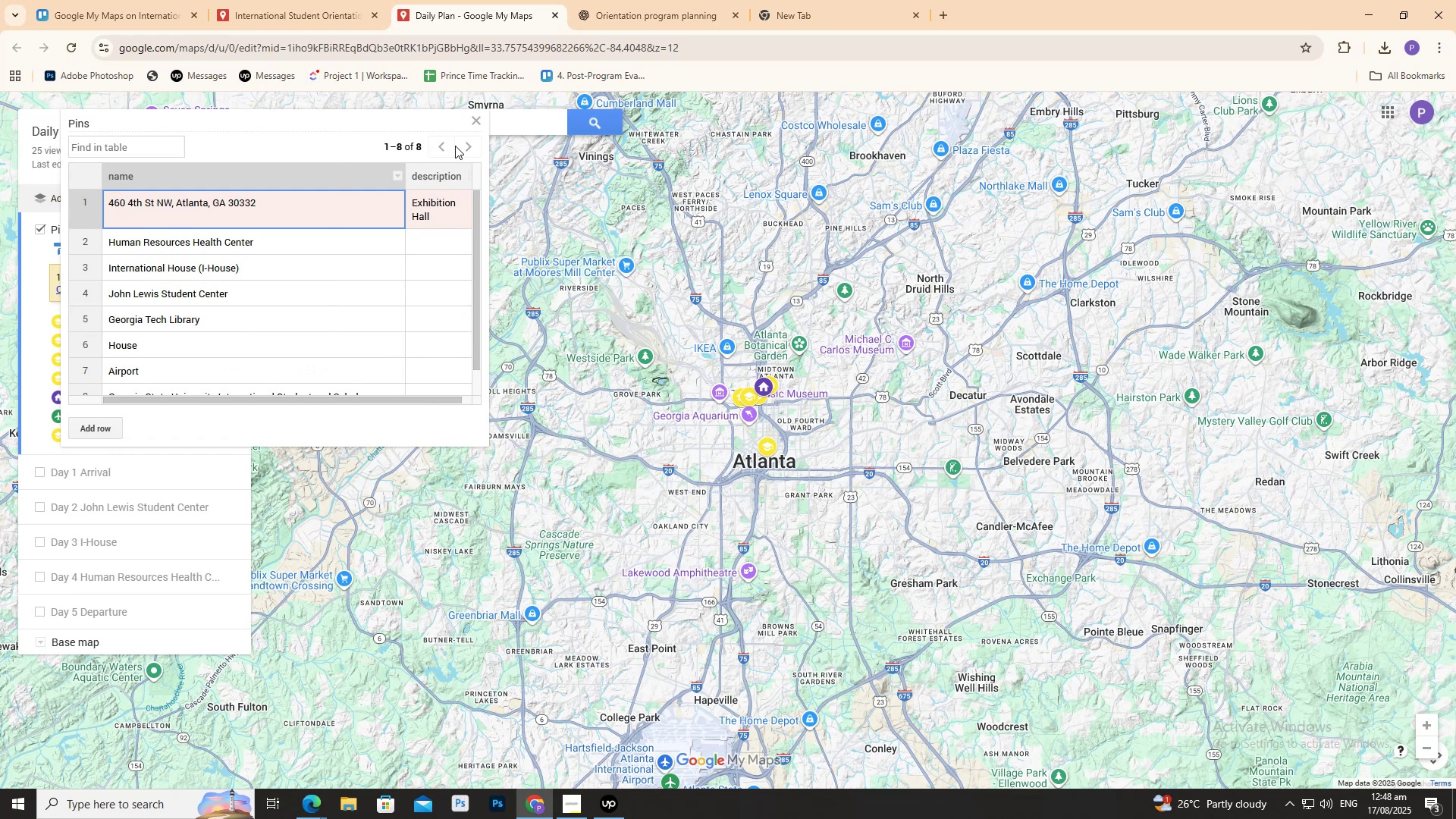 
left_click([472, 121])
 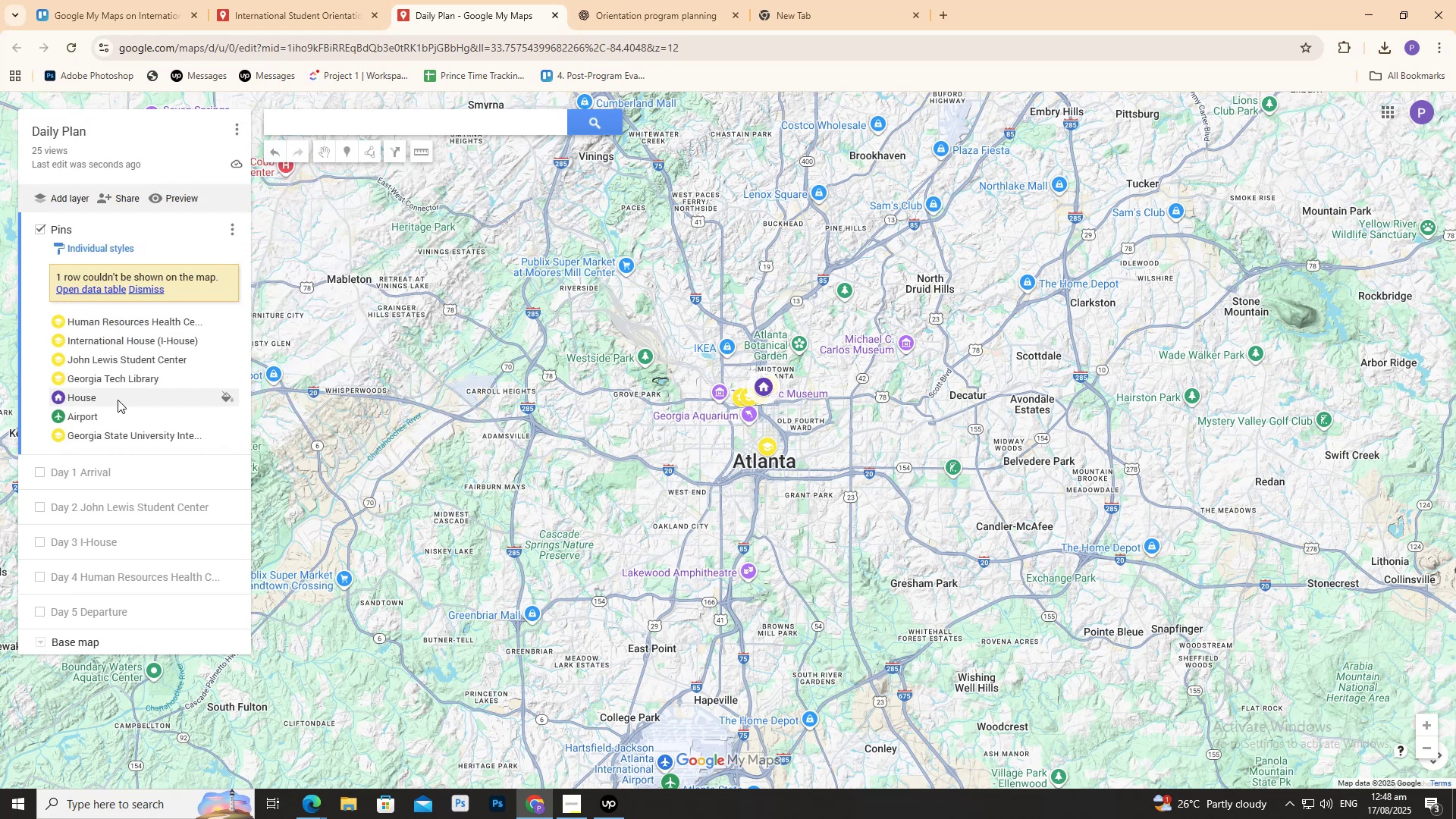 
scroll: coordinate [227, 286], scroll_direction: up, amount: 8.0
 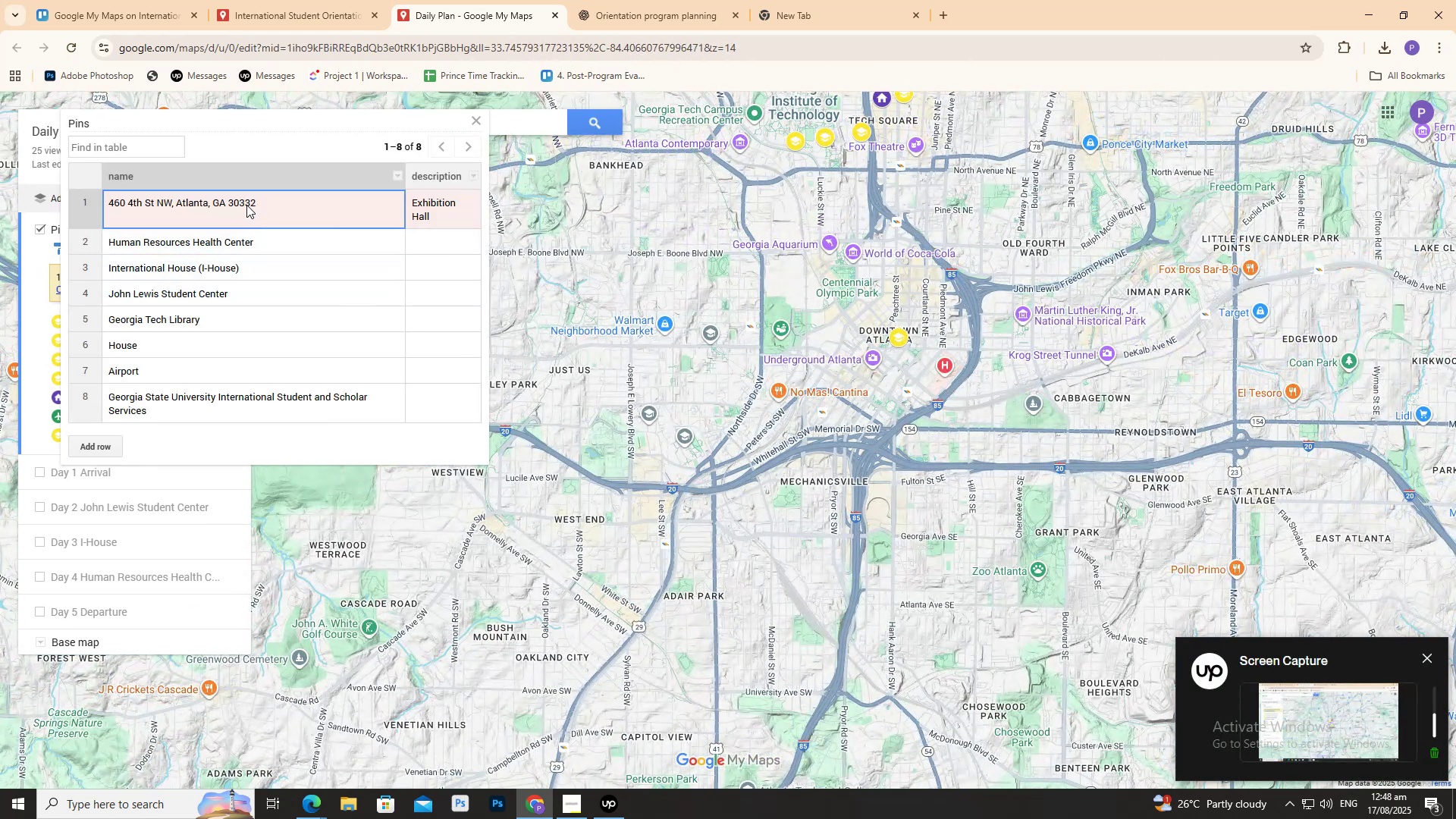 
double_click([246, 205])
 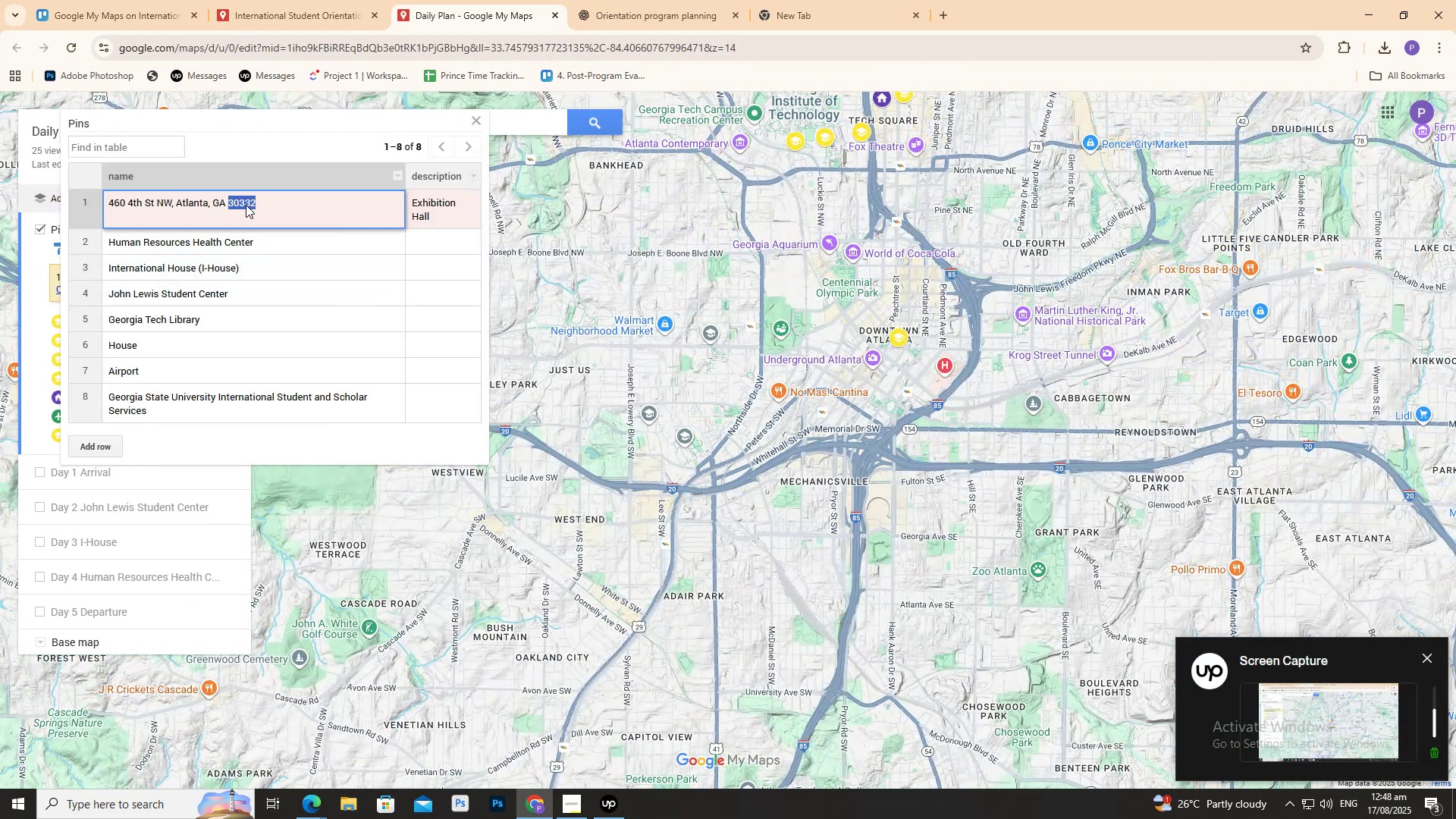 
triple_click([246, 205])
 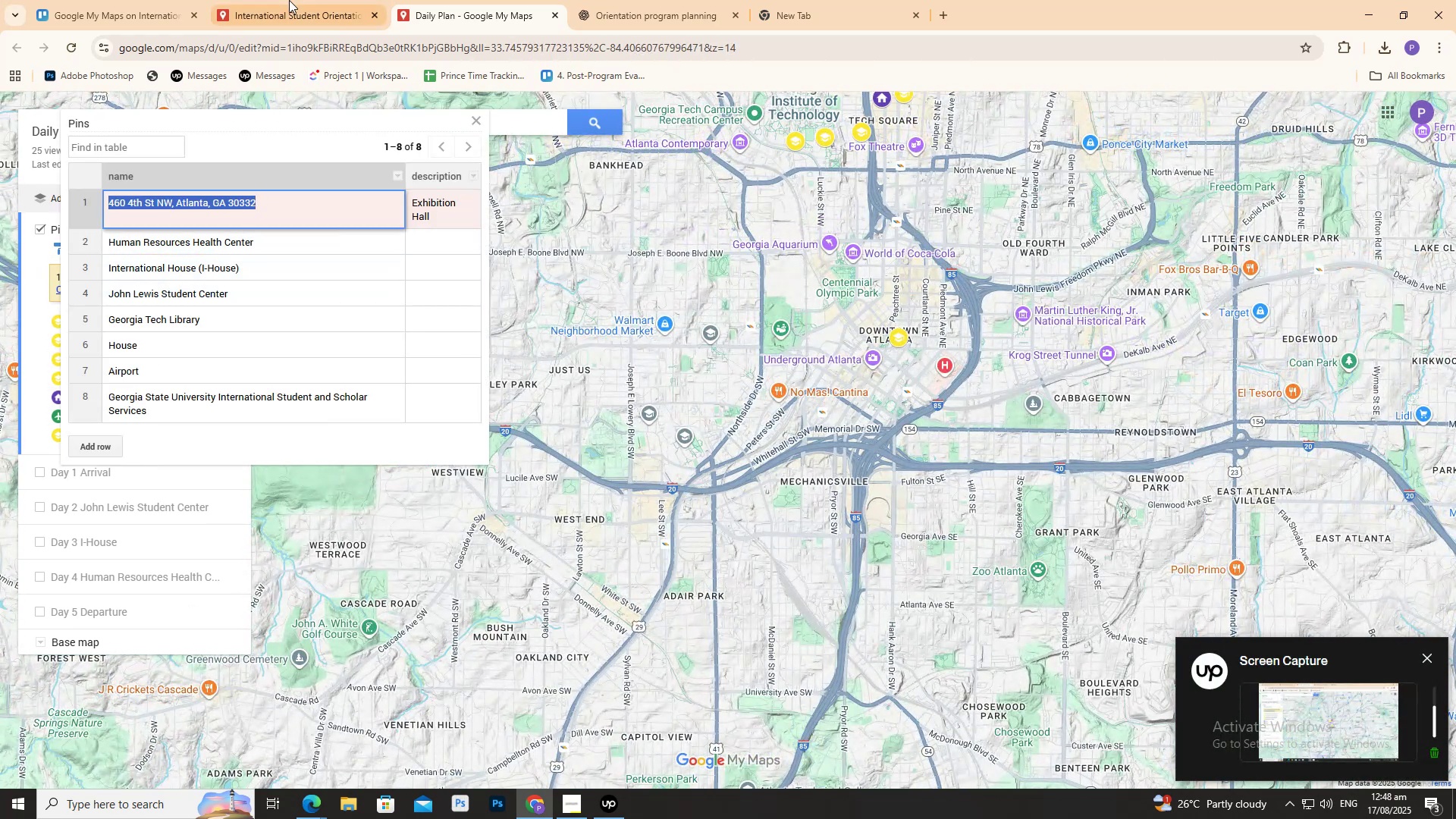 
triple_click([288, 0])
 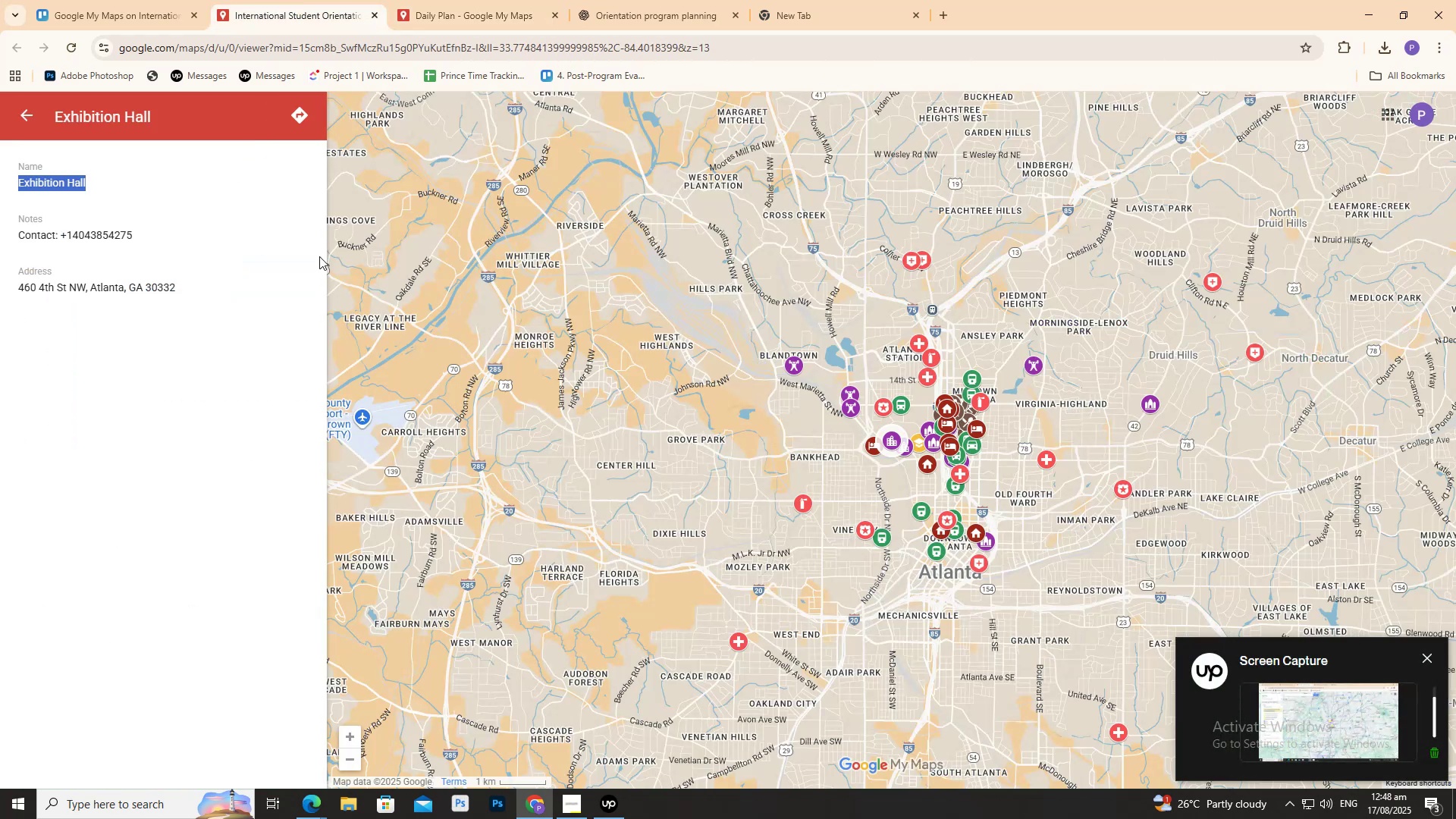 
scroll: coordinate [967, 495], scroll_direction: up, amount: 7.0
 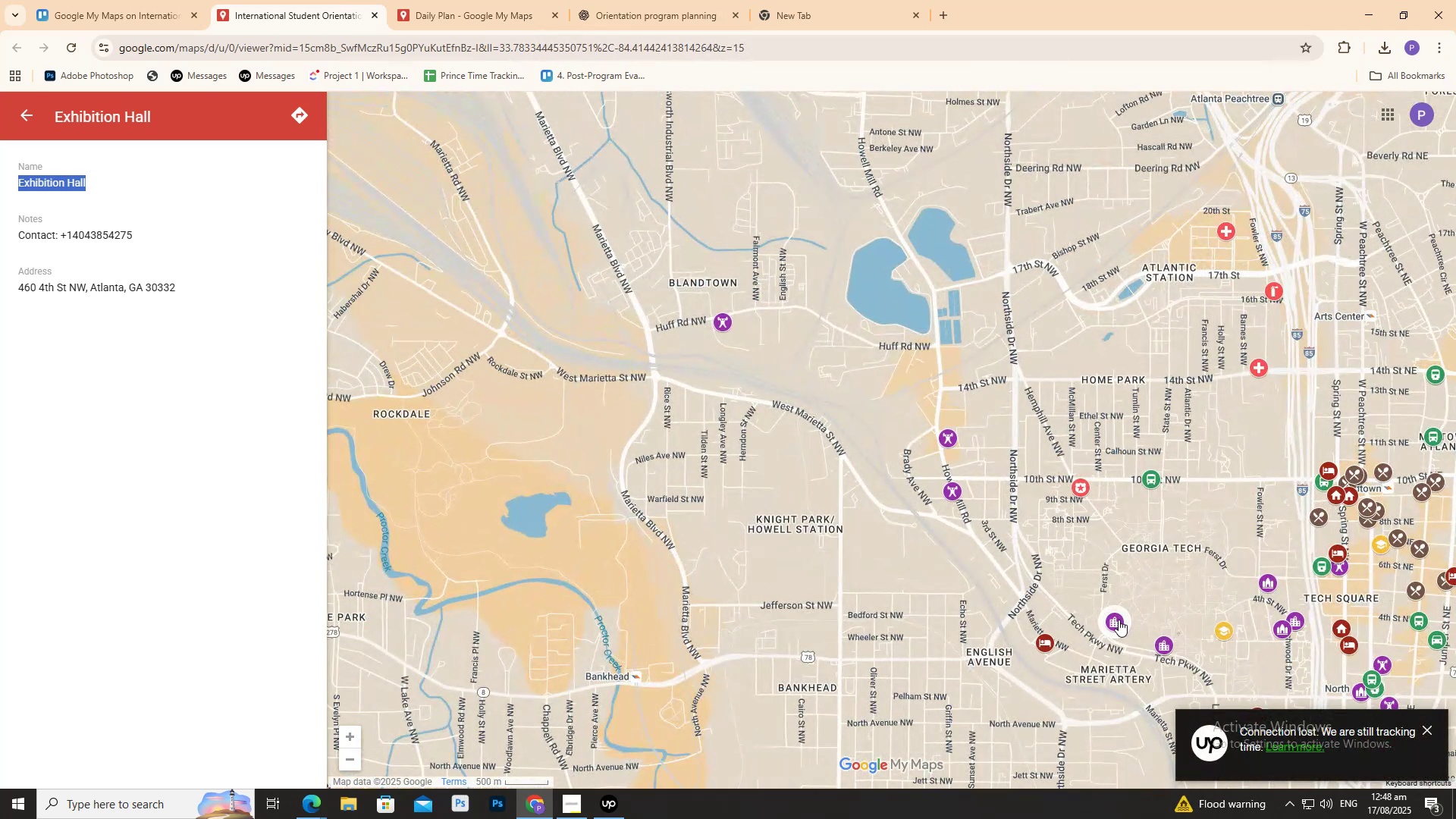 
double_click([1118, 620])
 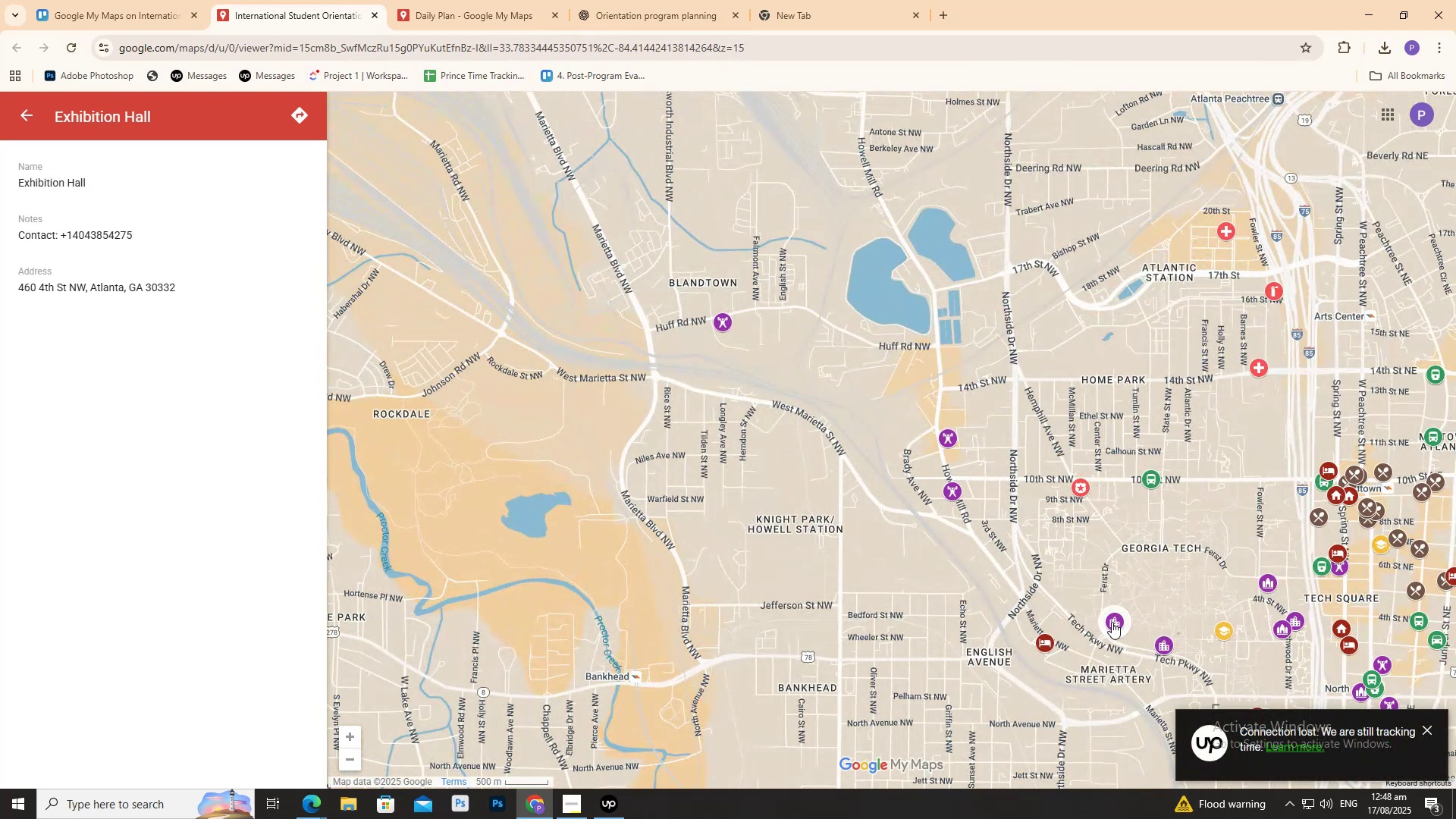 
left_click([1111, 621])
 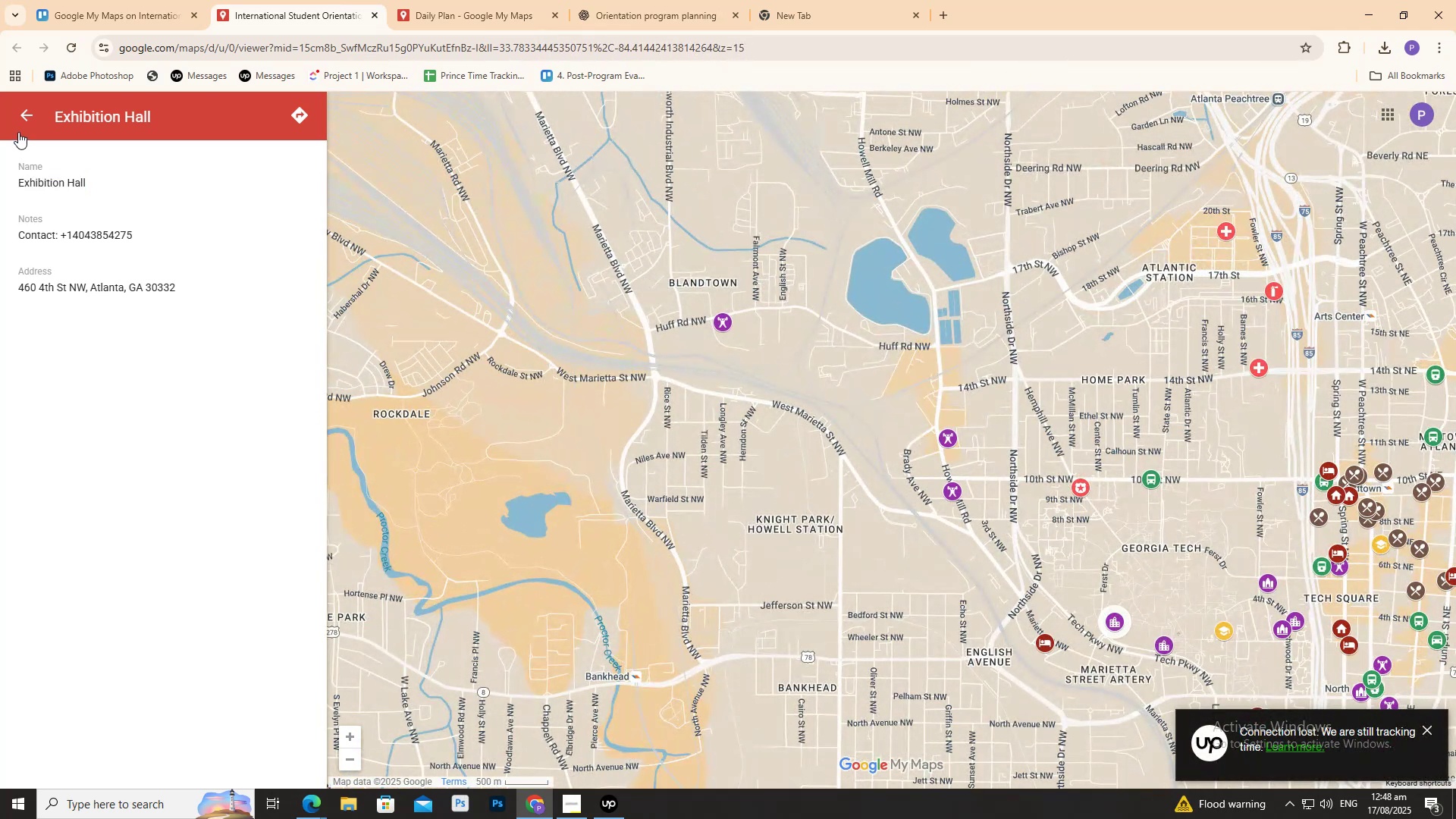 
left_click([20, 122])
 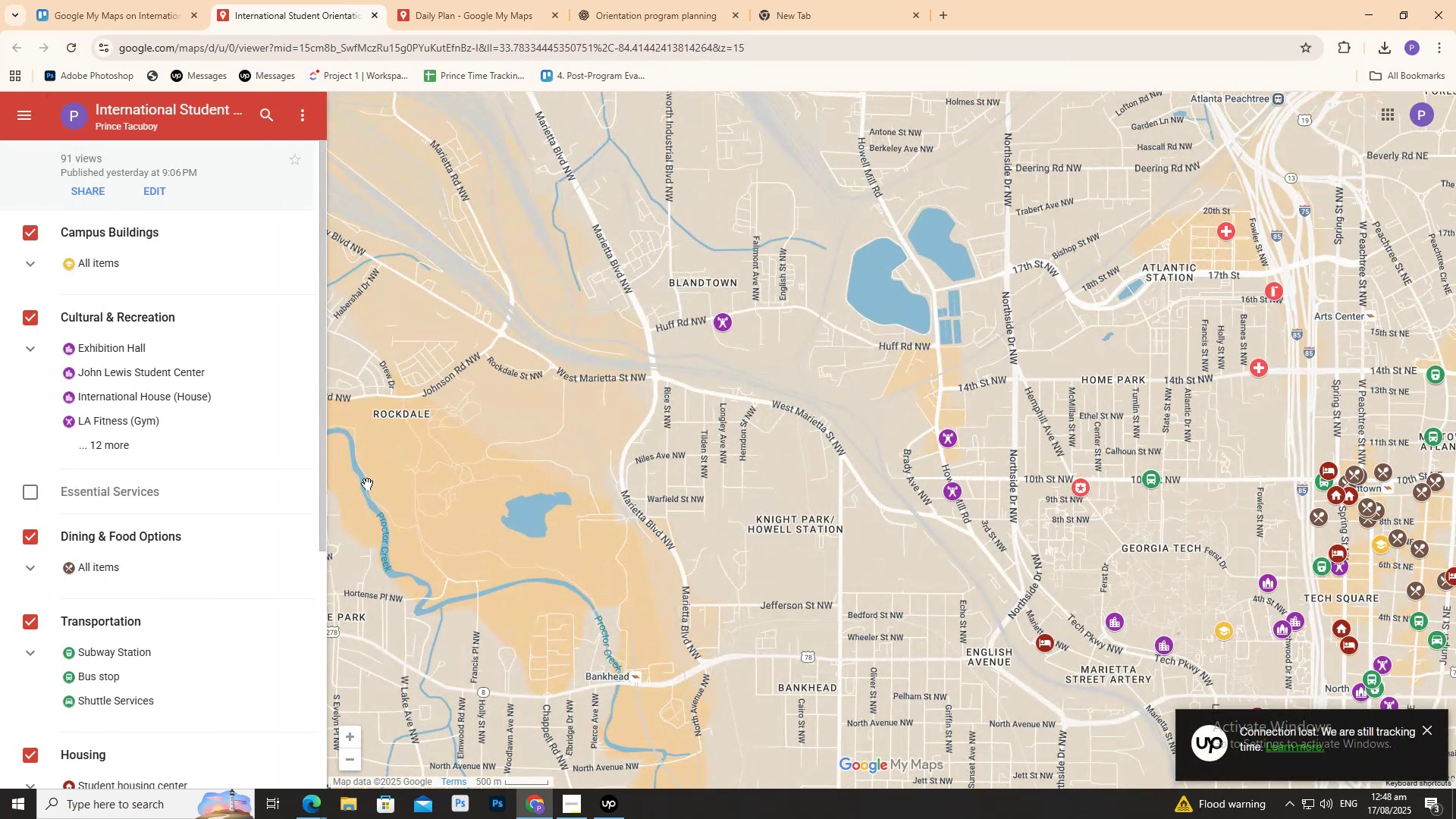 
left_click_drag(start_coordinate=[711, 525], to_coordinate=[430, 373])
 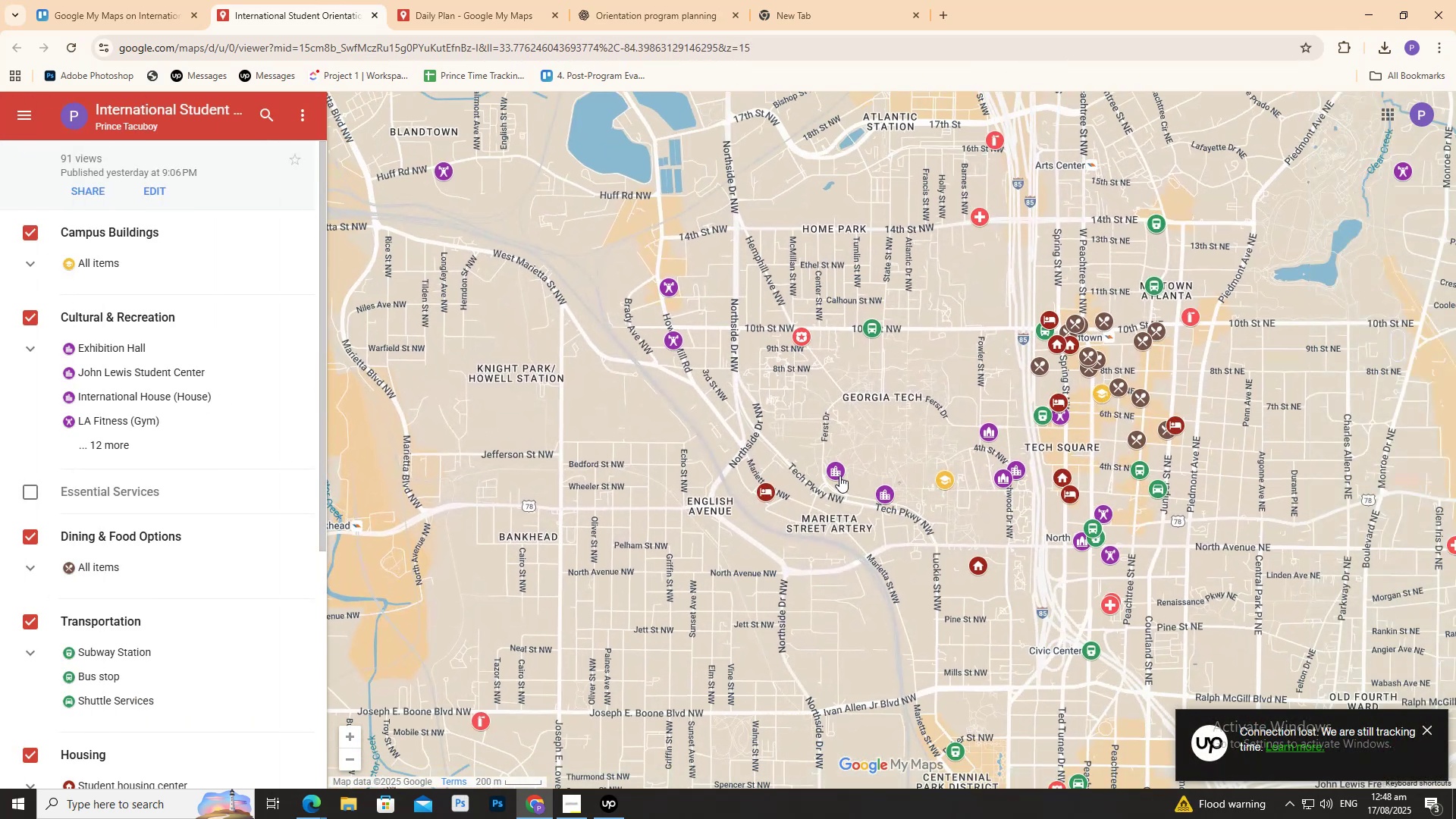 
double_click([839, 475])
 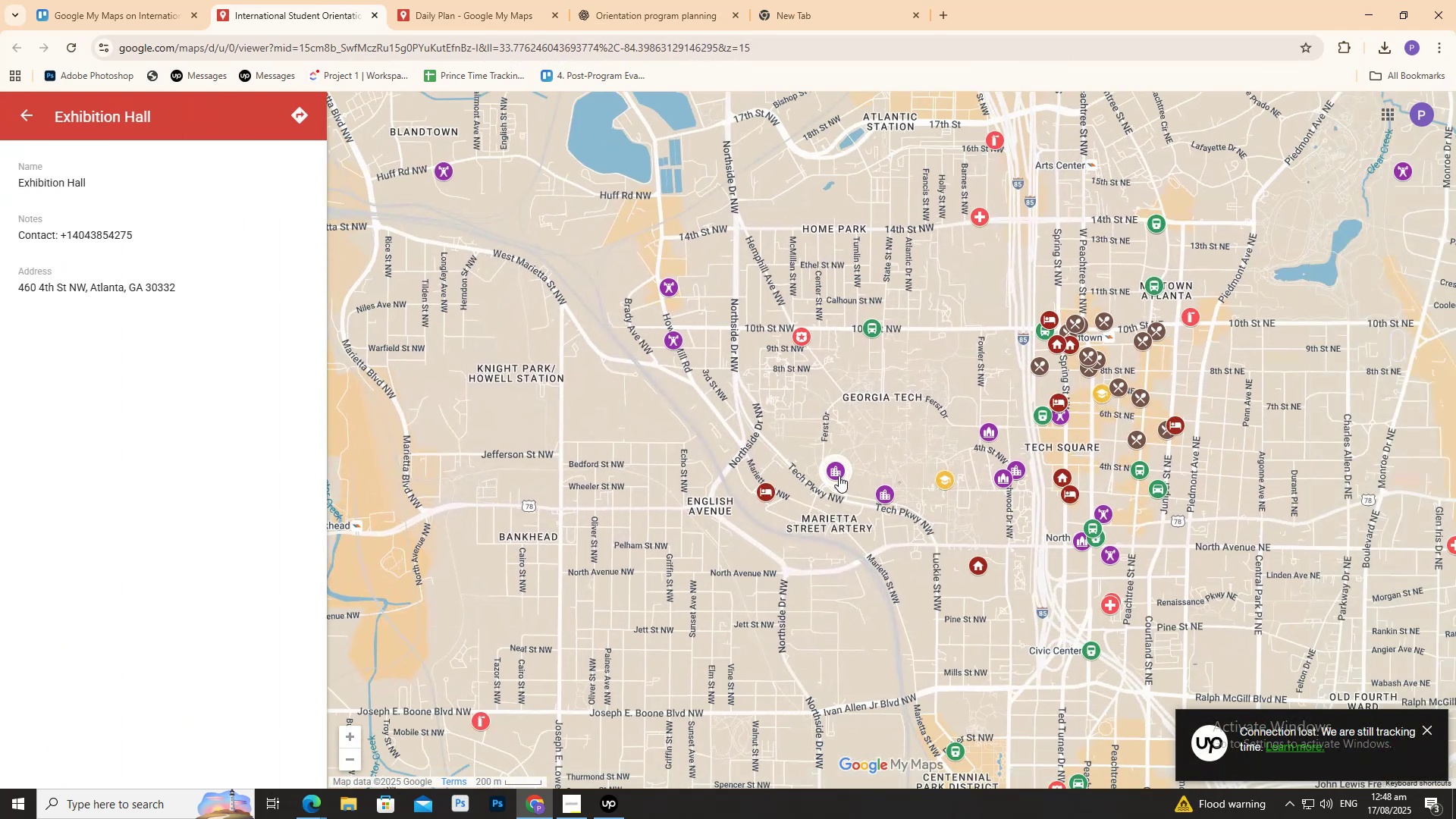 
triple_click([839, 475])
 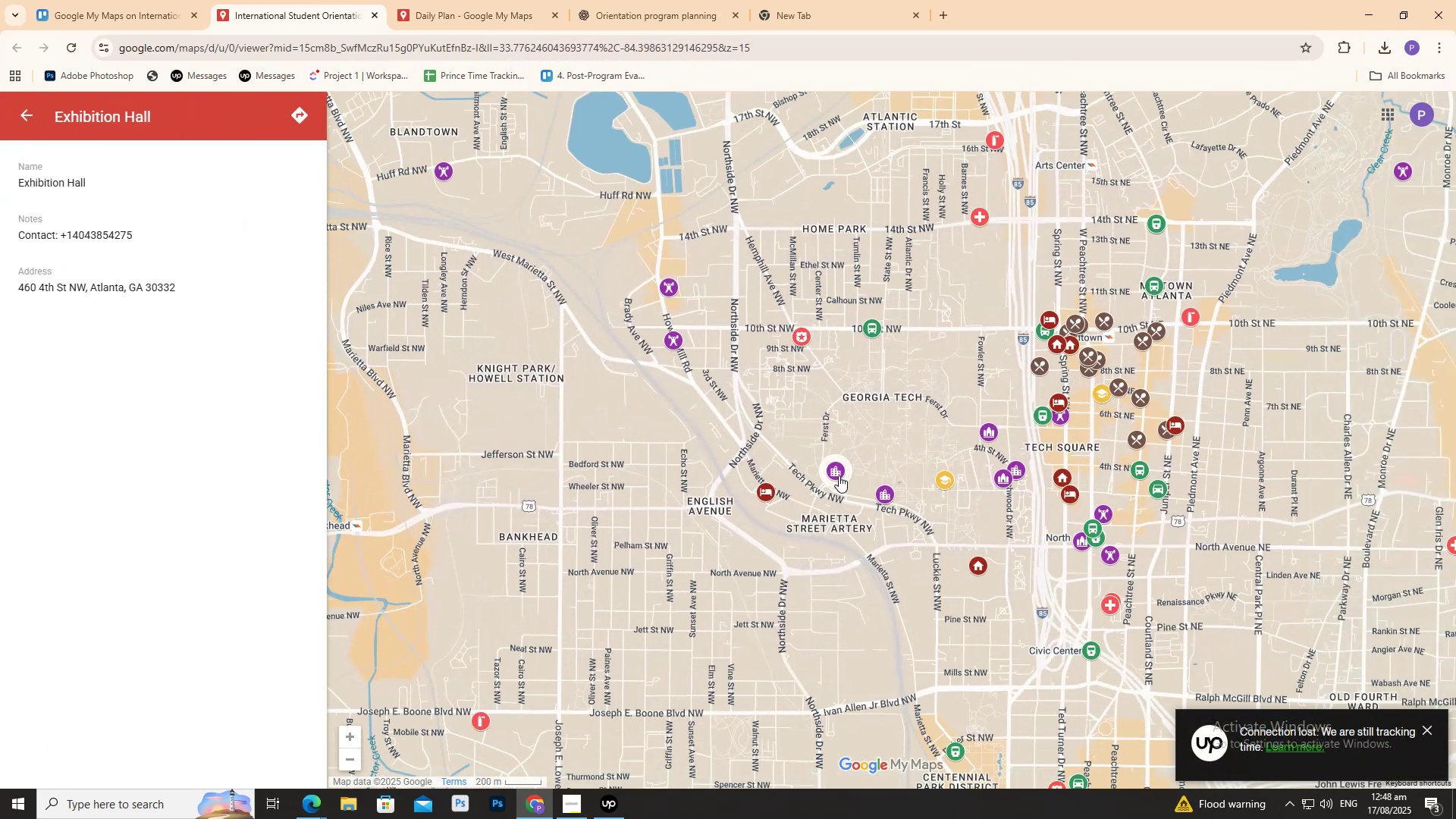 
triple_click([839, 475])
 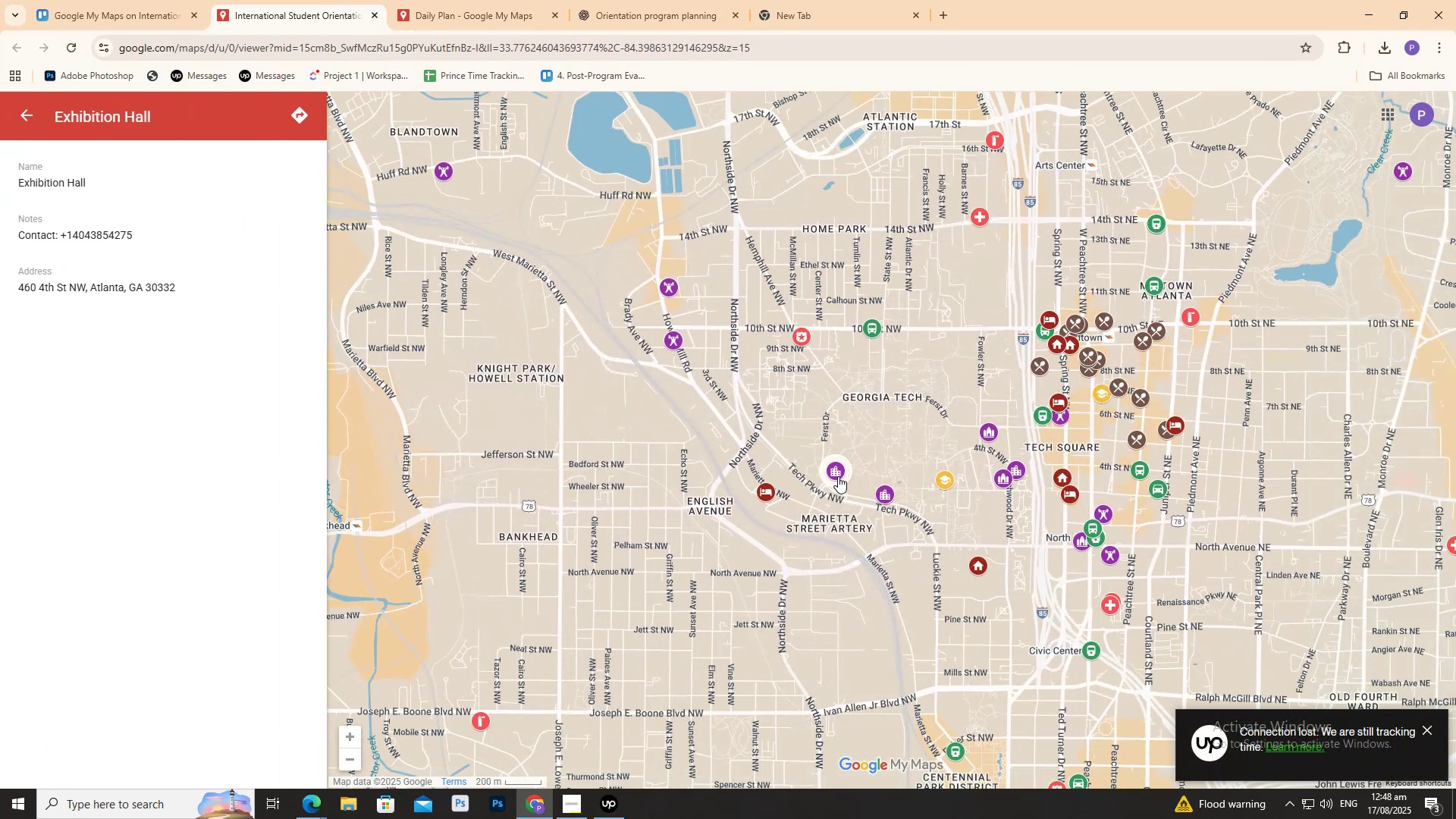 
scroll: coordinate [833, 470], scroll_direction: up, amount: 8.0
 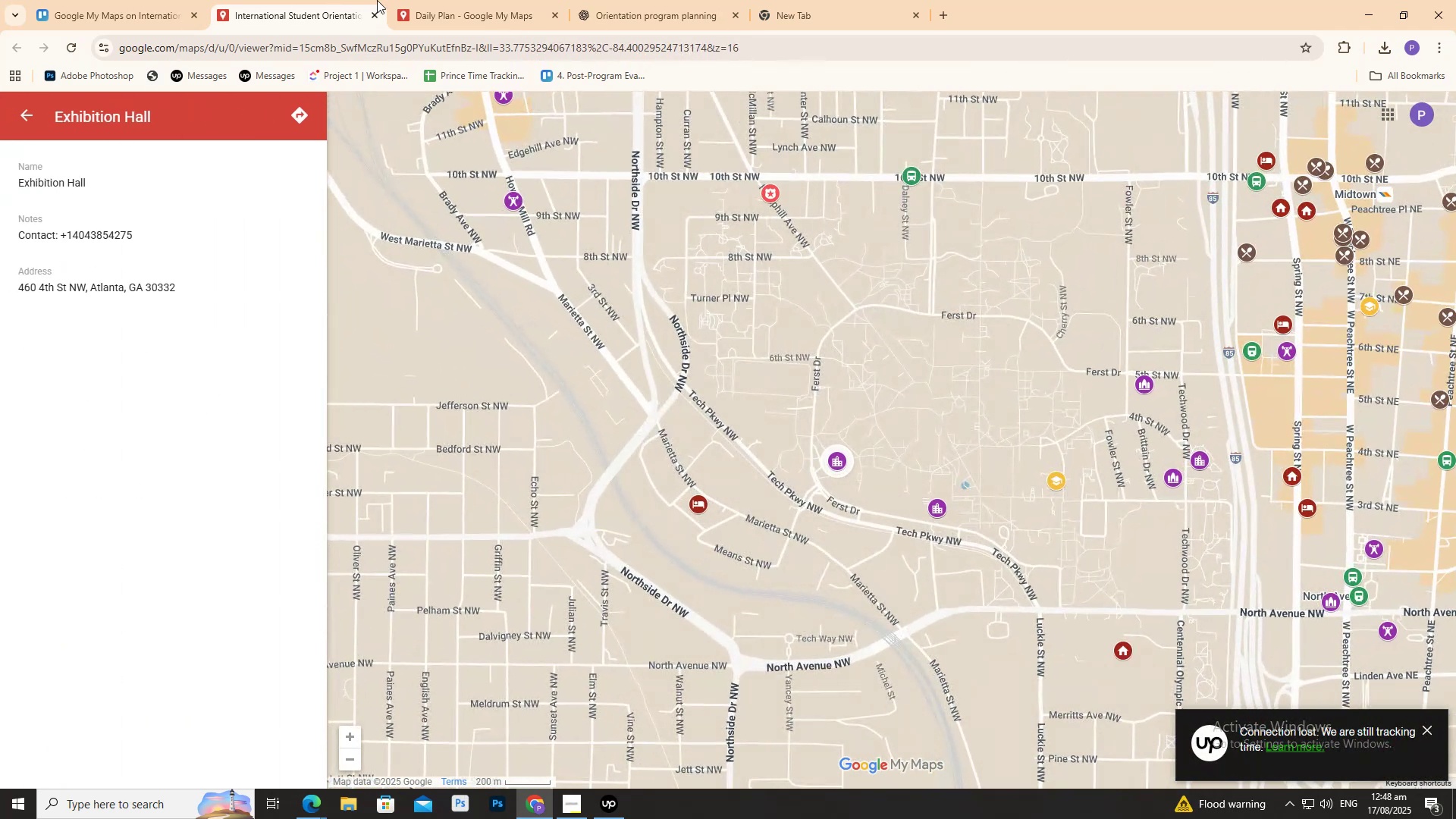 
left_click([398, 0])
 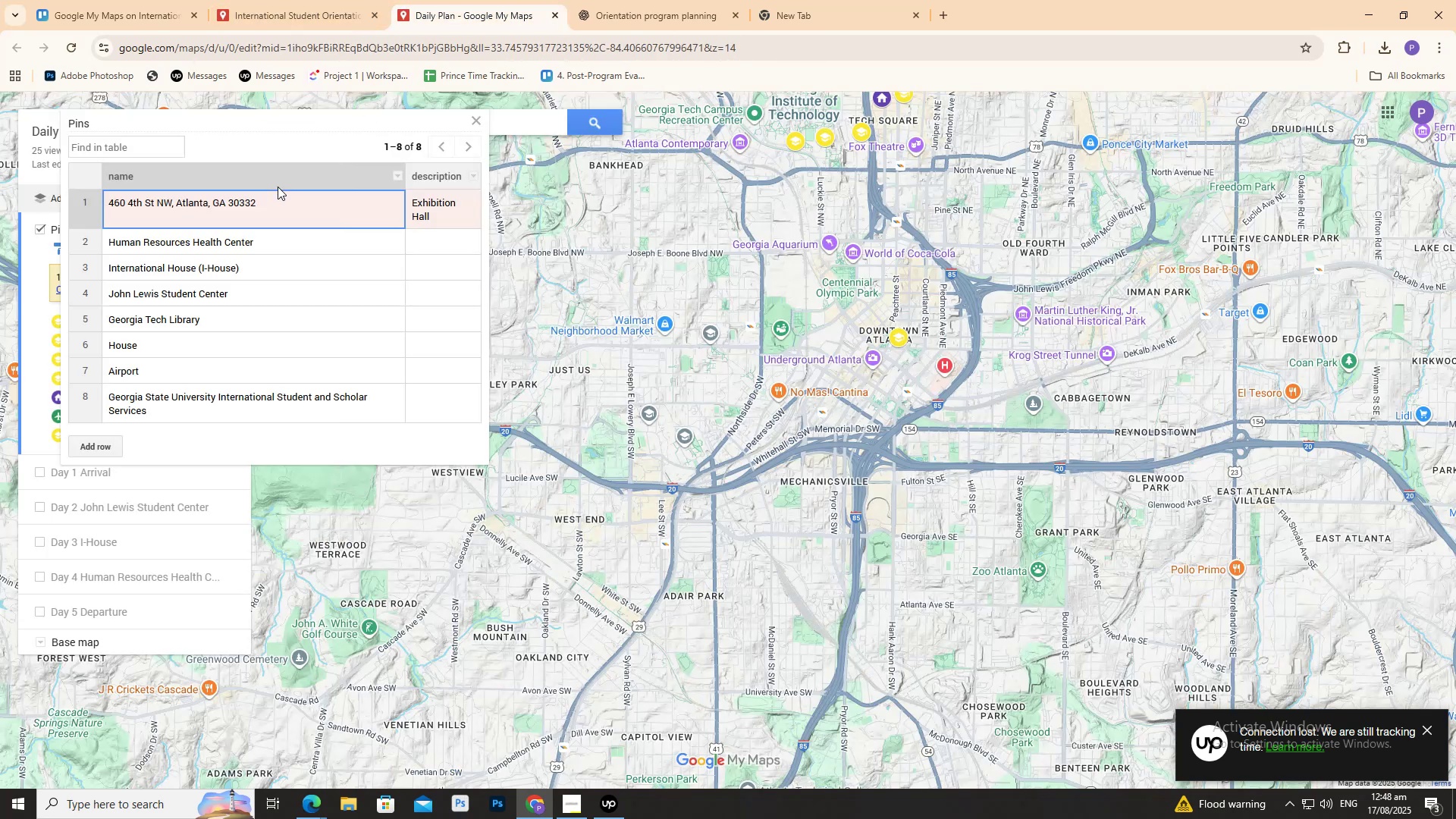 
double_click([279, 202])
 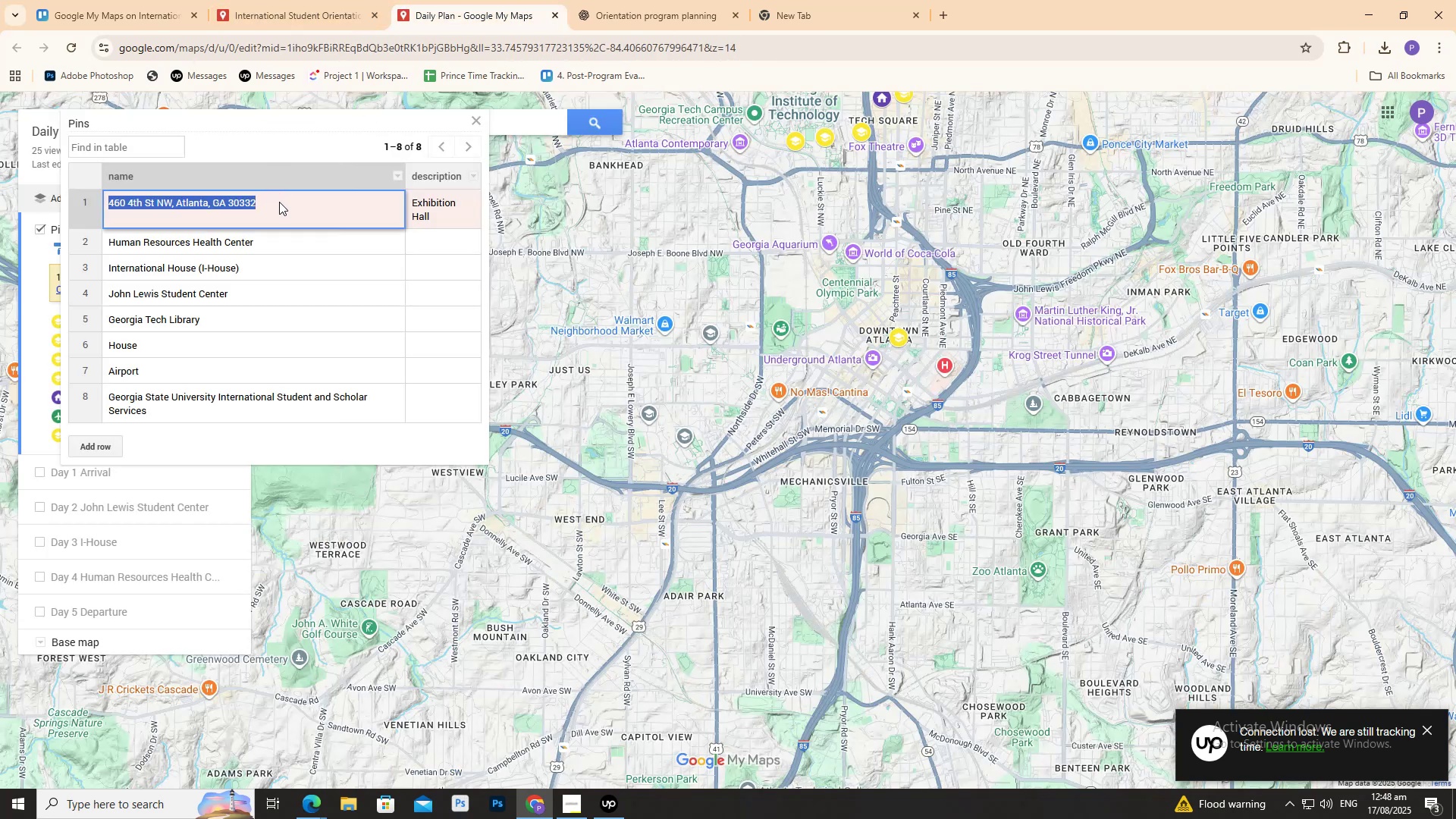 
triple_click([279, 202])
 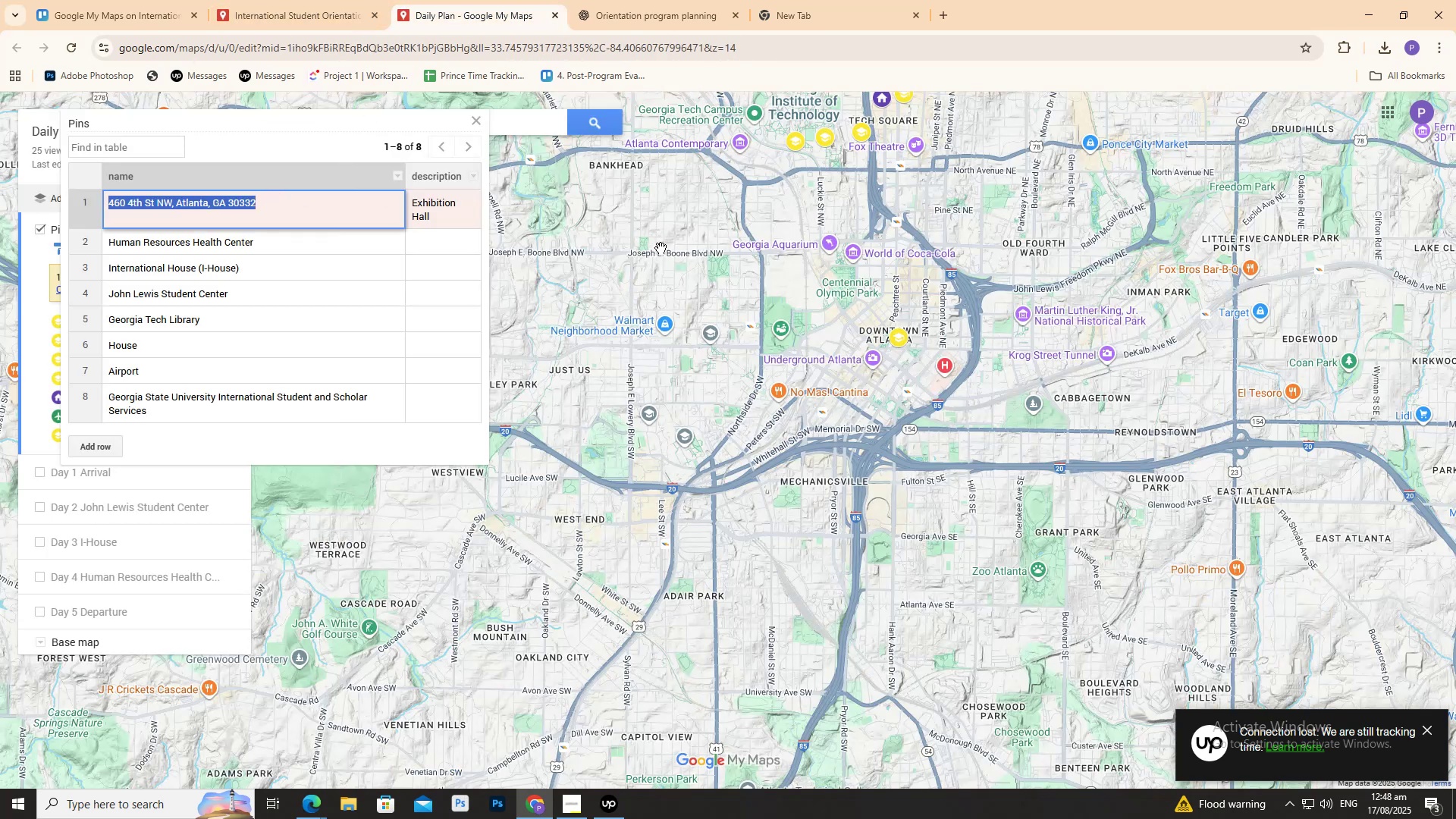 
scroll: coordinate [484, 280], scroll_direction: up, amount: 5.0
 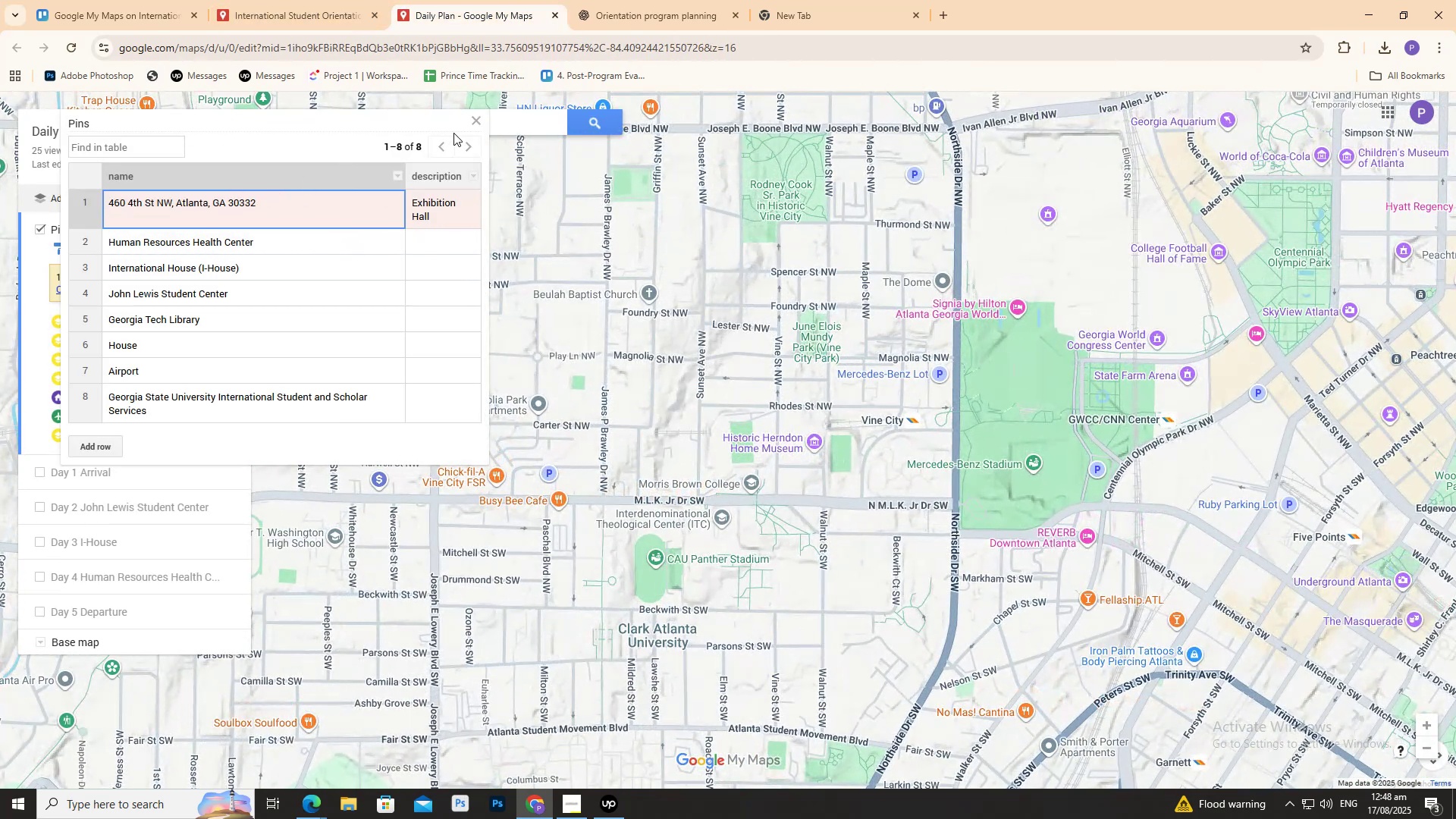 
left_click([472, 130])
 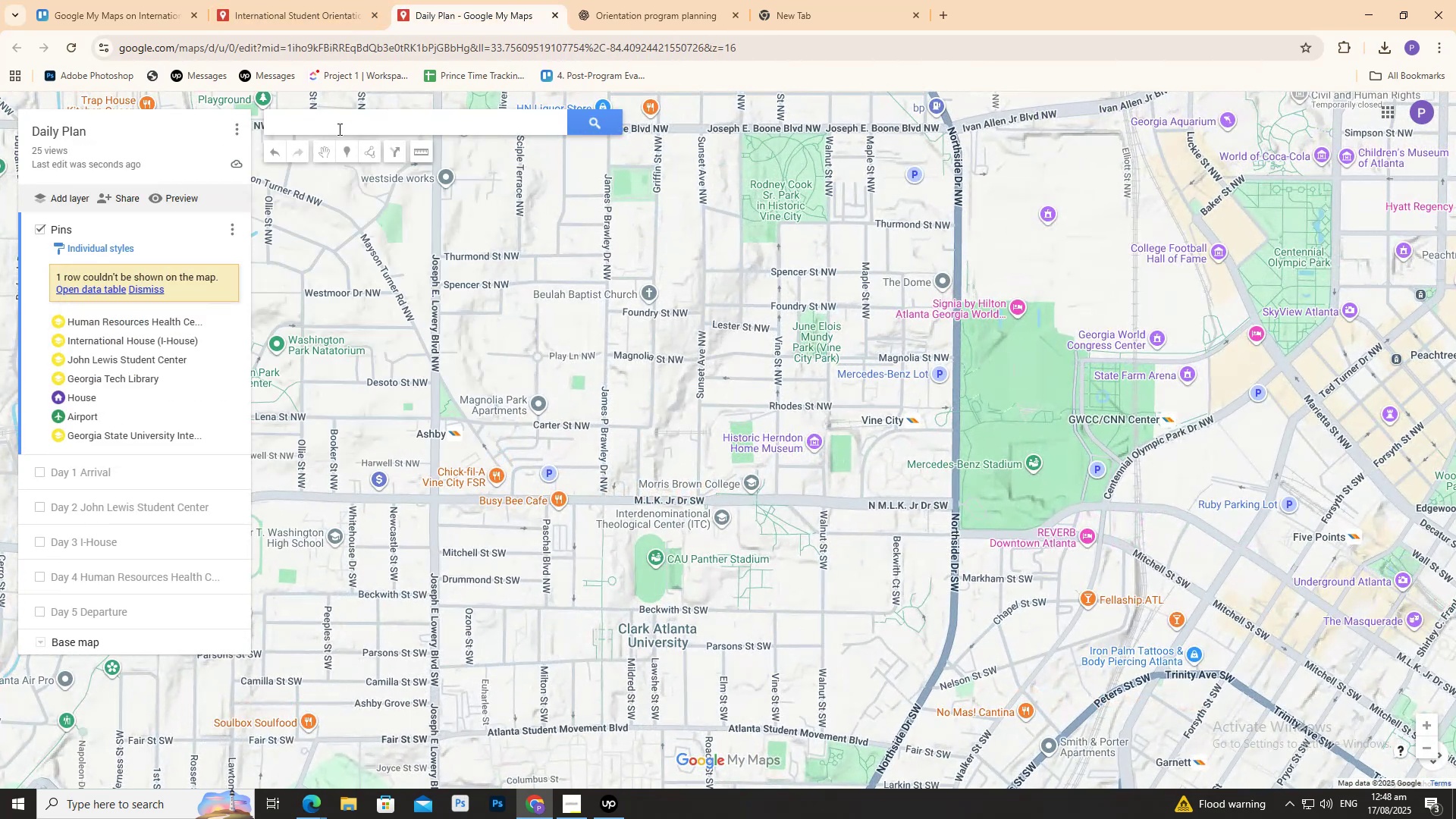 
left_click([338, 129])
 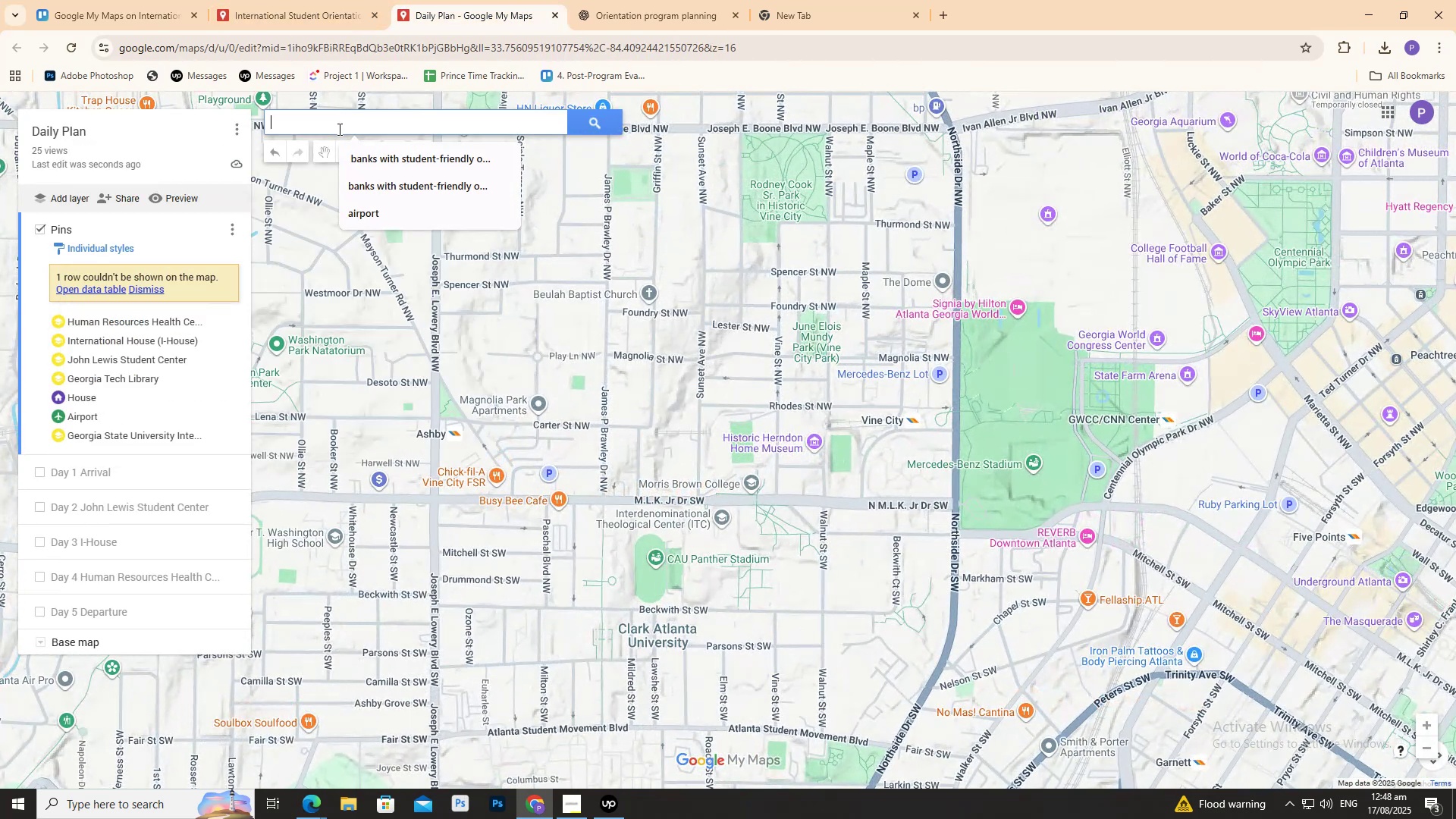 
type(exhibi)
 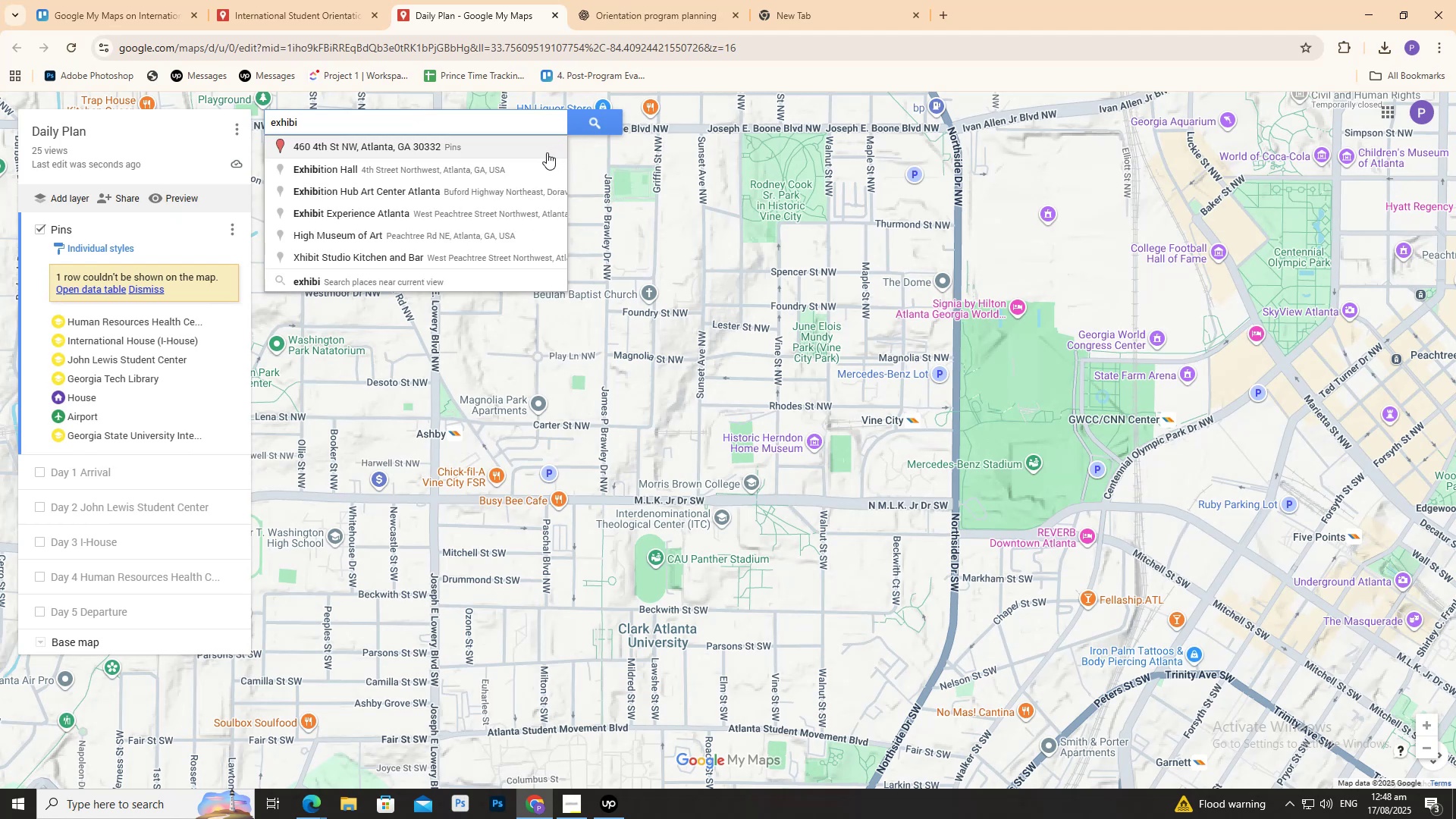 
left_click([497, 165])
 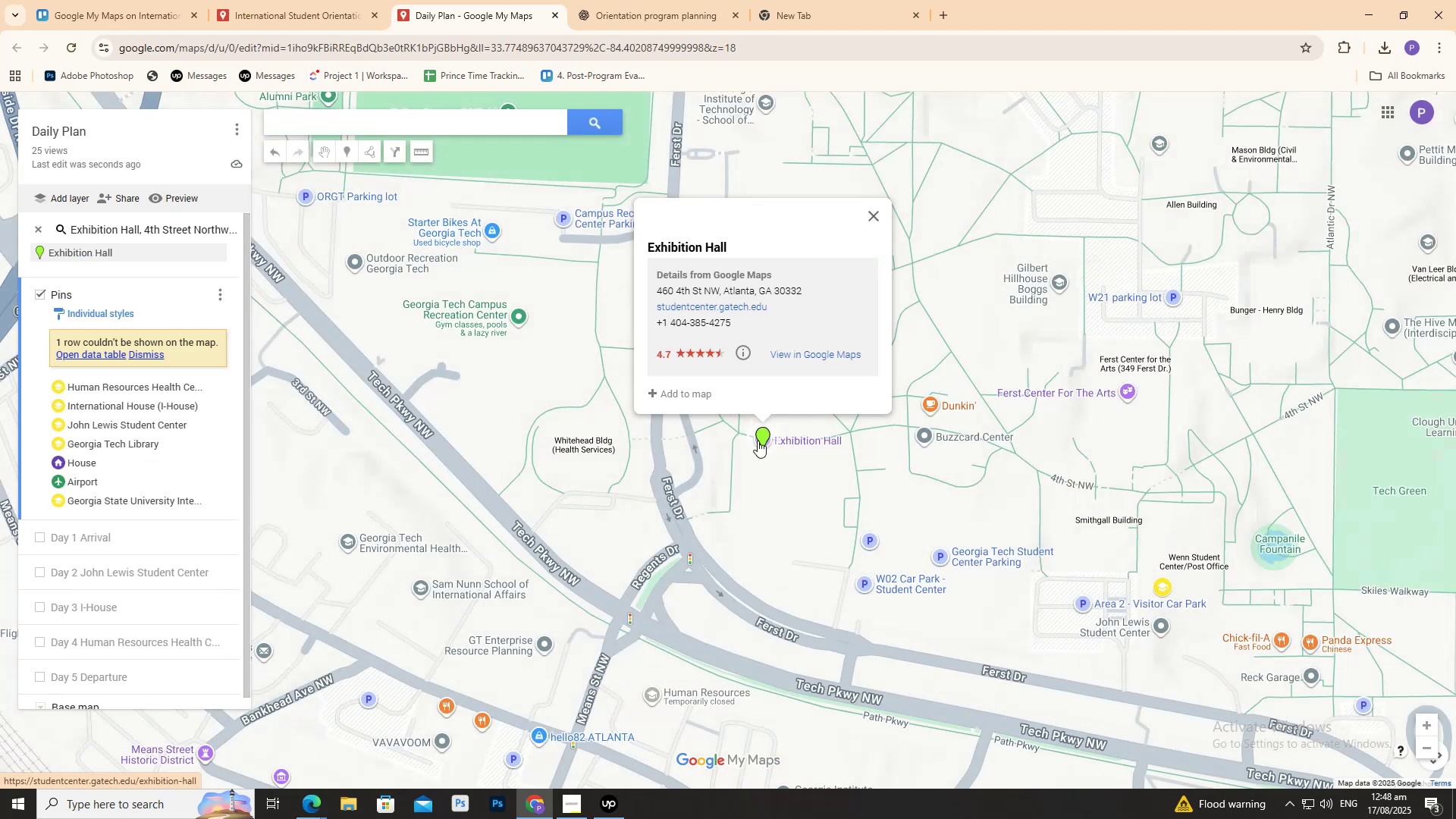 
scroll: coordinate [790, 464], scroll_direction: up, amount: 4.0
 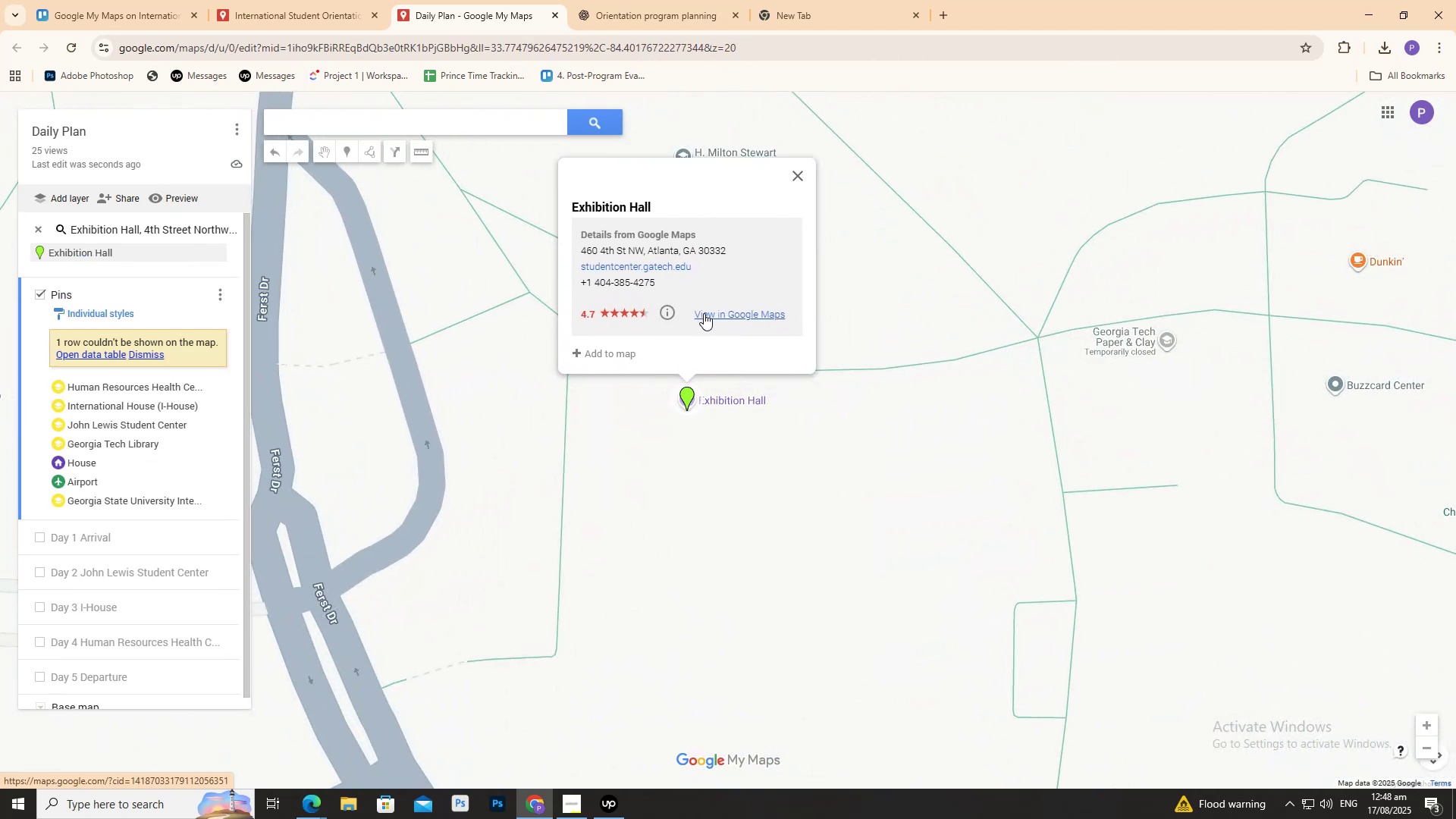 
wait(7.54)
 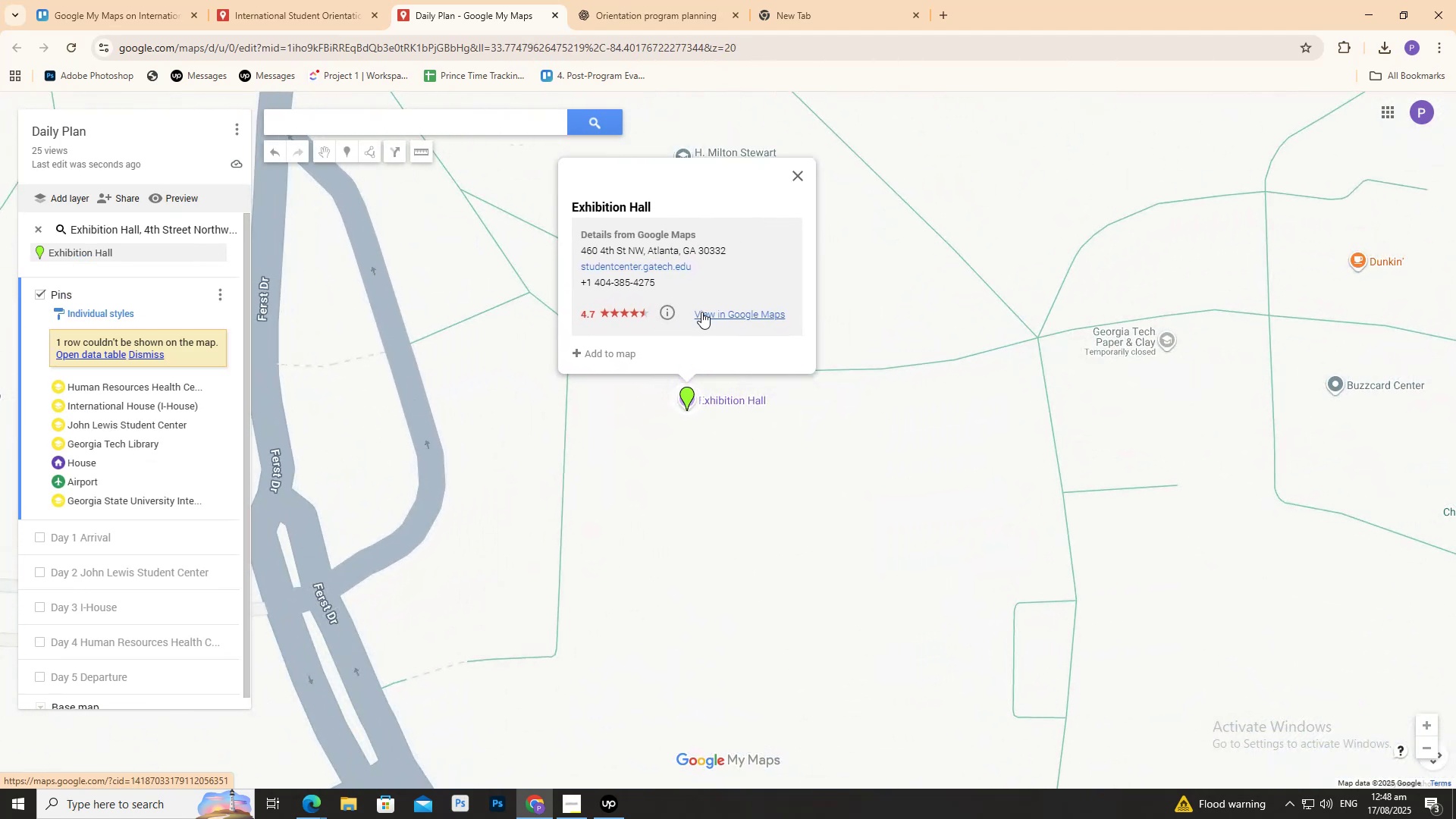 
double_click([595, 248])
 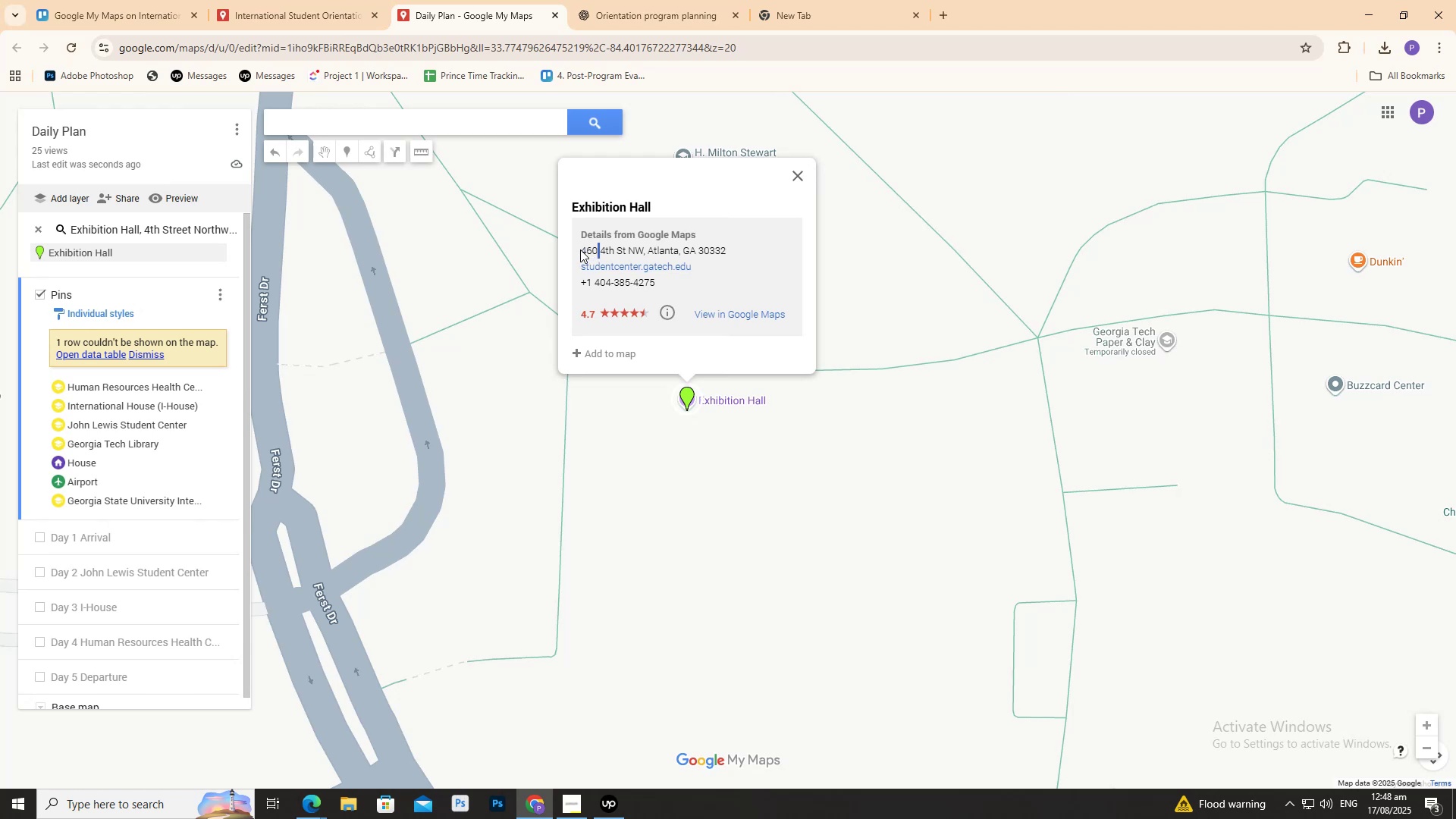 
triple_click([580, 249])
 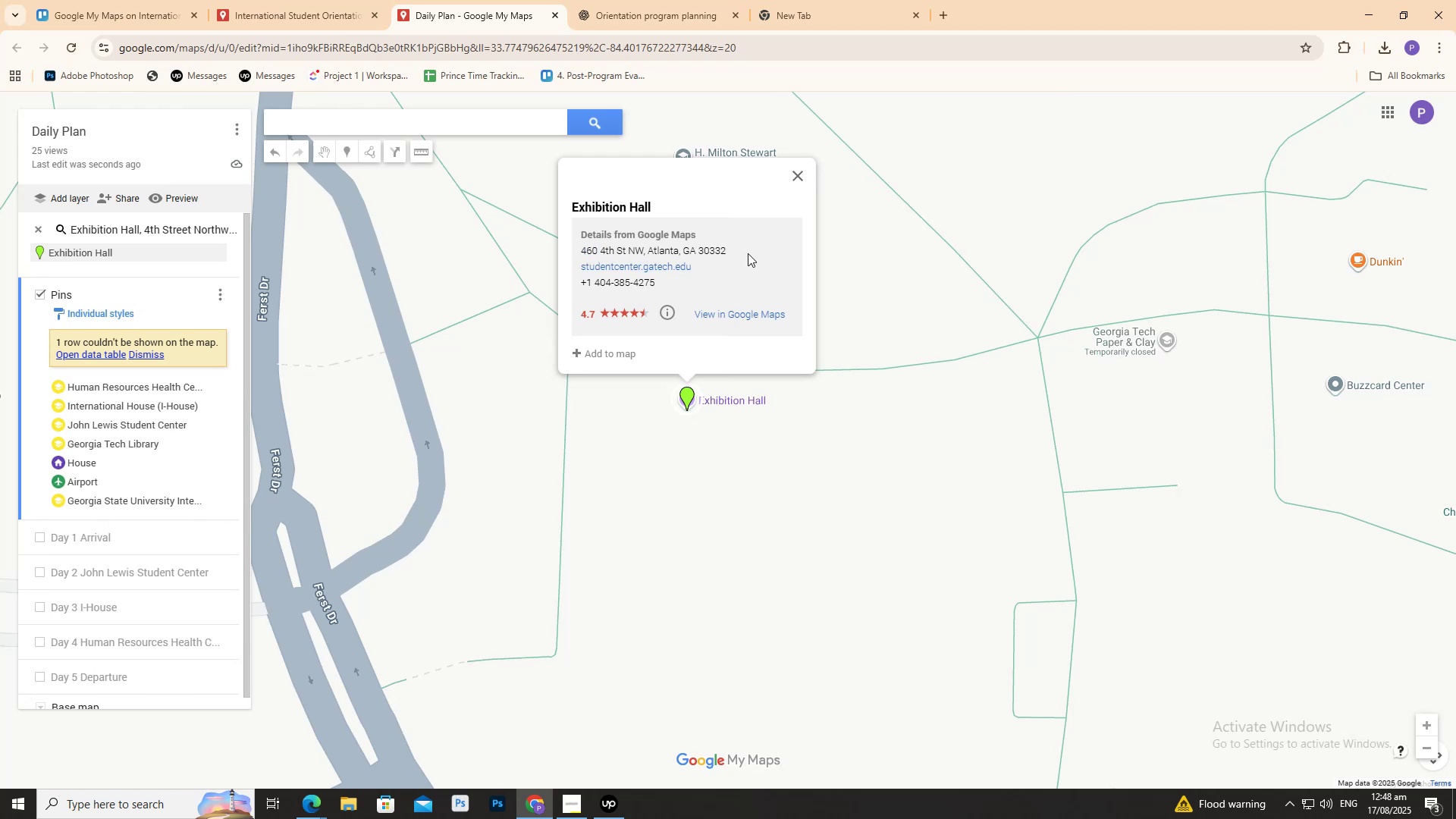 
left_click_drag(start_coordinate=[733, 247], to_coordinate=[561, 254])
 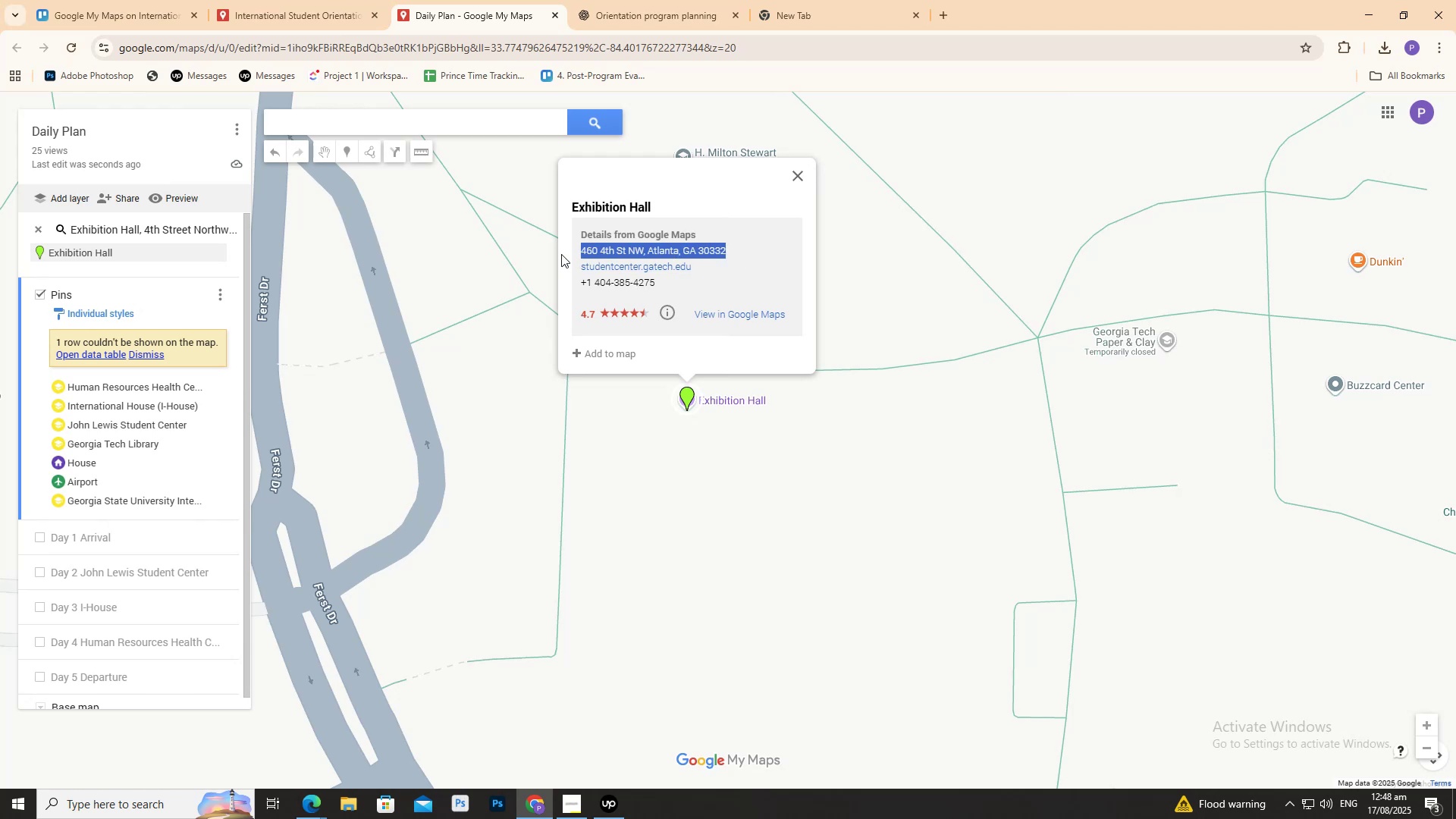 
key(Control+C)
 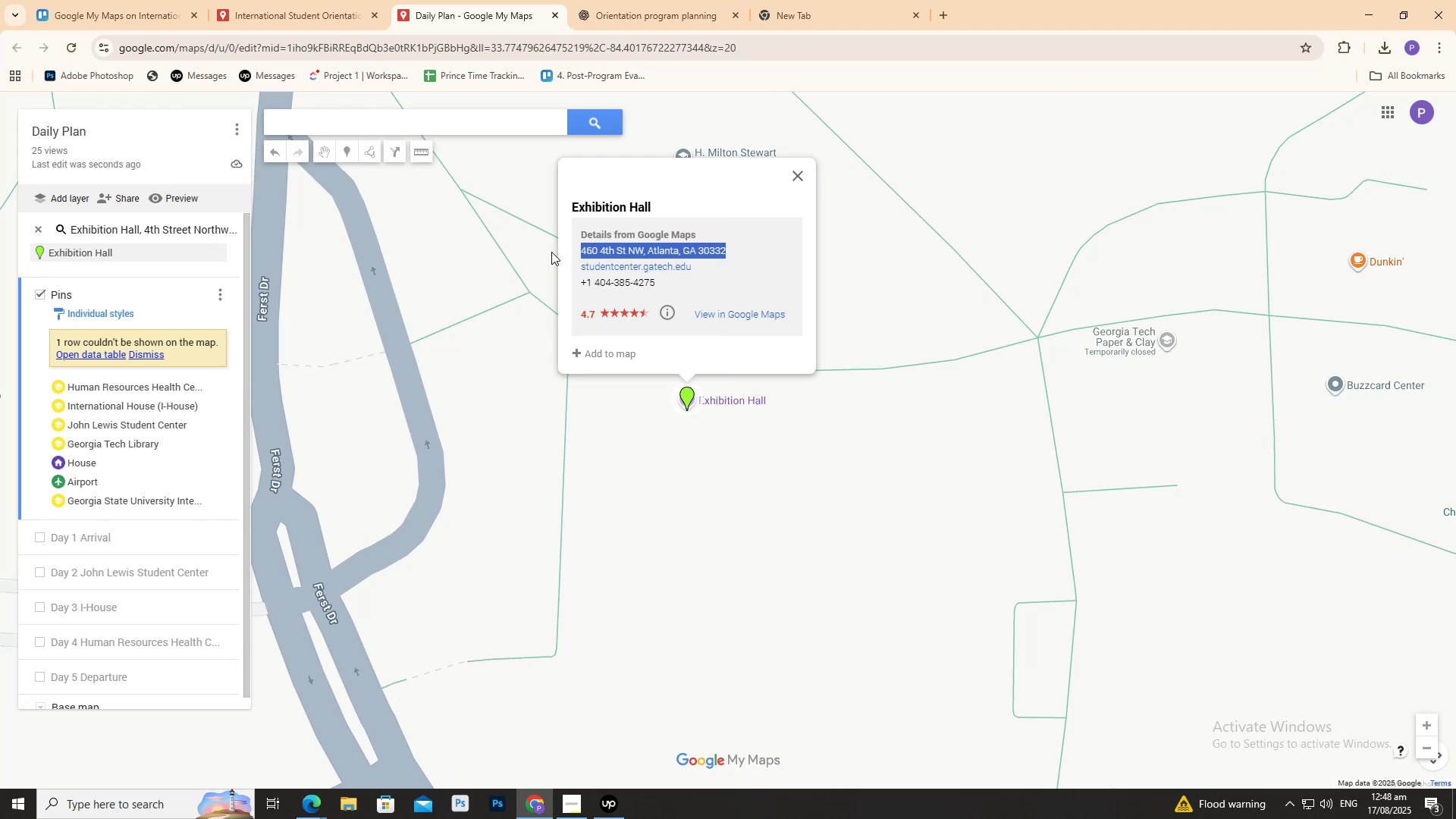 
key(Control+C)
 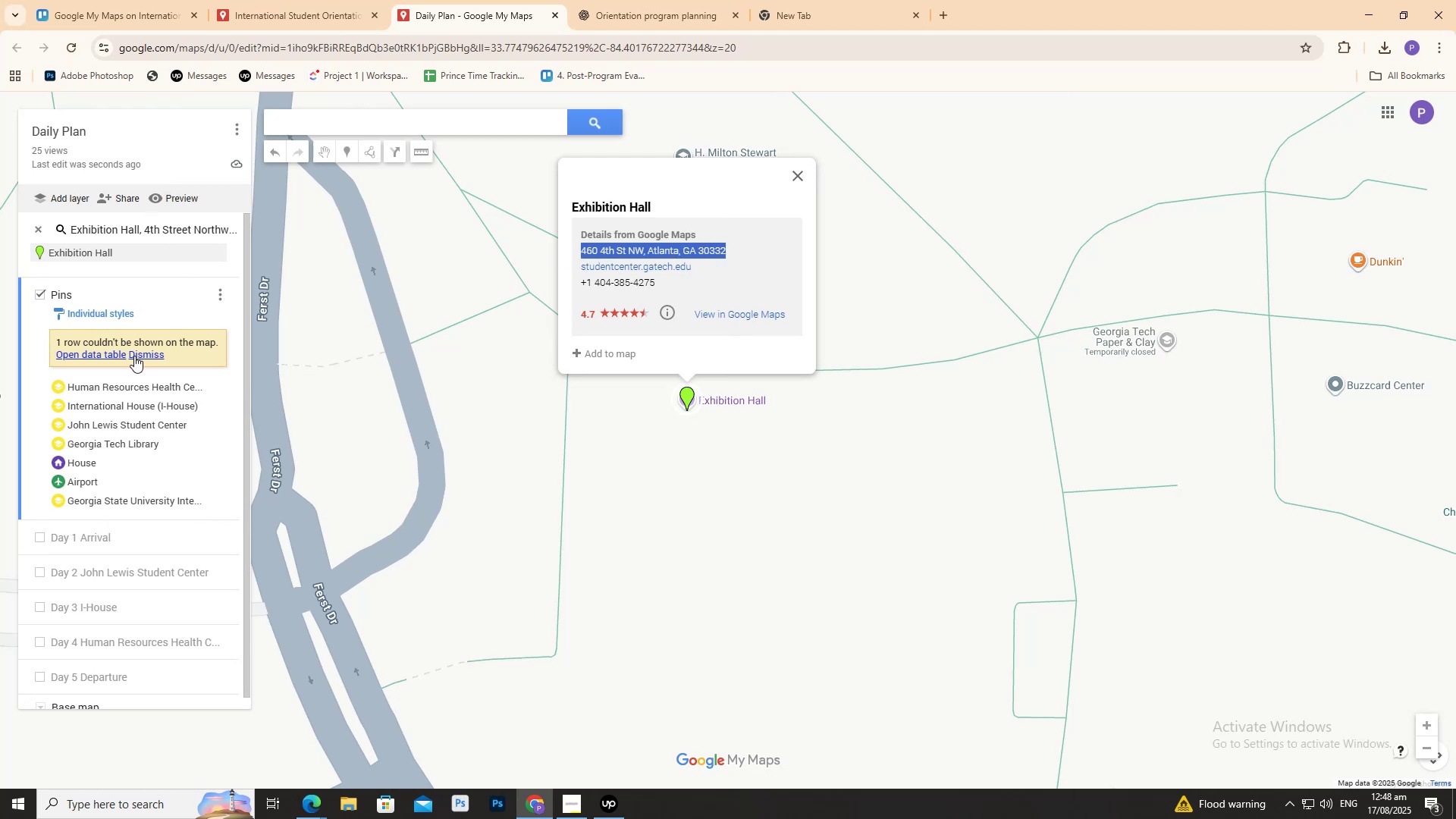 
left_click([100, 351])
 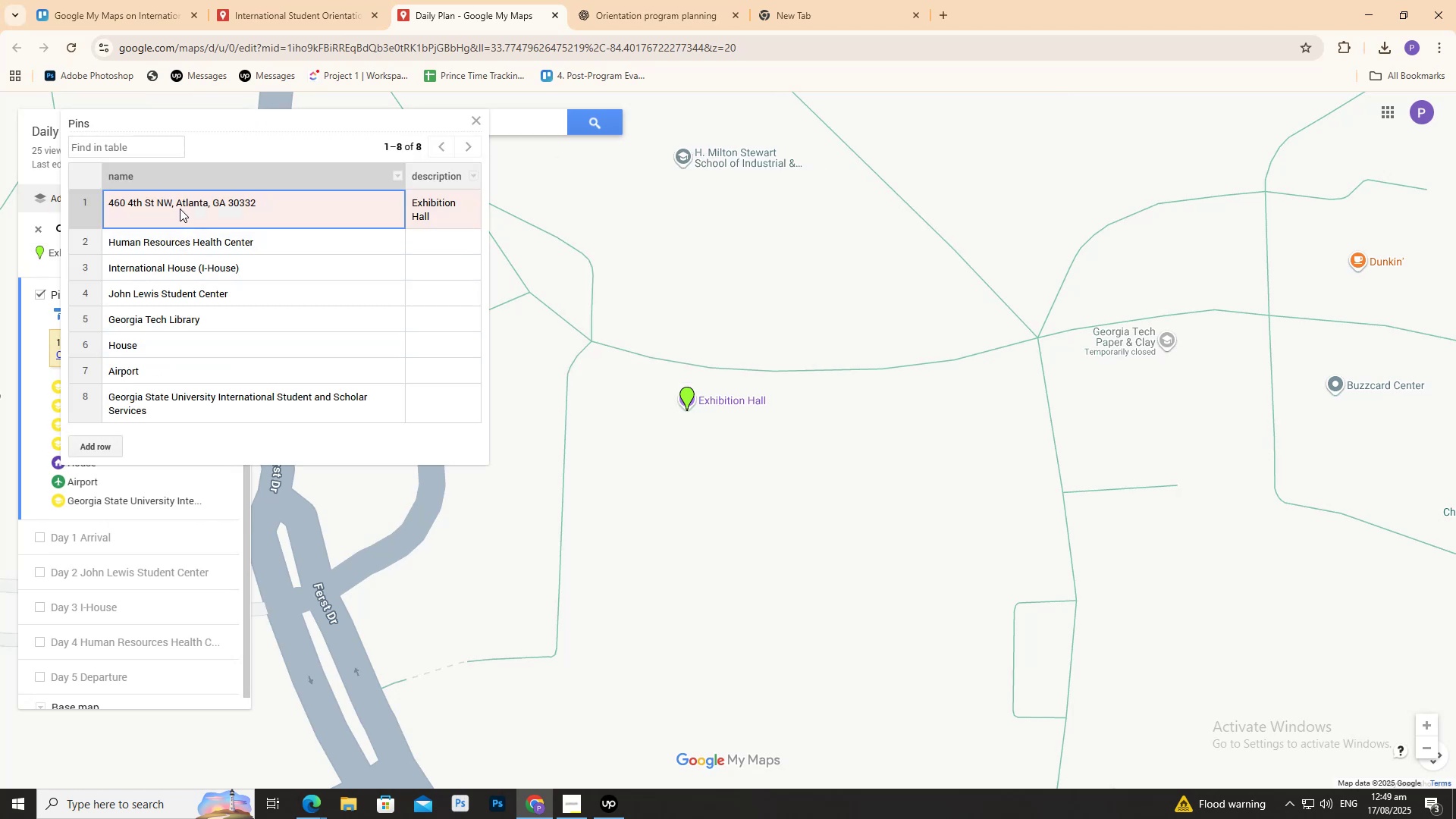 
double_click([180, 210])
 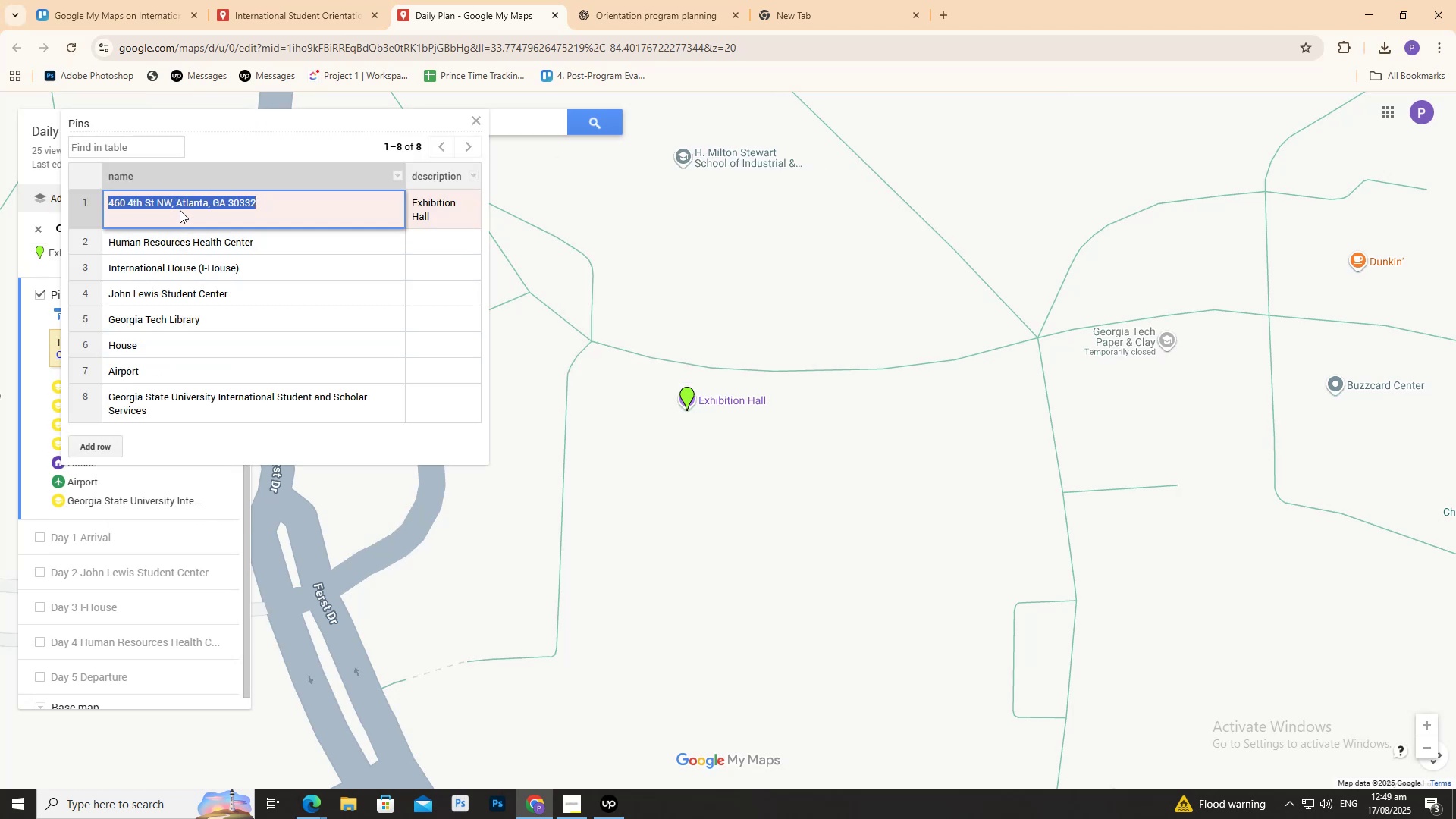 
triple_click([180, 210])
 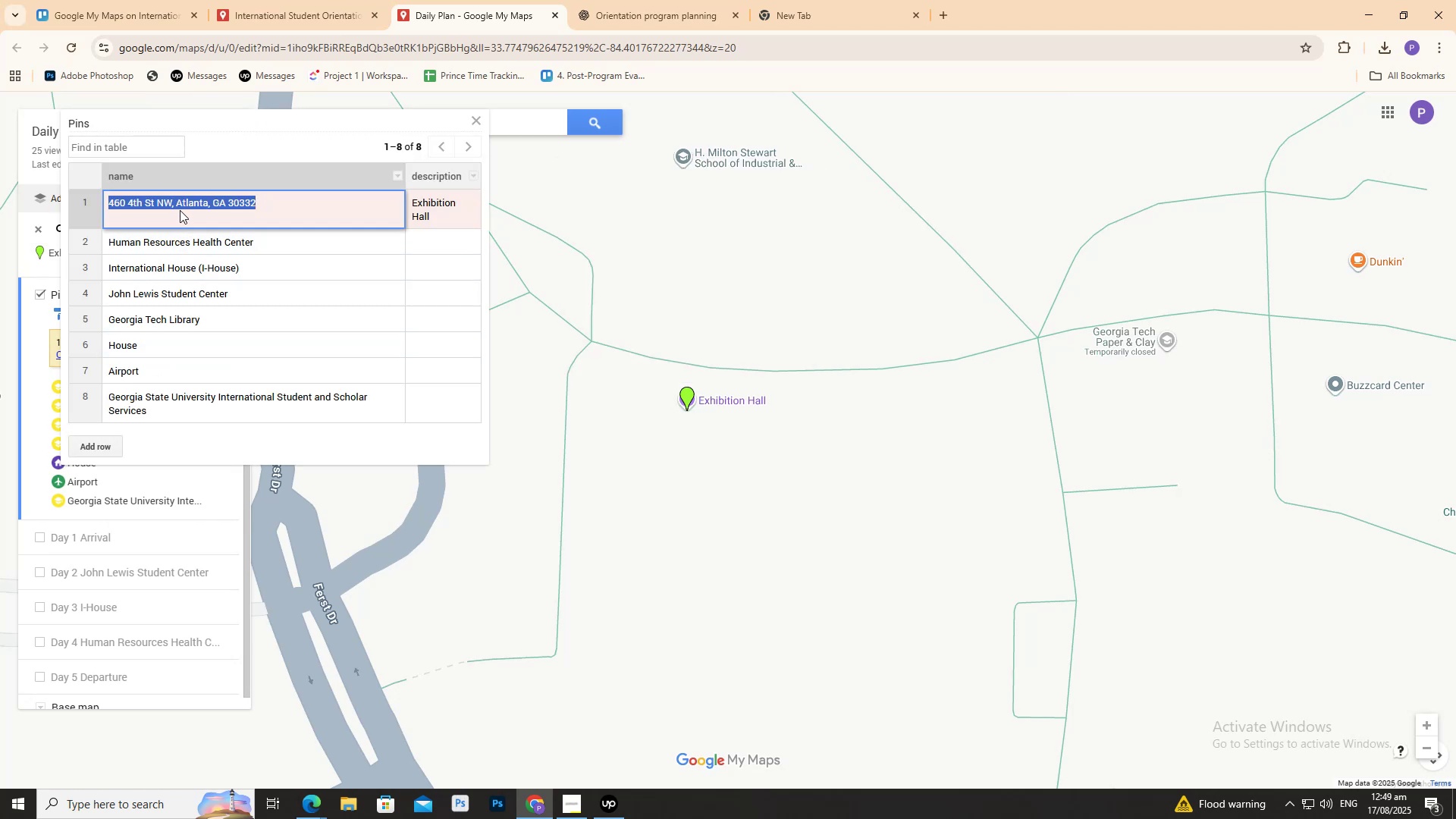 
key(Control+V)
 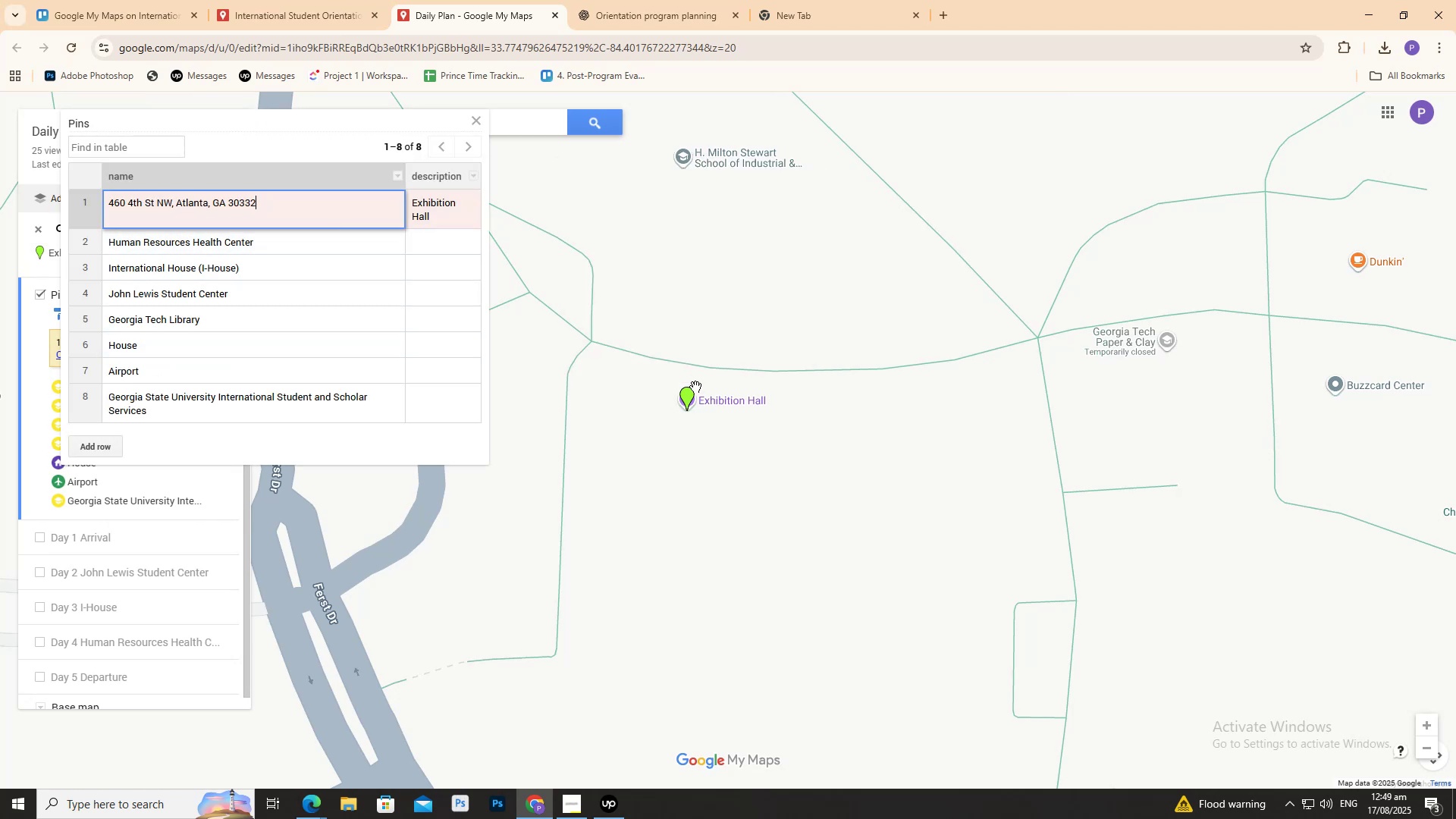 
left_click([689, 397])
 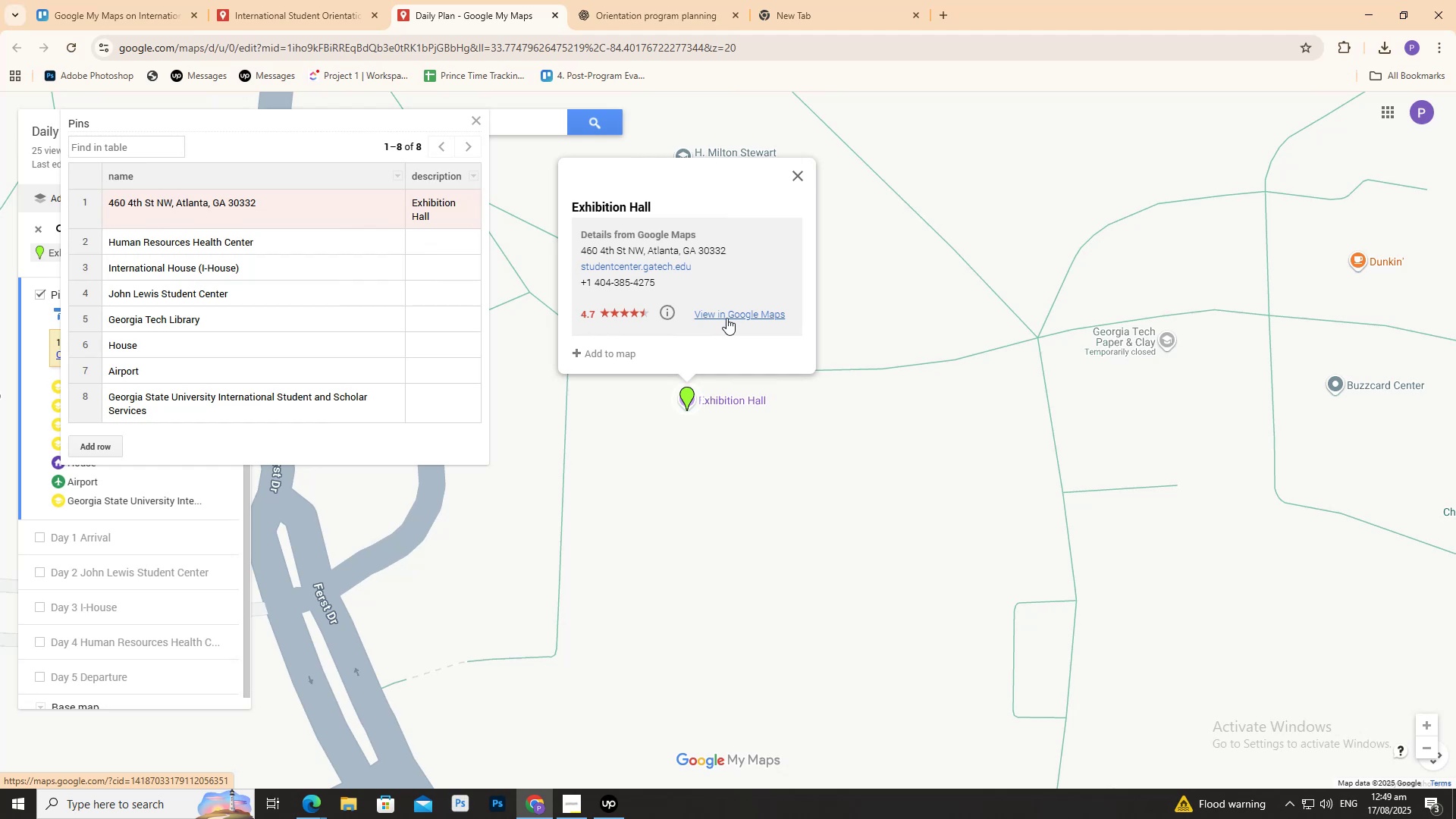 
left_click([726, 318])
 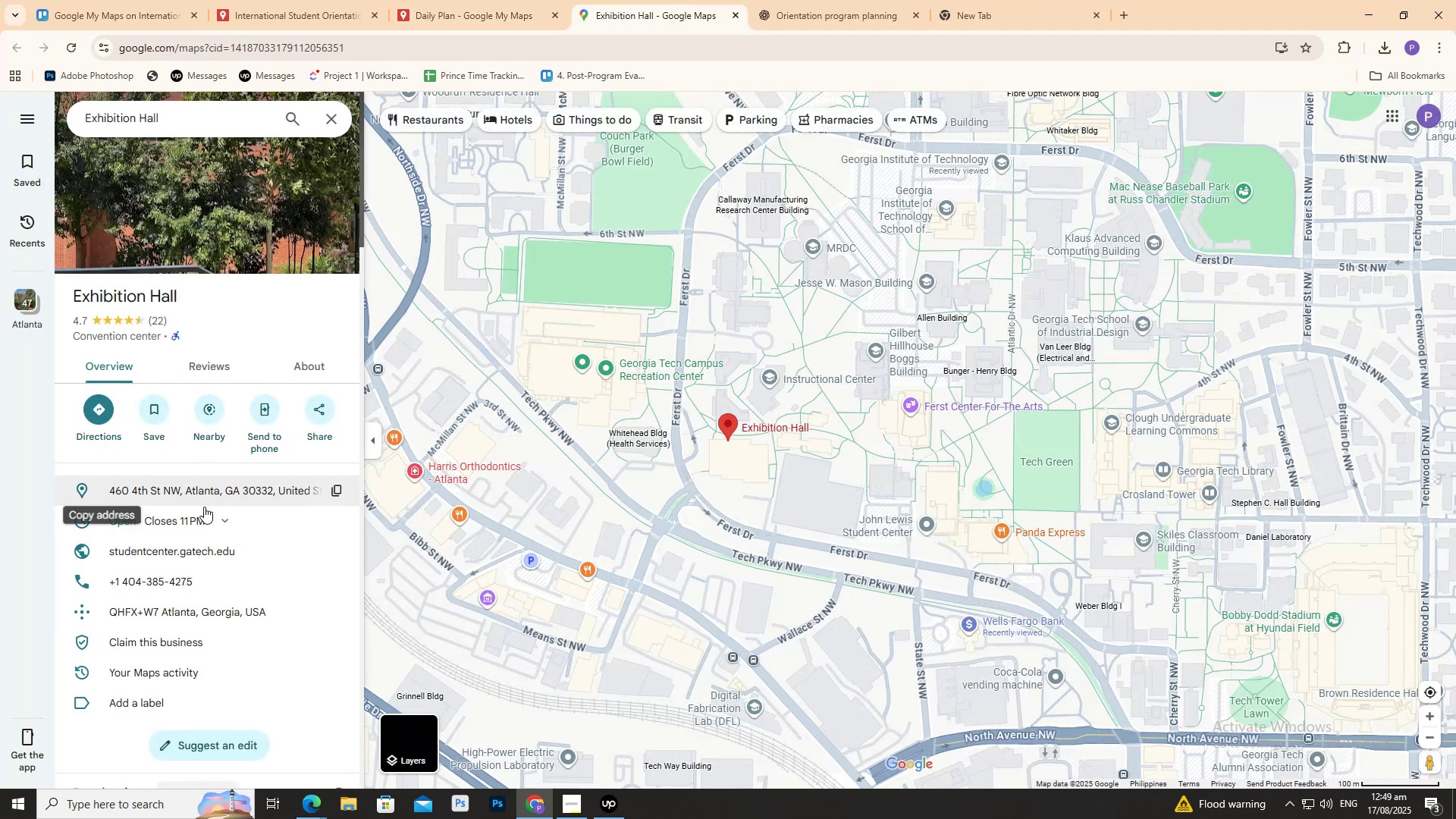 
wait(5.2)
 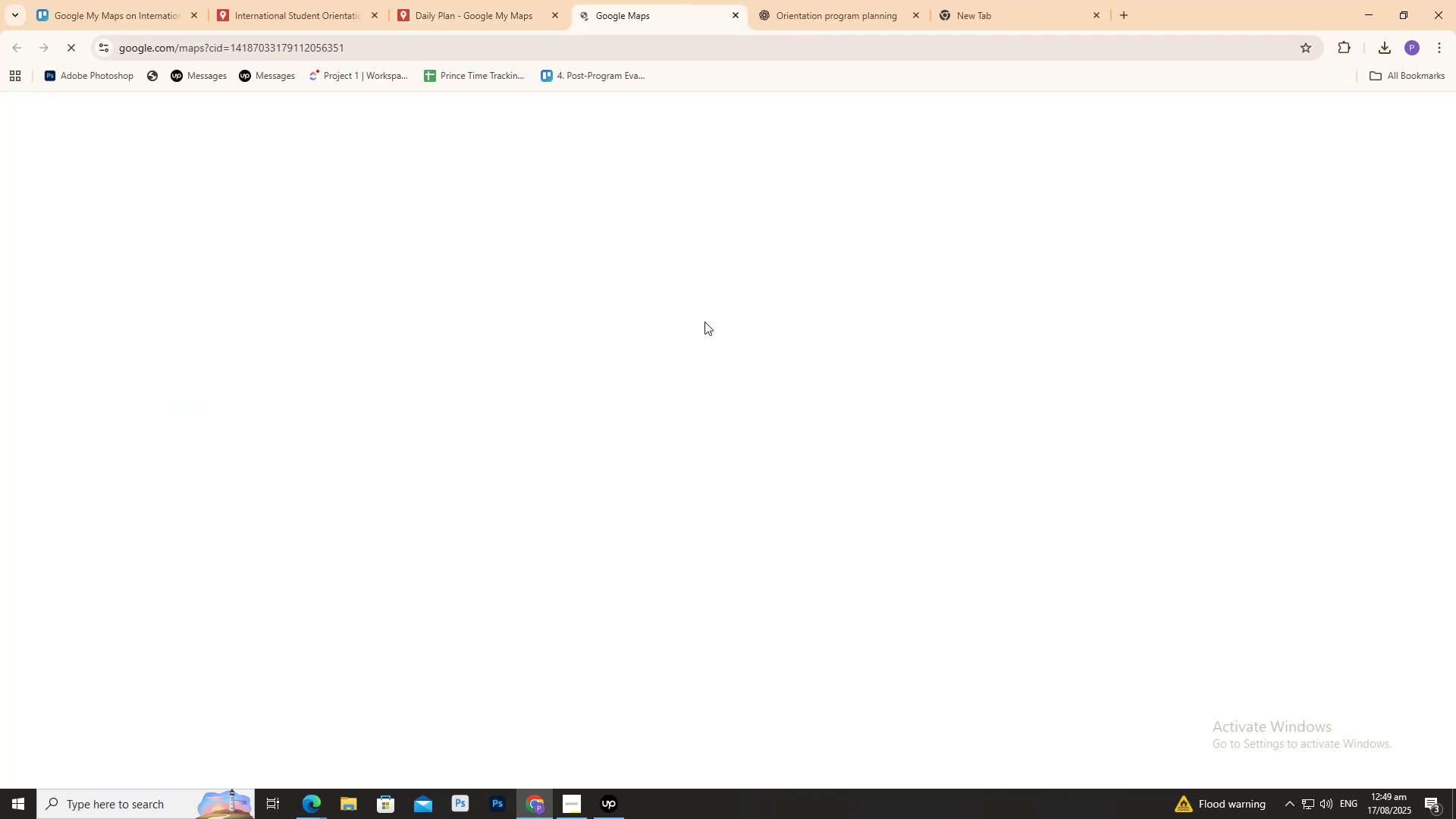 
left_click([333, 489])
 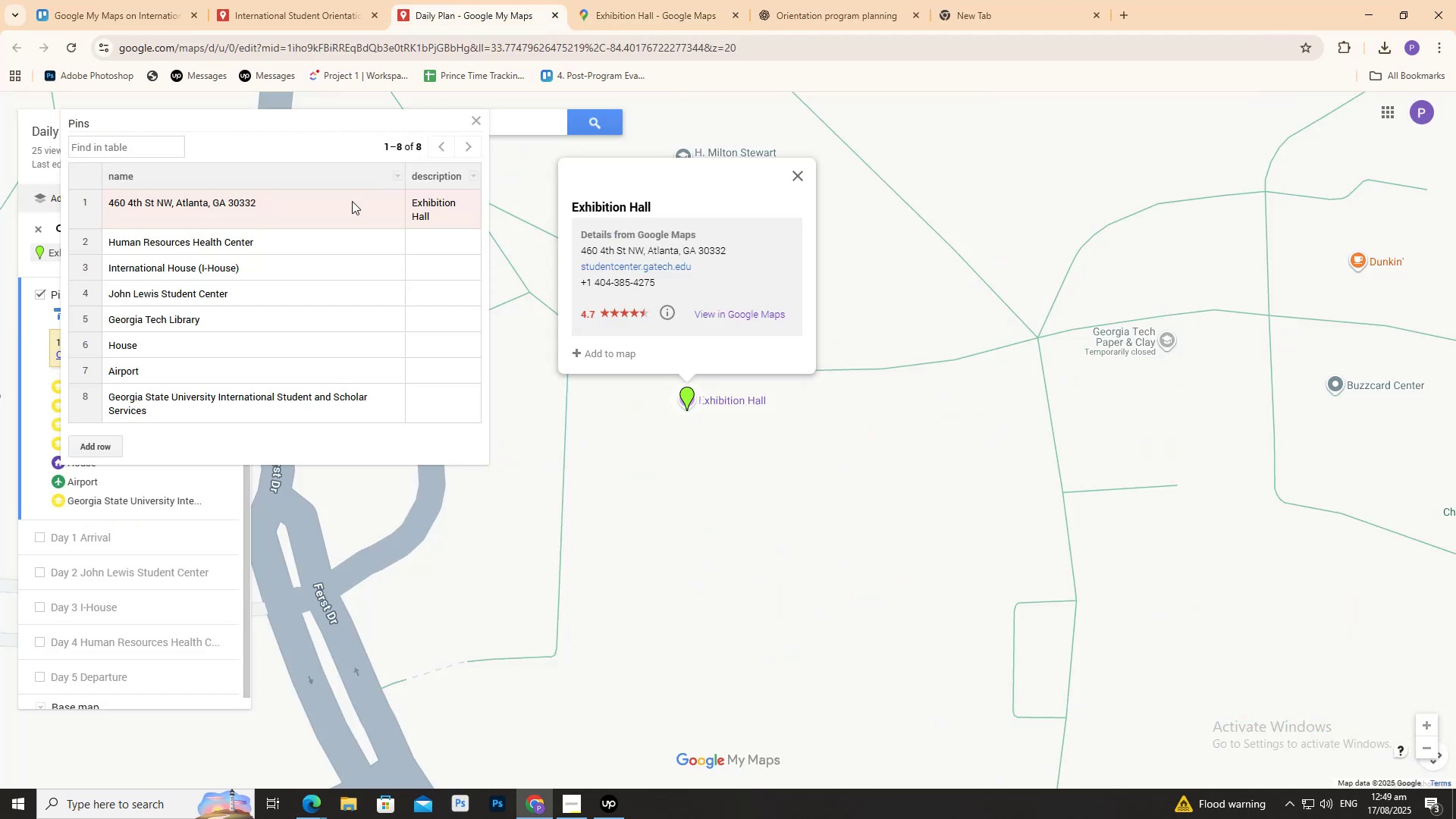 
left_click([228, 216])
 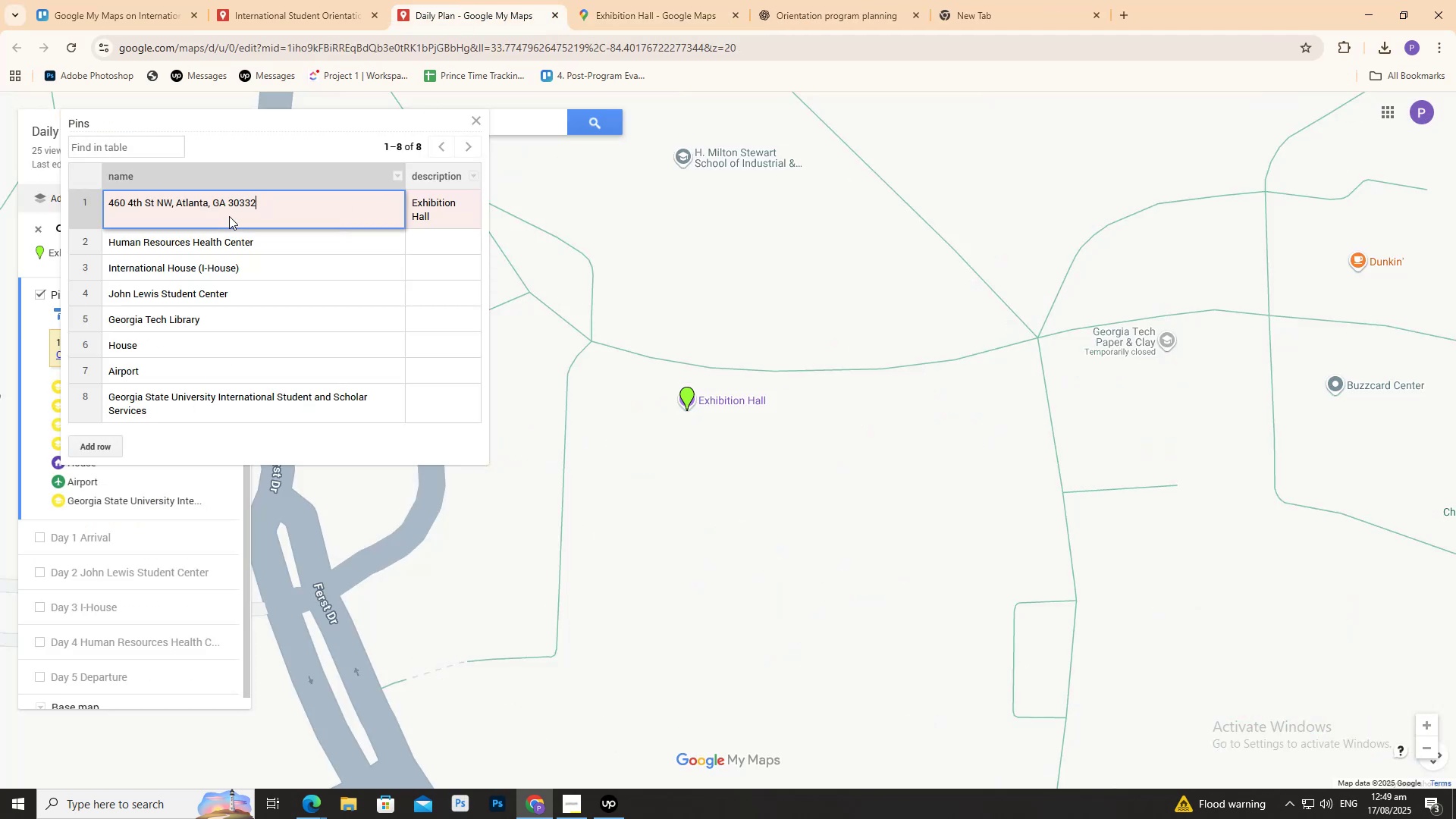 
triple_click([229, 216])
 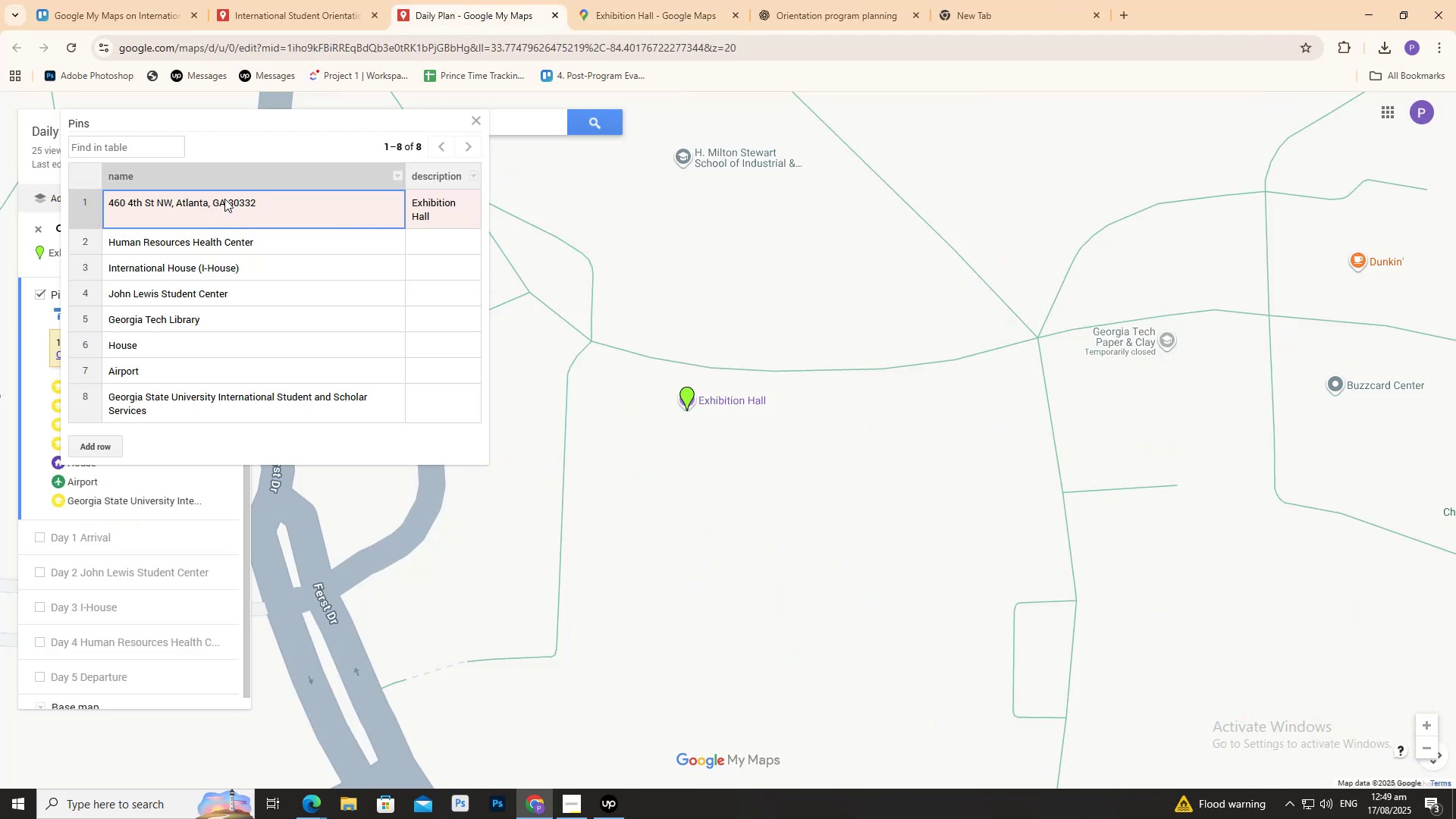 
triple_click([224, 198])
 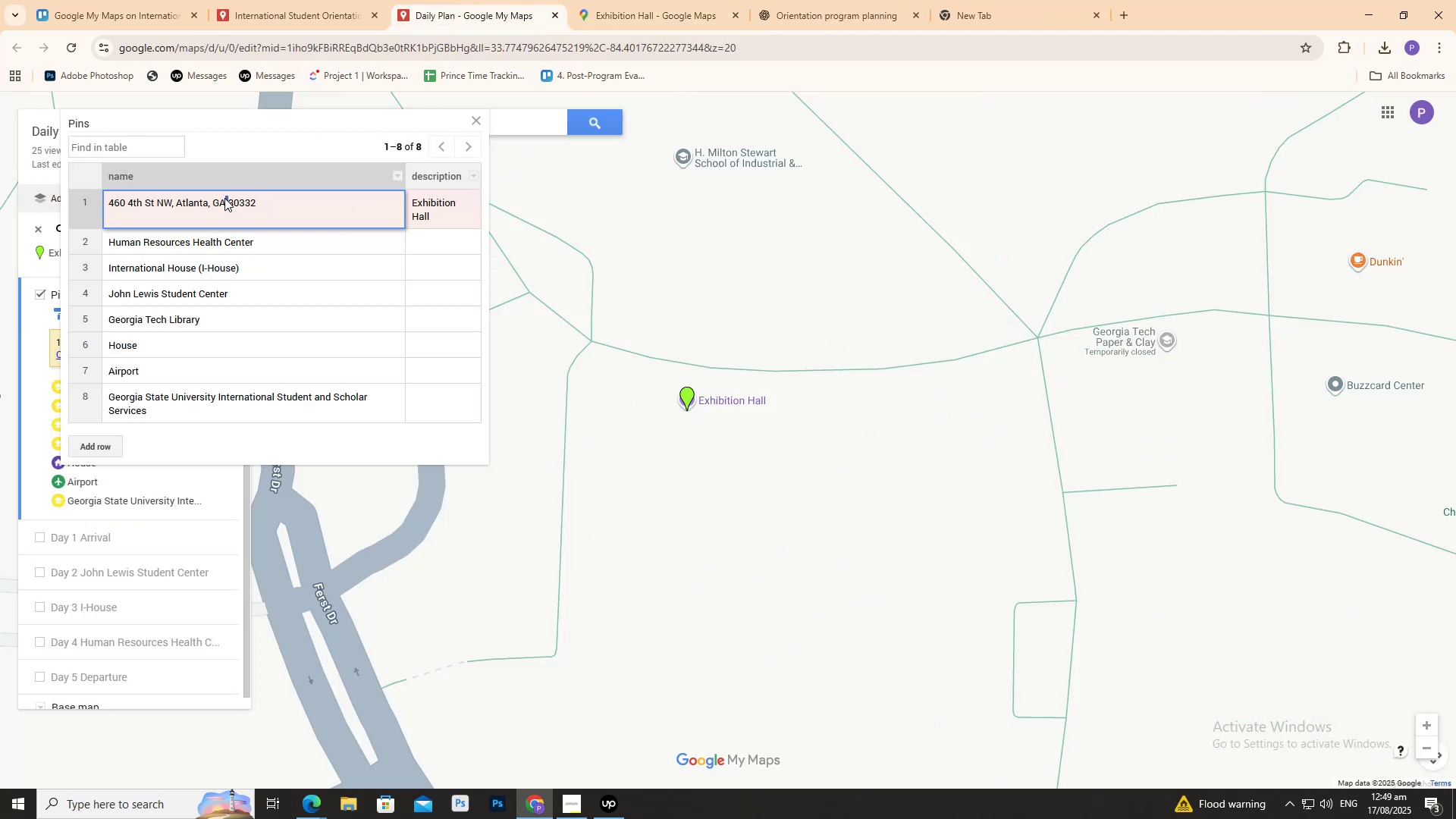 
triple_click([224, 198])
 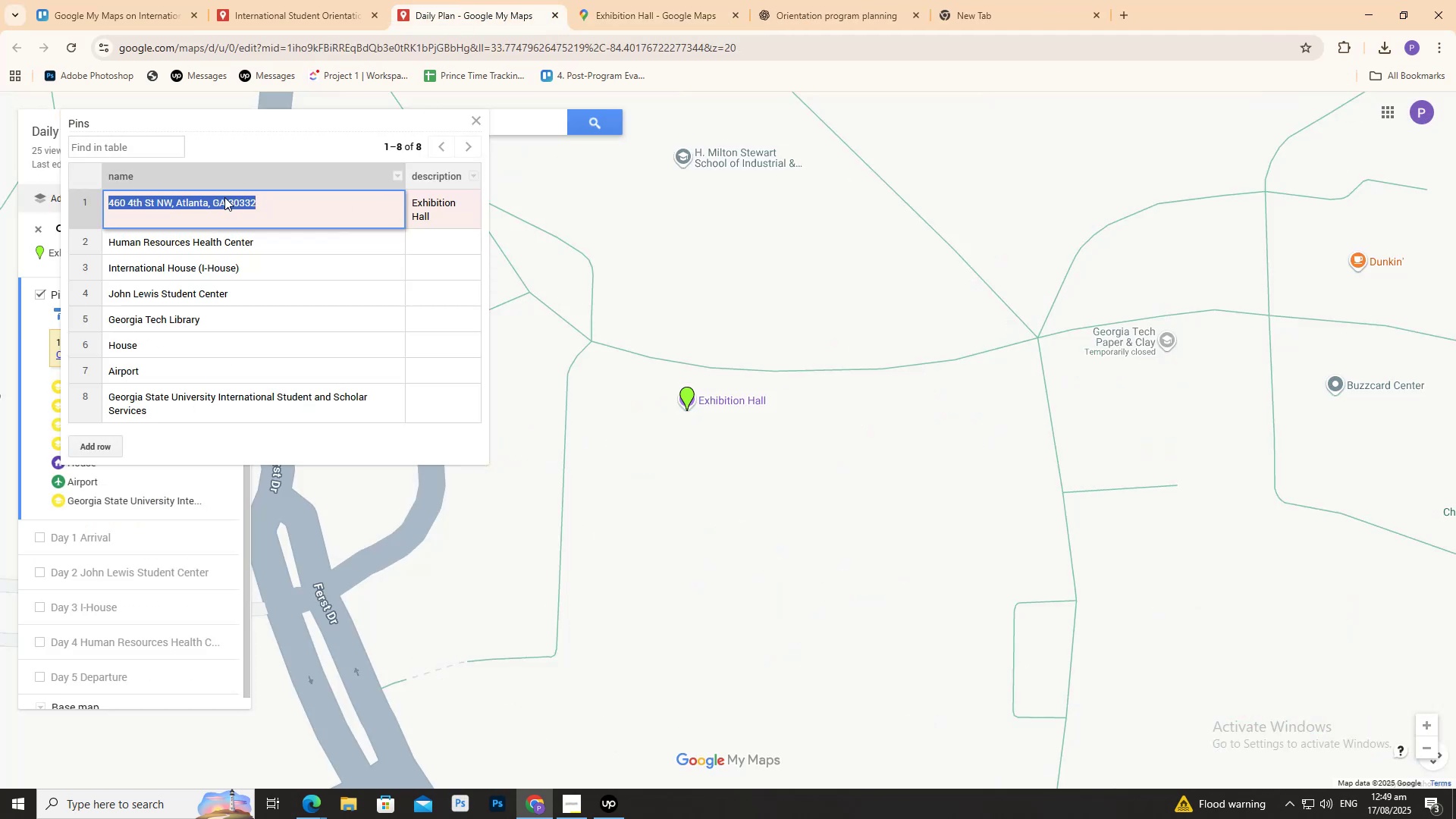 
triple_click([224, 197])
 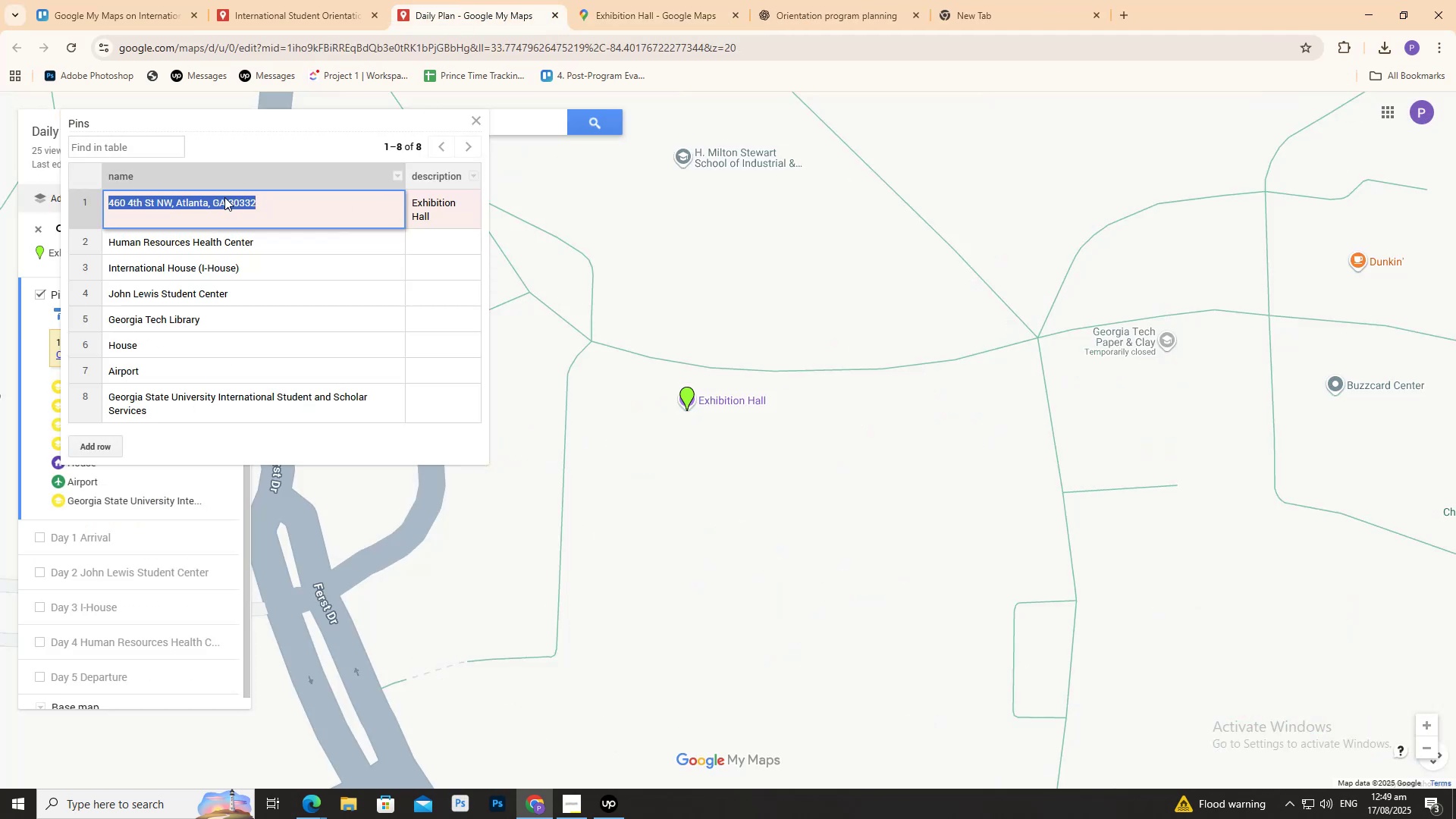 
key(Control+ControlLeft)
 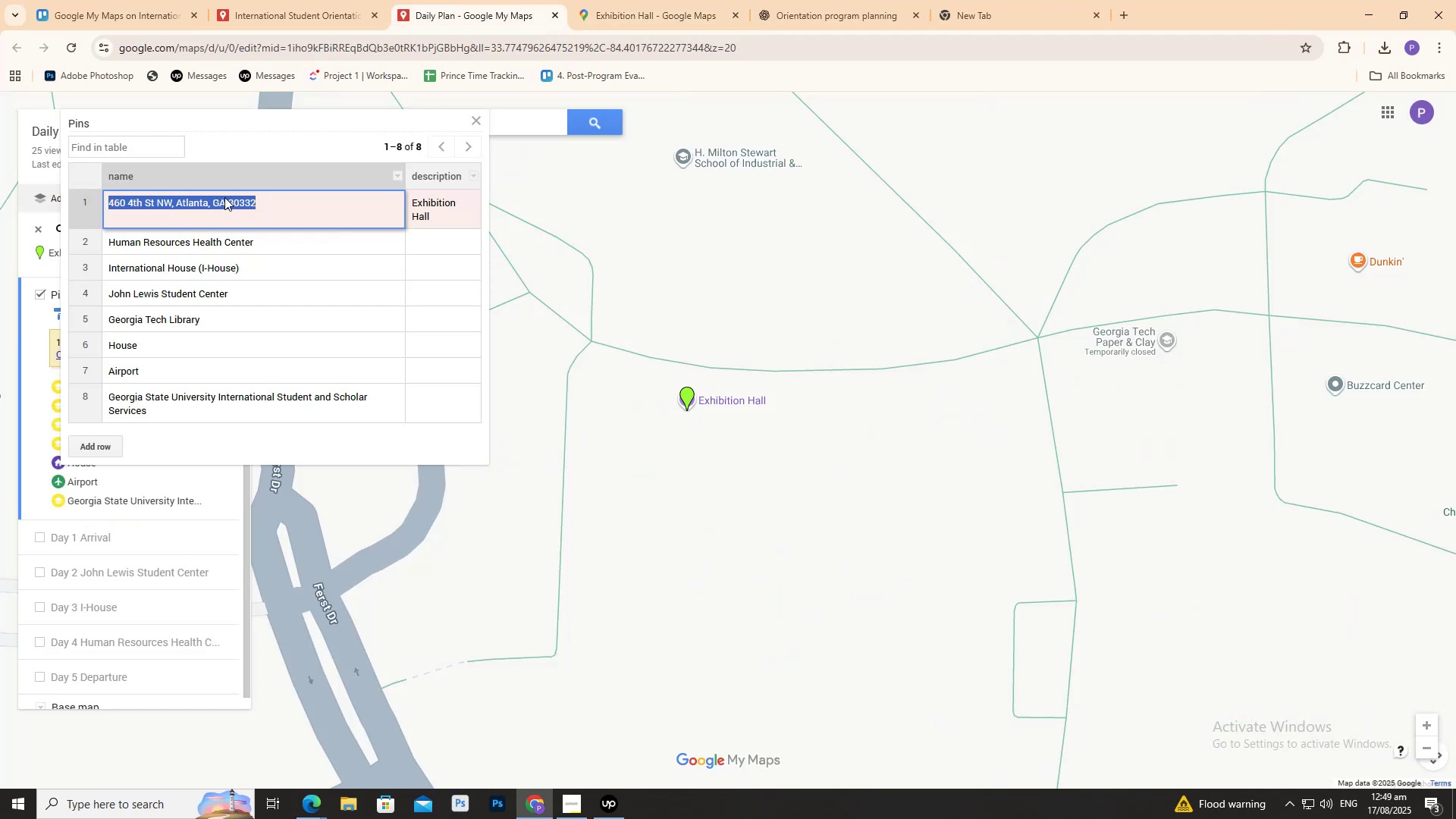 
key(Control+V)
 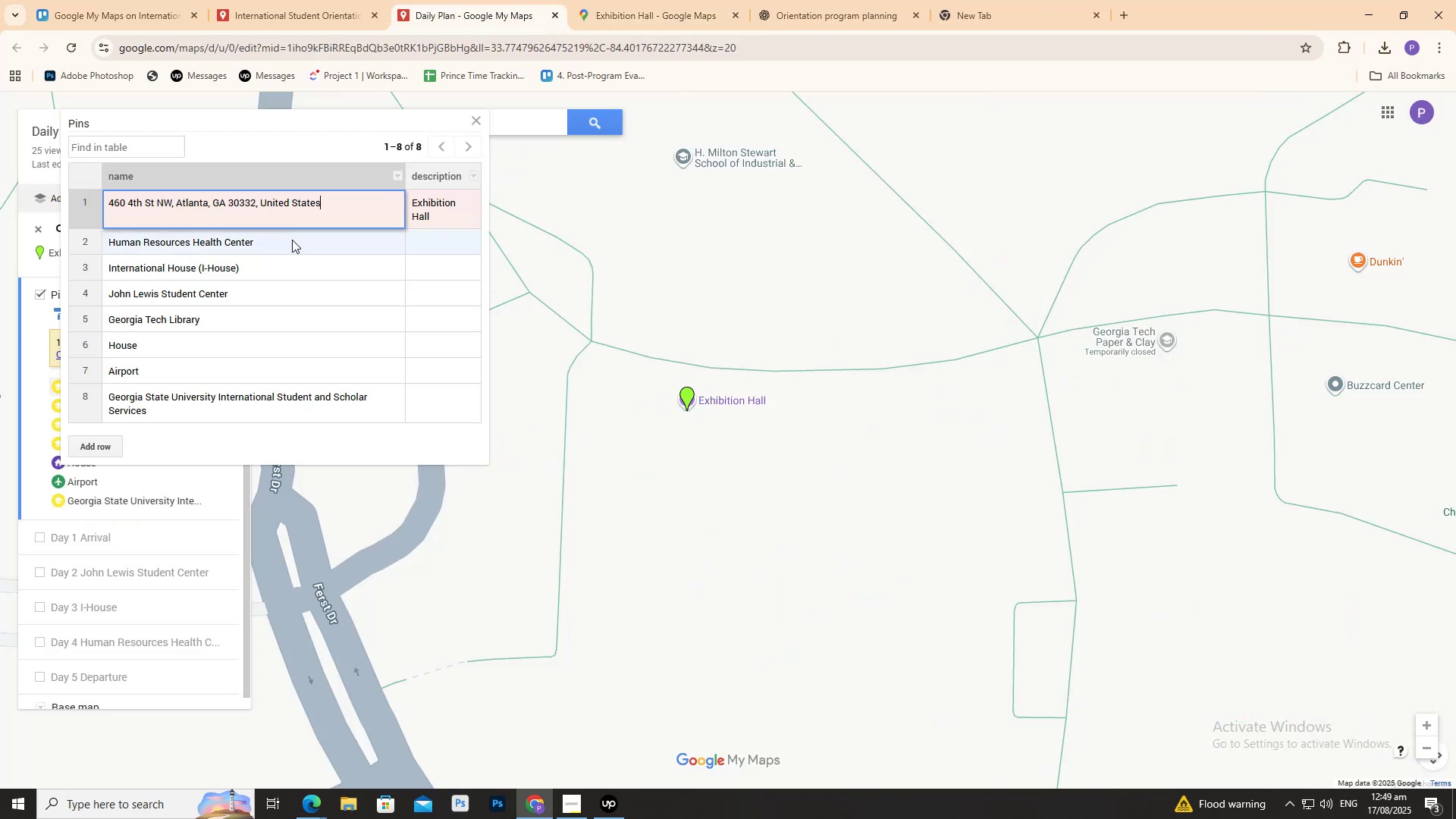 
key(Control+A)
 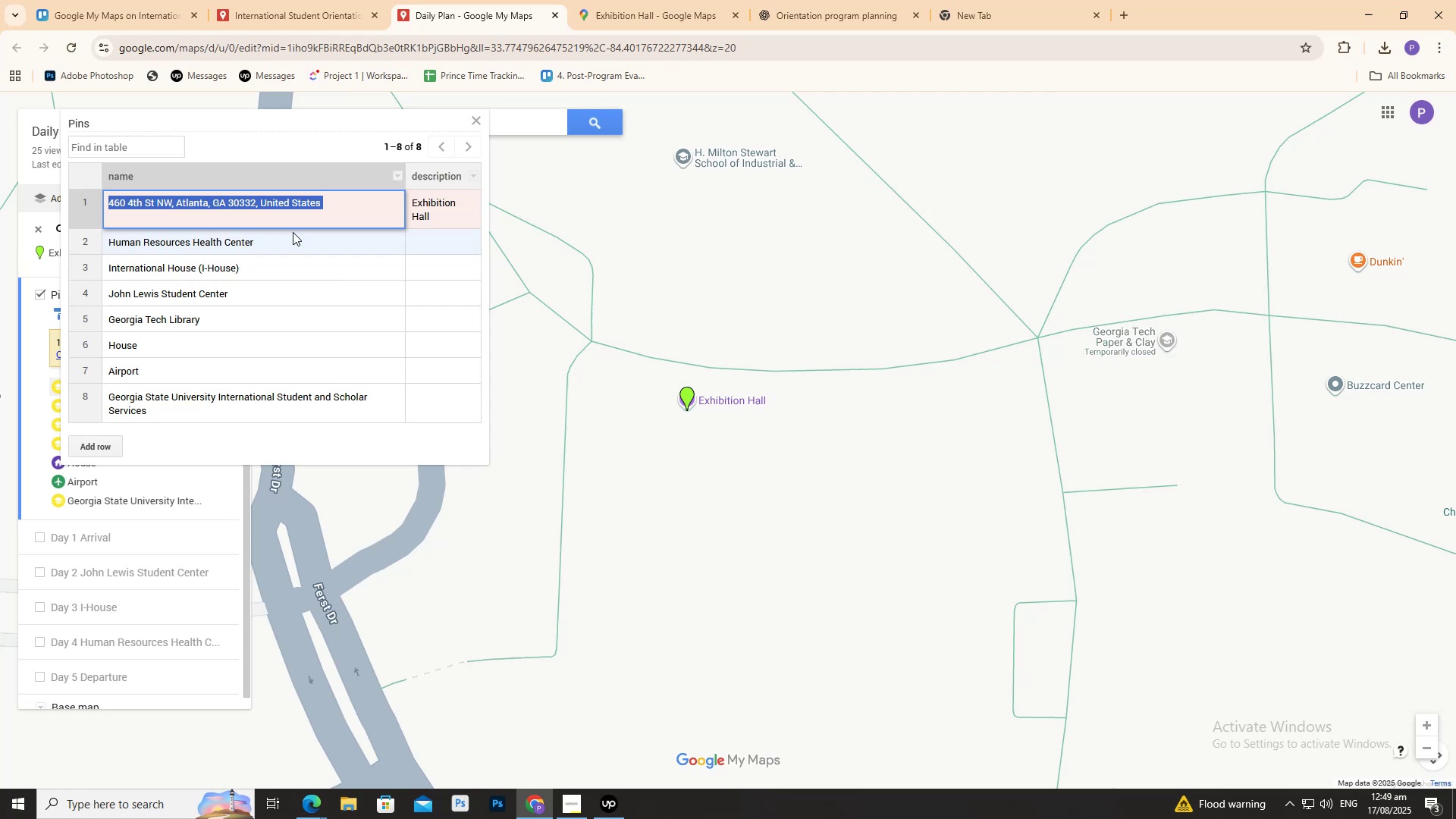 
key(Control+V)
 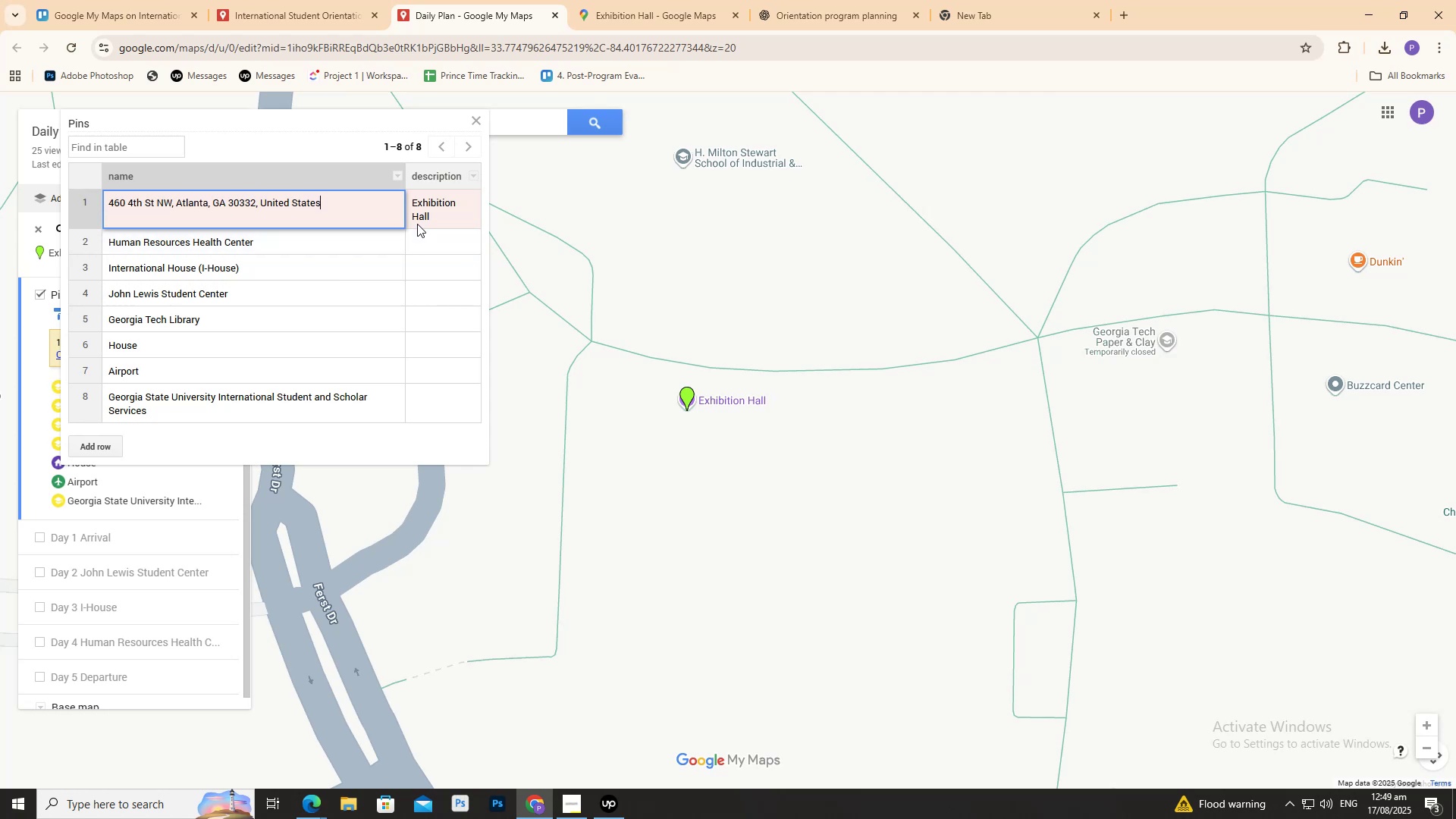 
double_click([421, 211])
 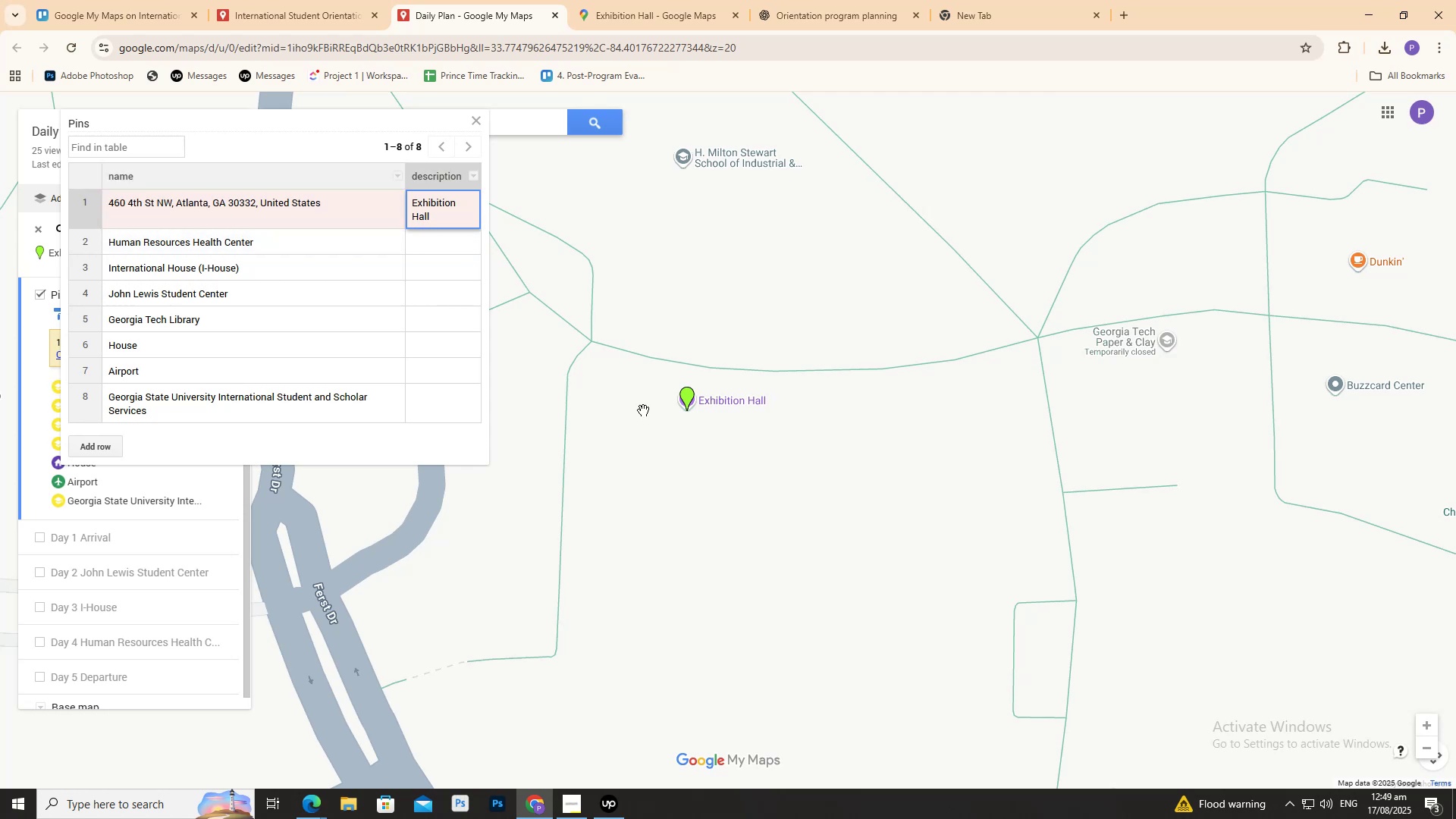 
left_click([689, 402])
 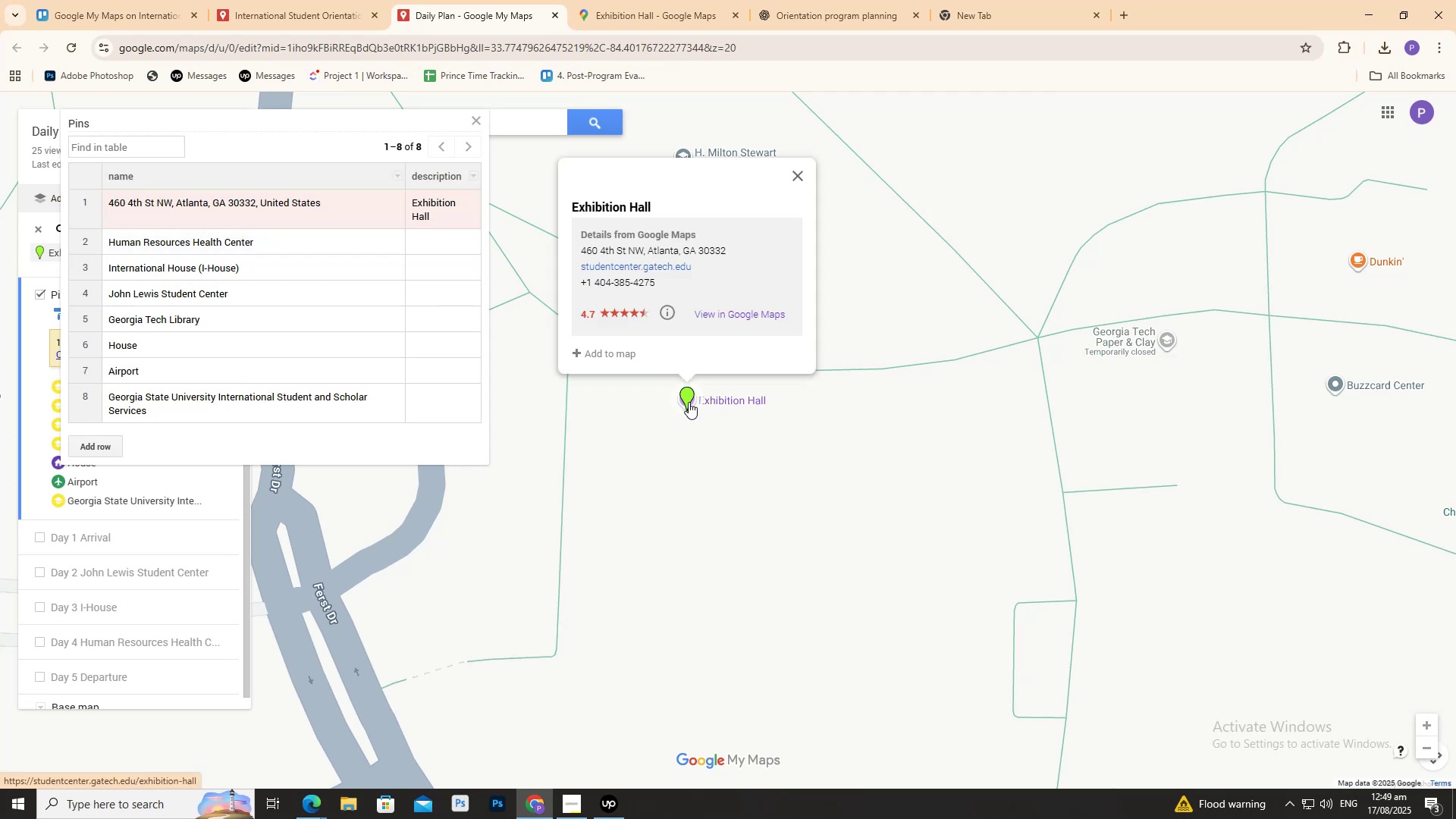 
left_click([689, 402])
 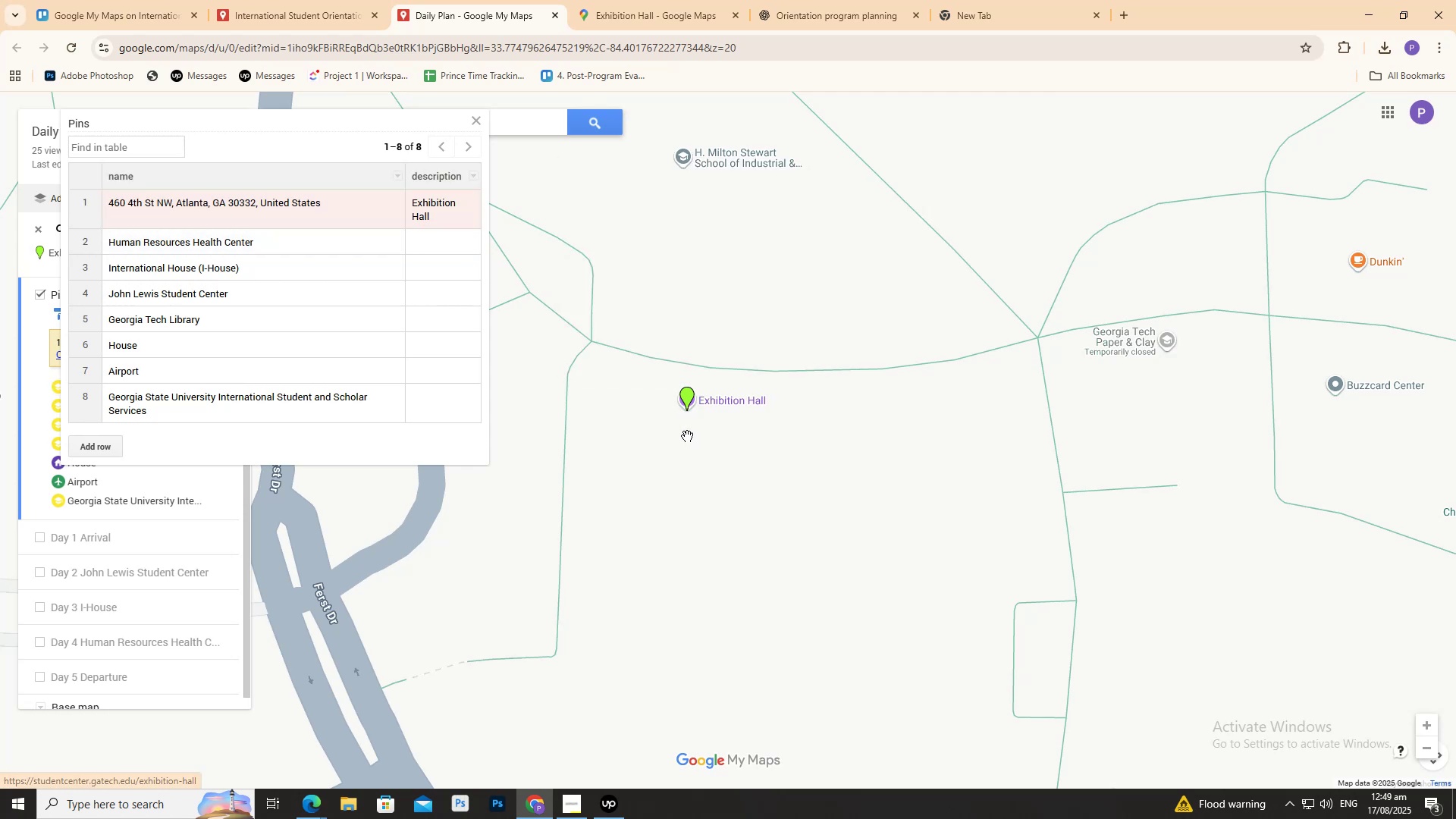 
triple_click([687, 432])
 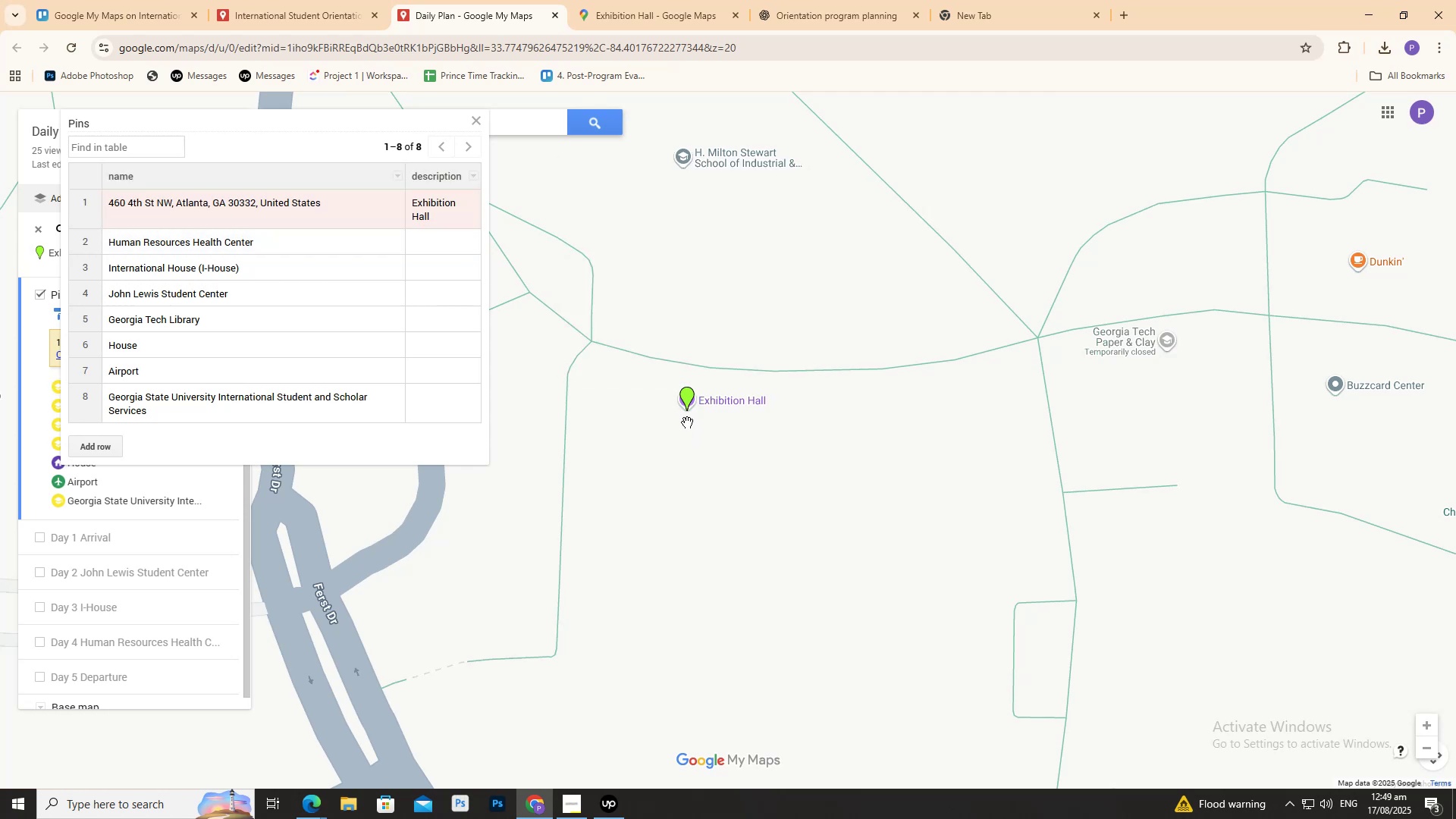 
triple_click([687, 422])
 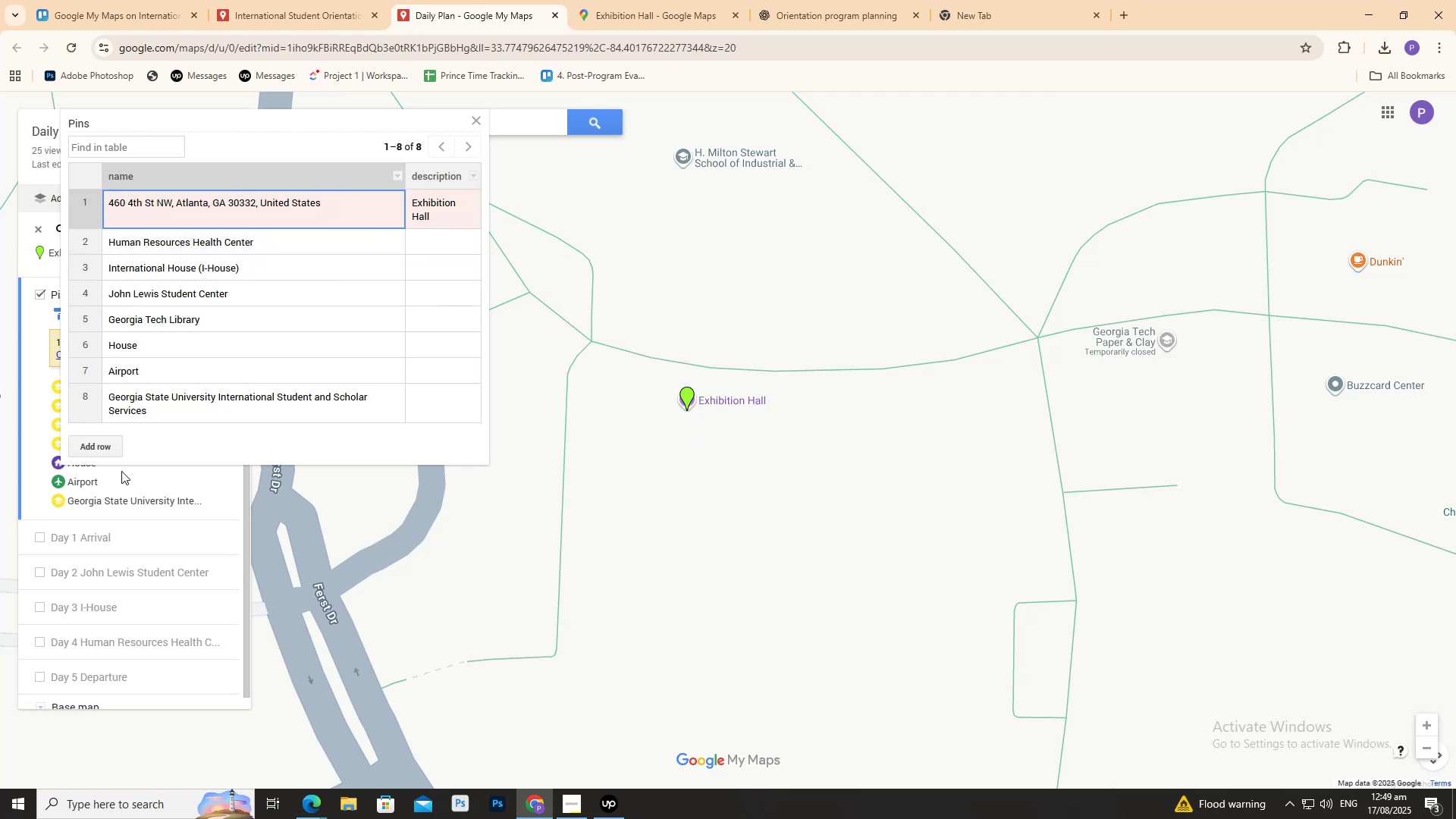 
left_click([102, 437])
 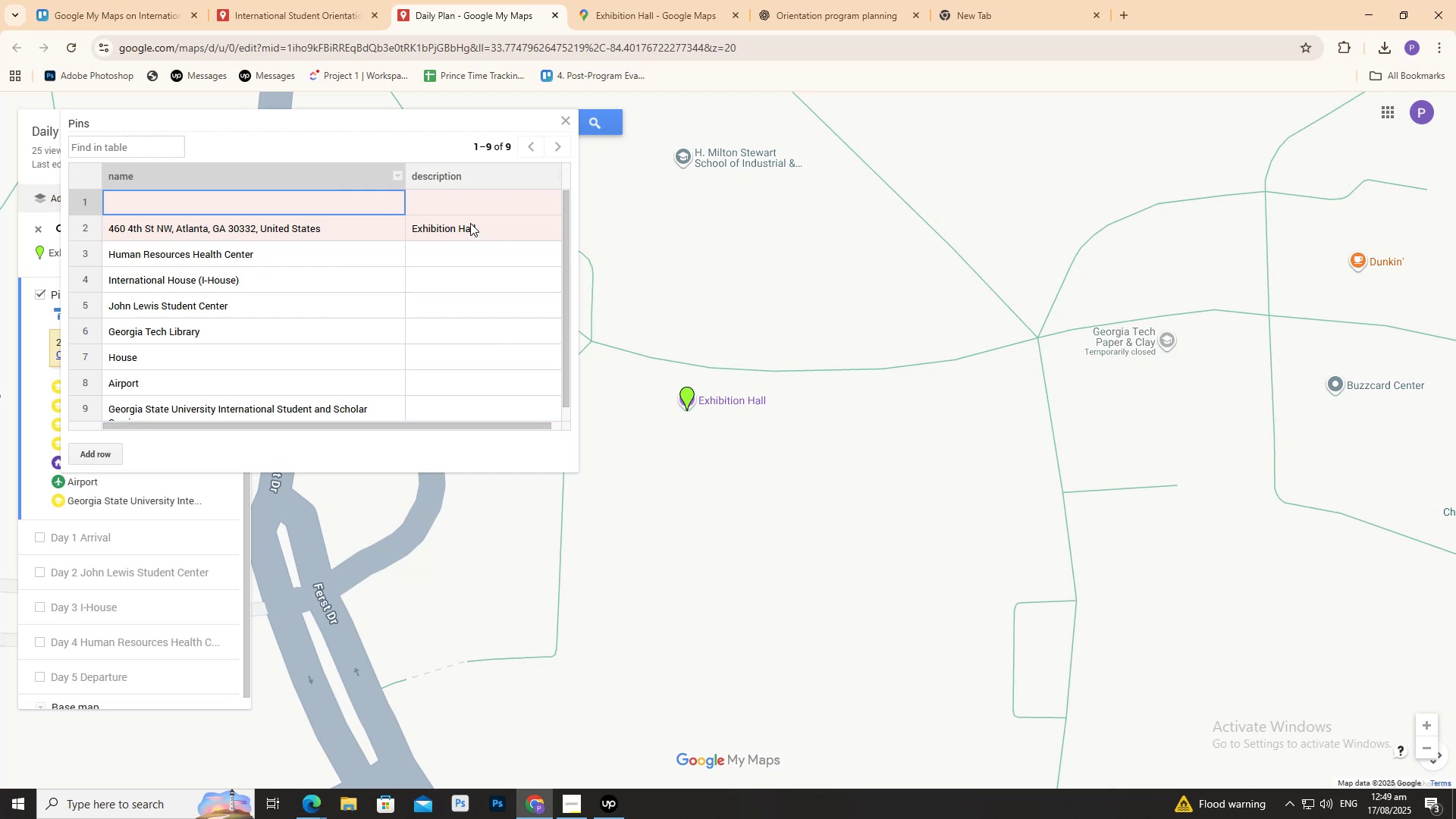 
left_click([356, 227])
 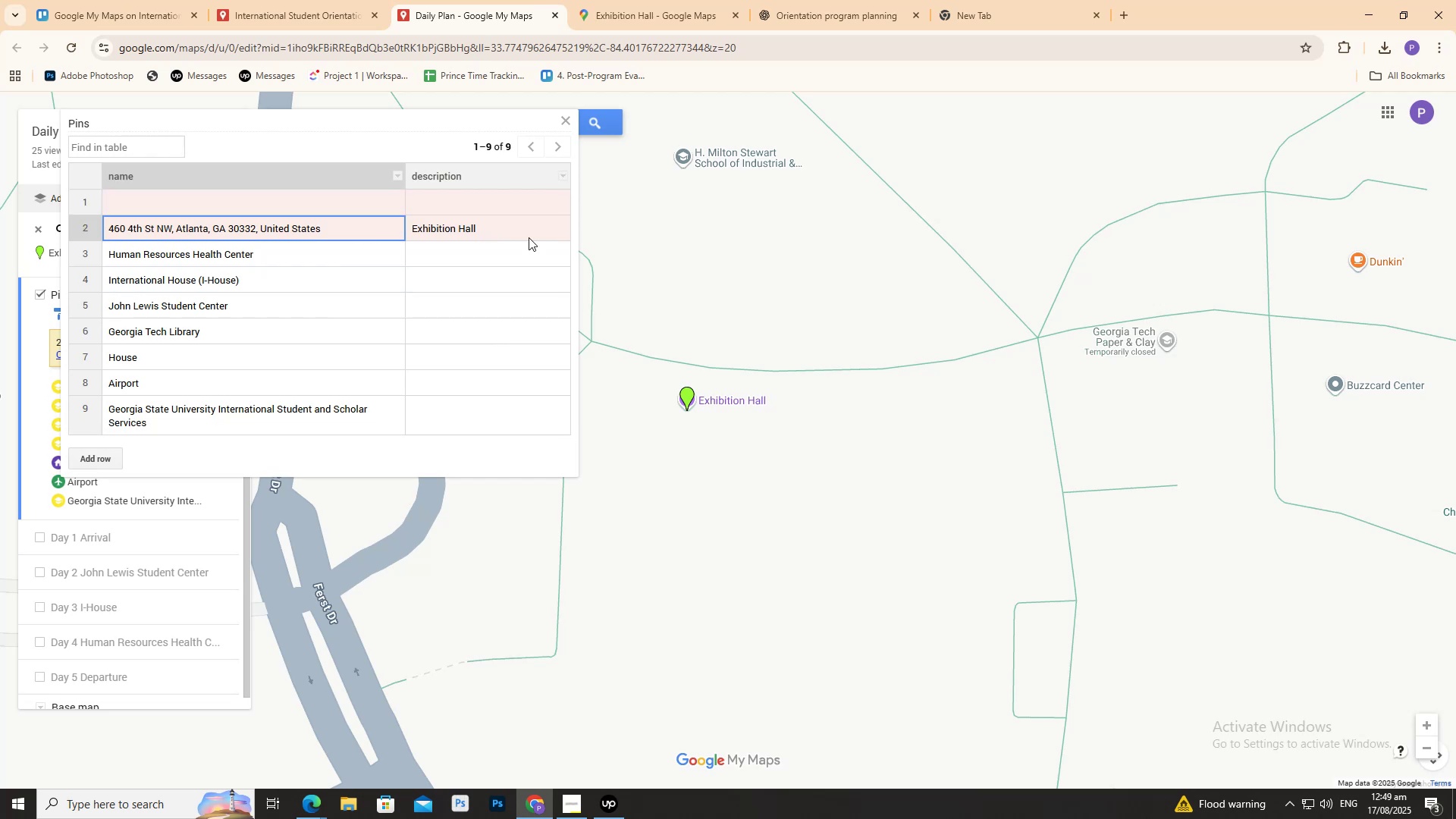 
double_click([722, 345])
 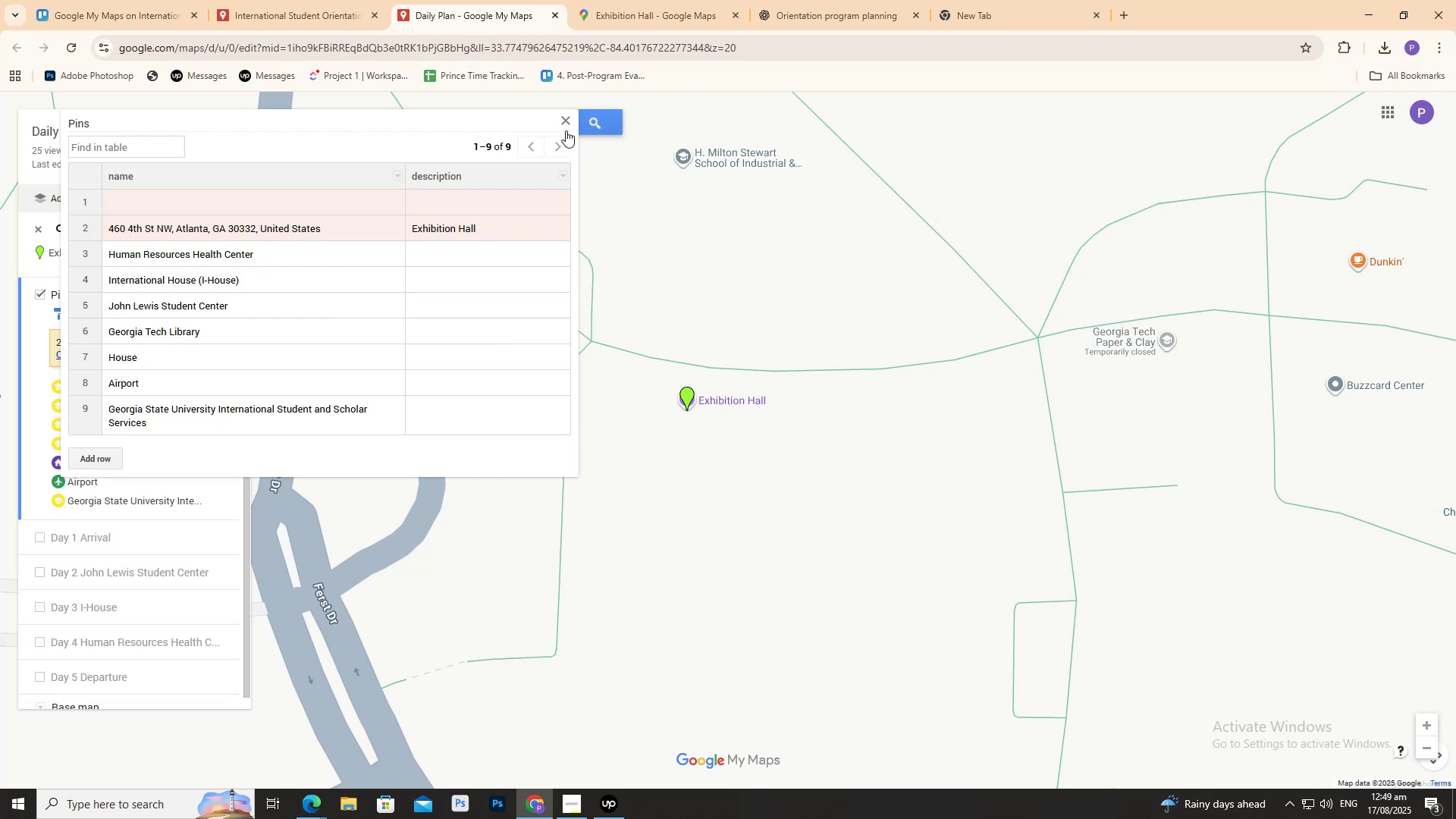 
left_click([566, 115])
 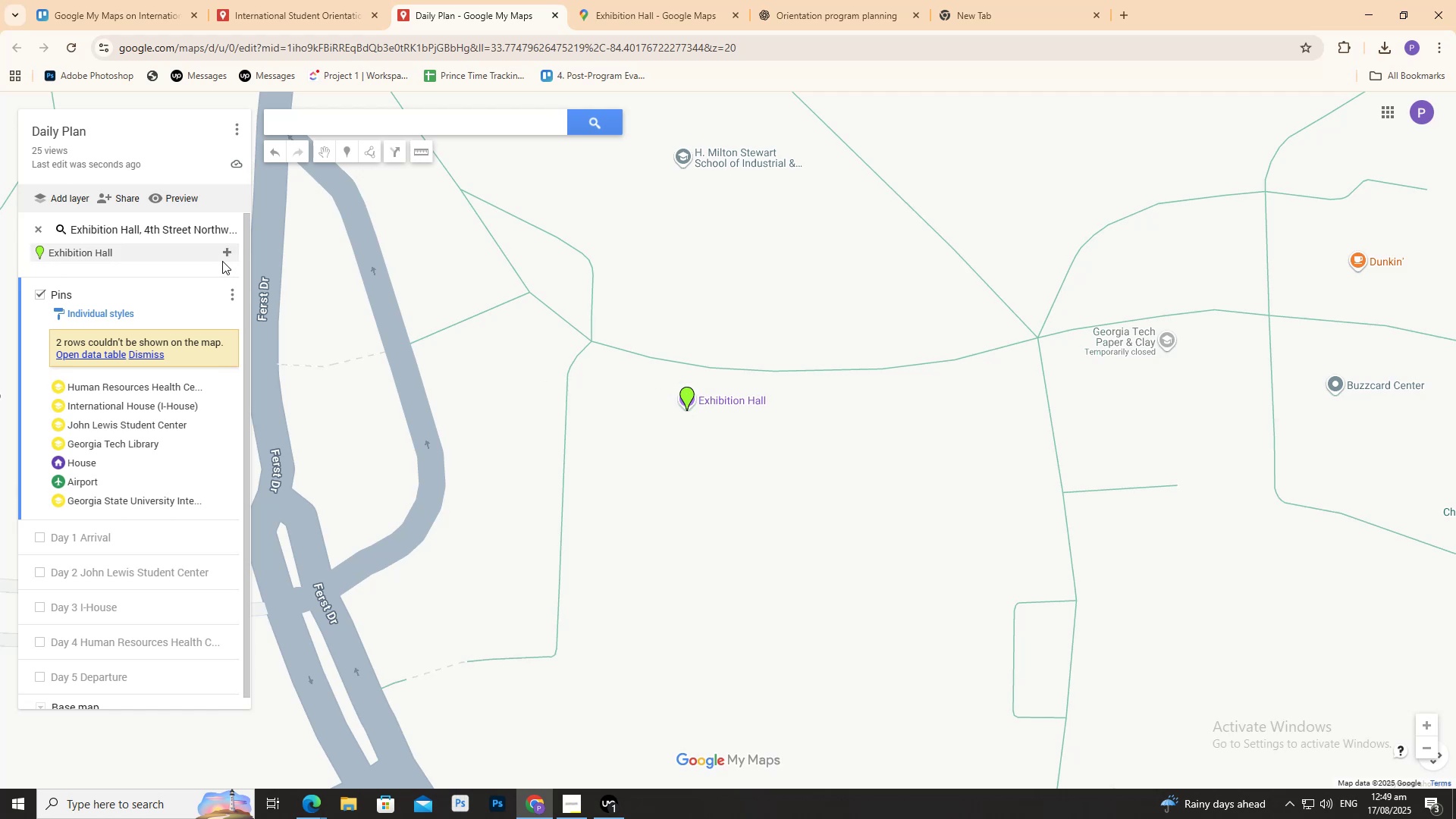 
wait(7.26)
 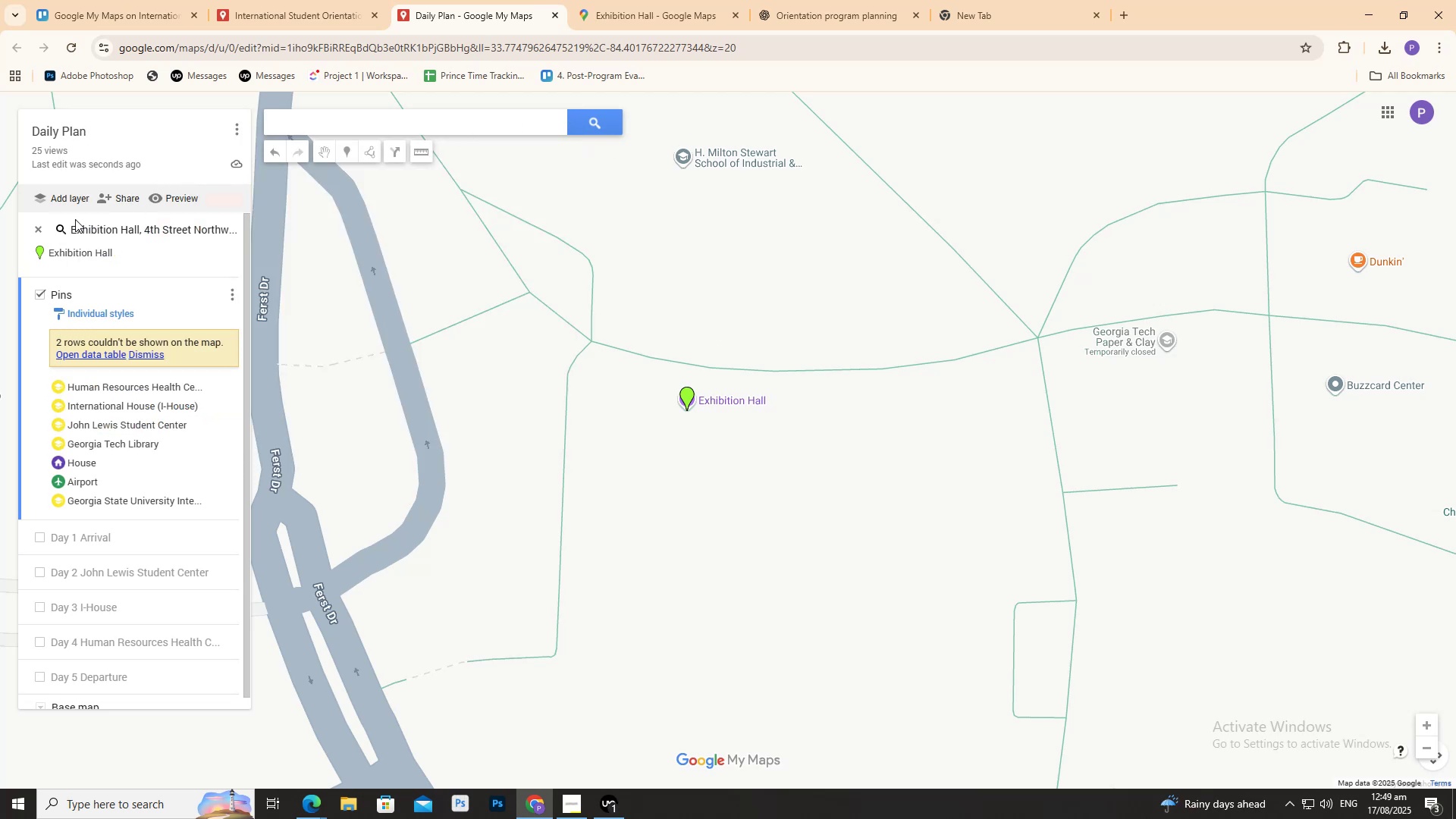 
left_click([155, 353])
 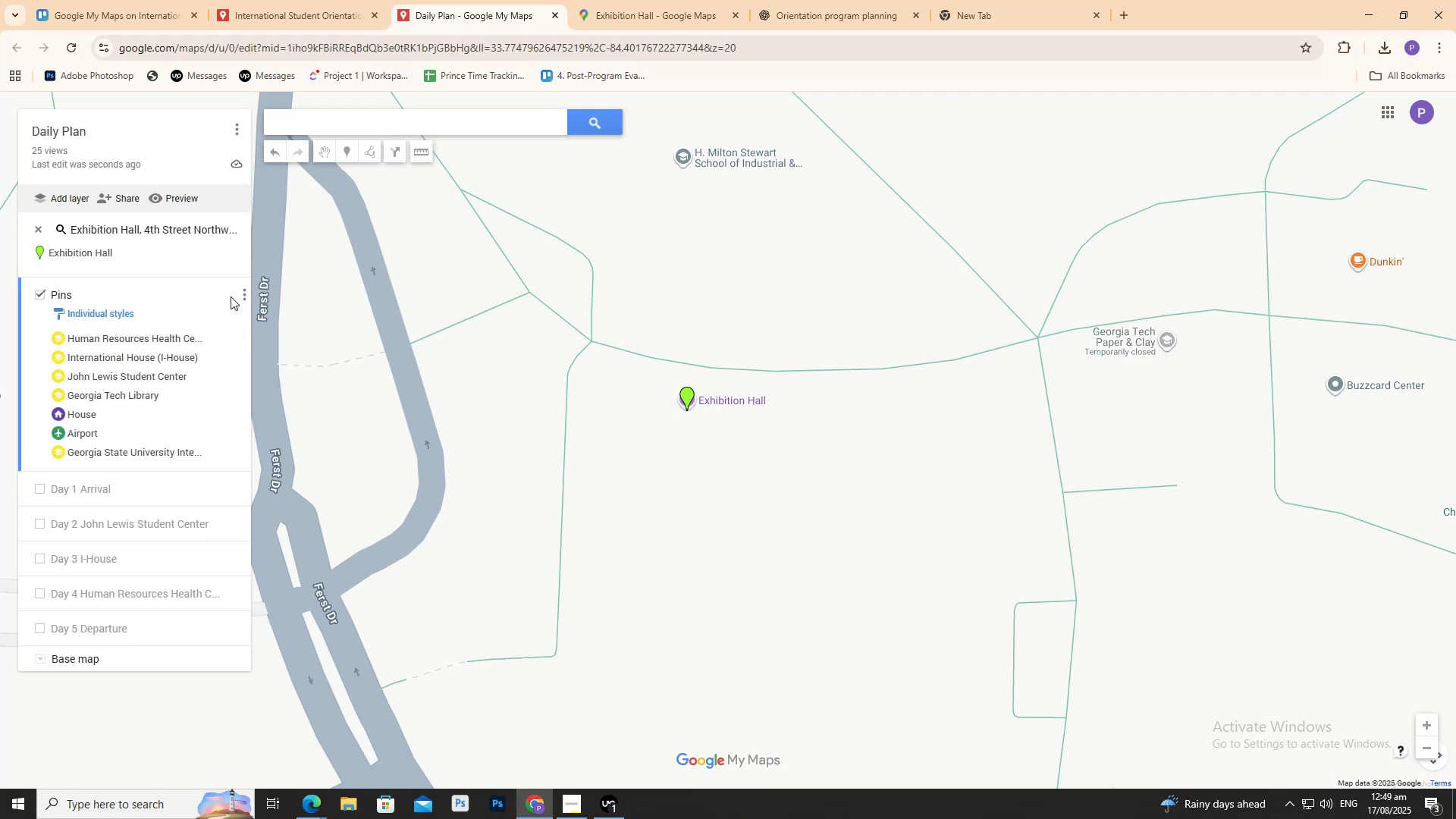 
left_click([241, 295])
 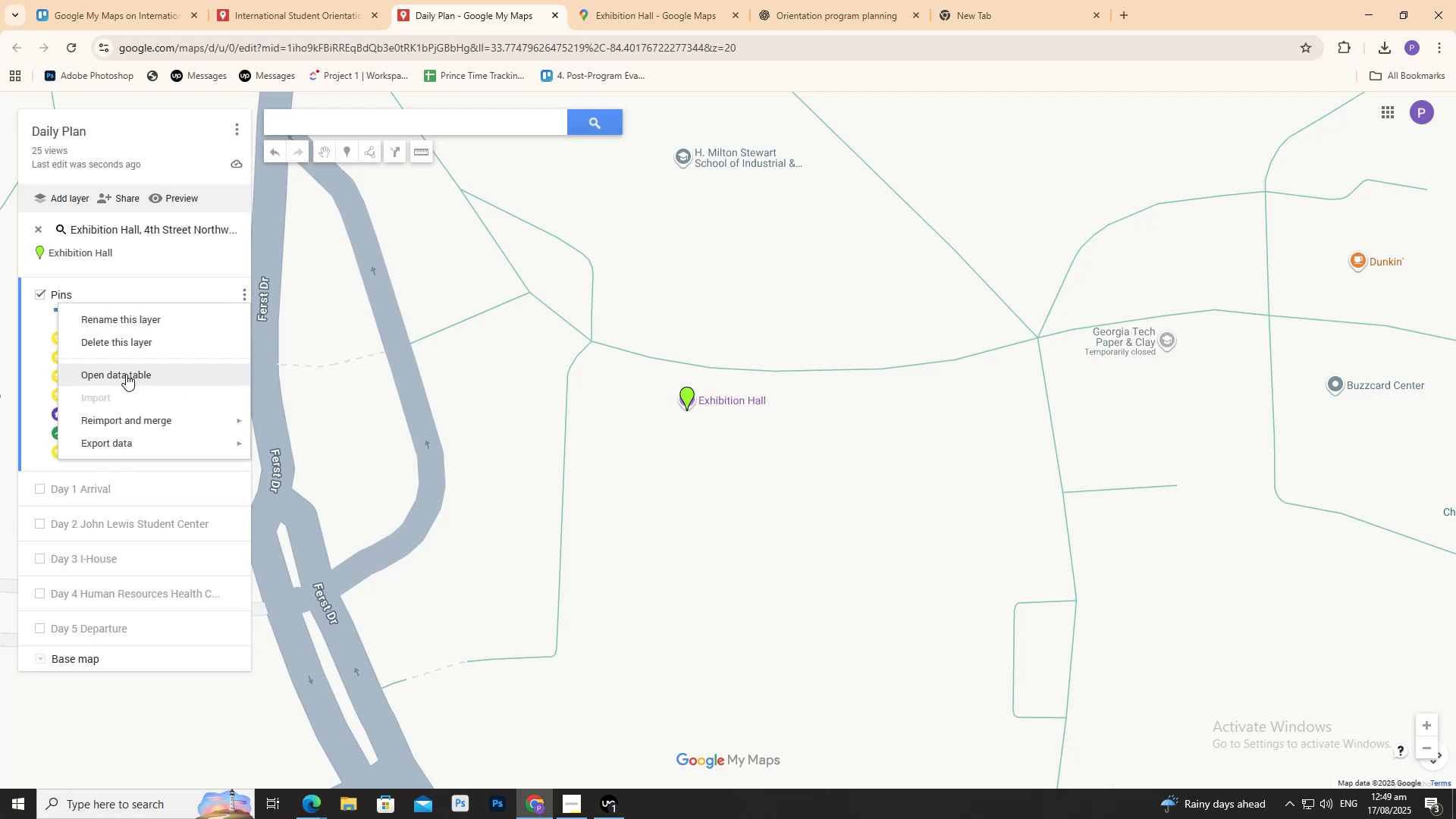 
left_click([128, 375])
 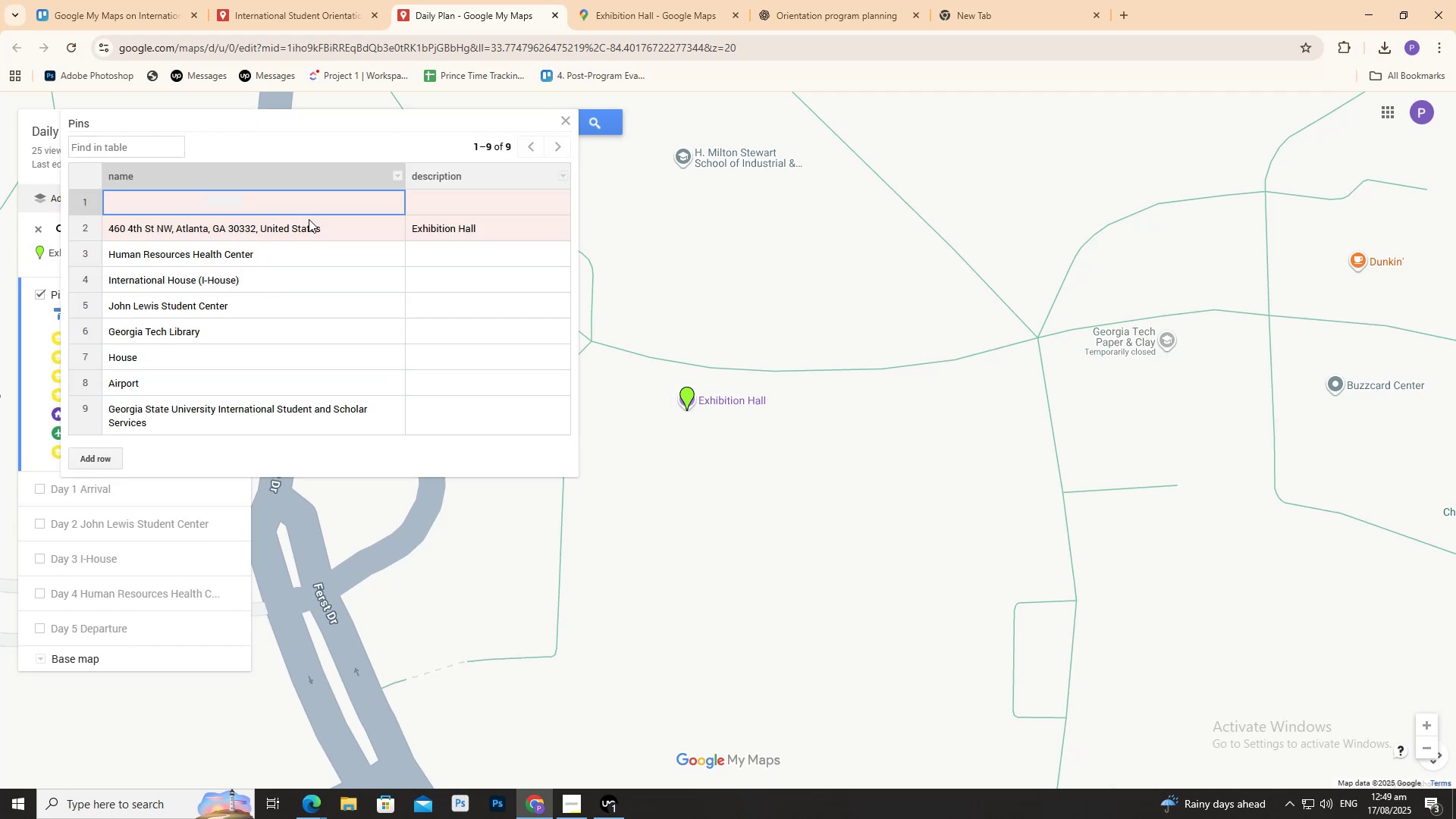 
left_click([307, 218])
 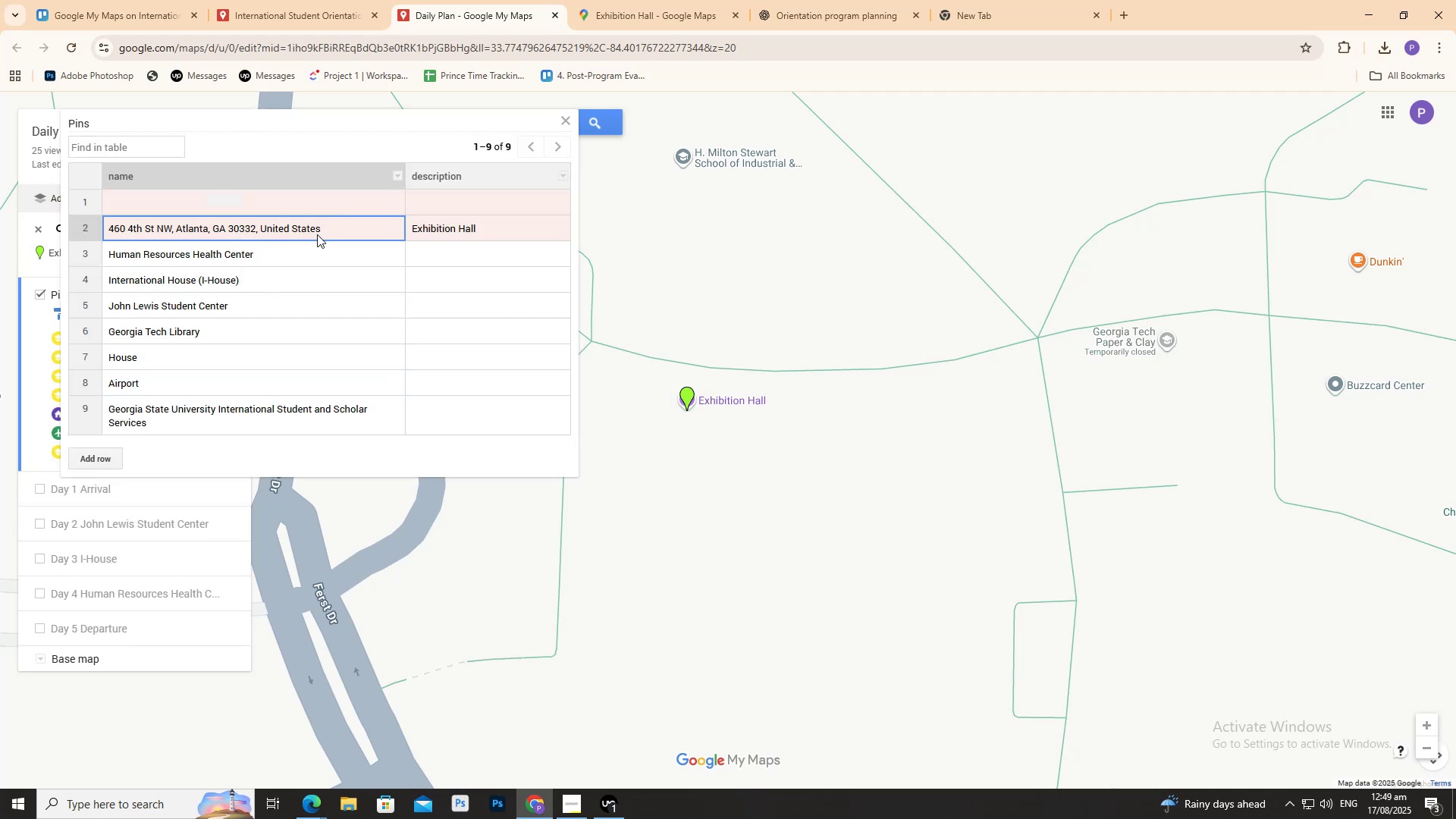 
key(Delete)
 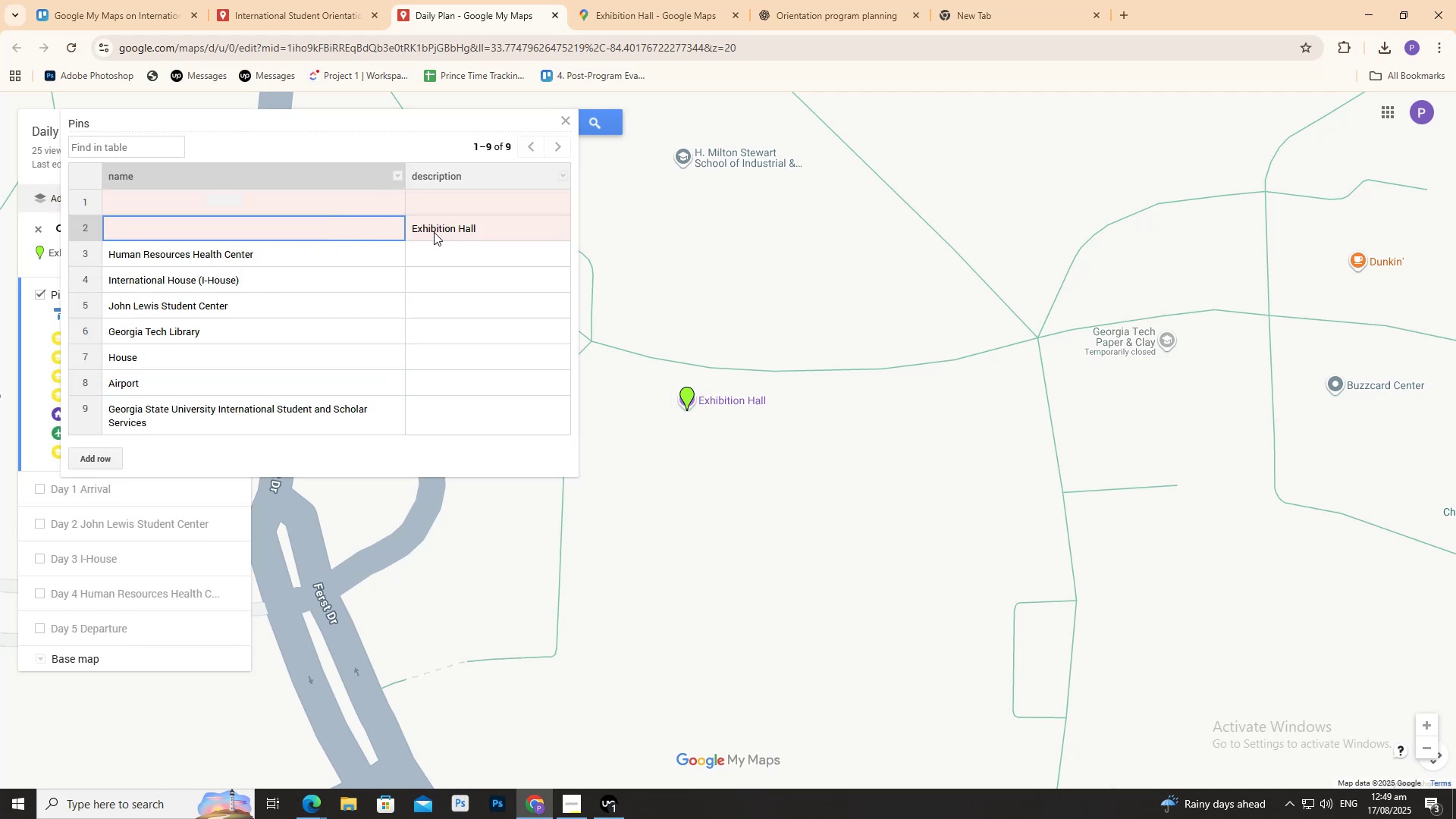 
left_click([436, 232])
 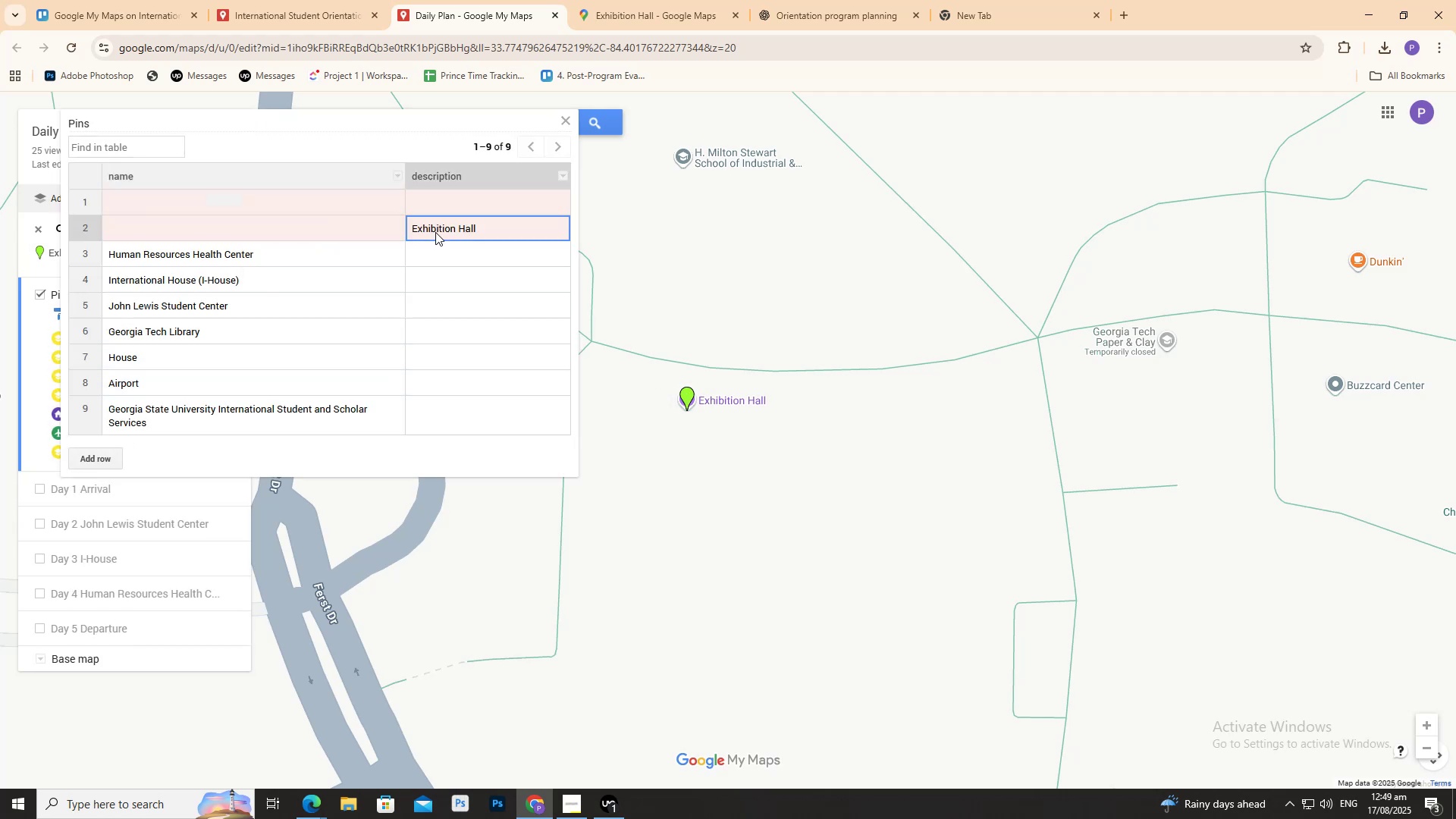 
key(Delete)
 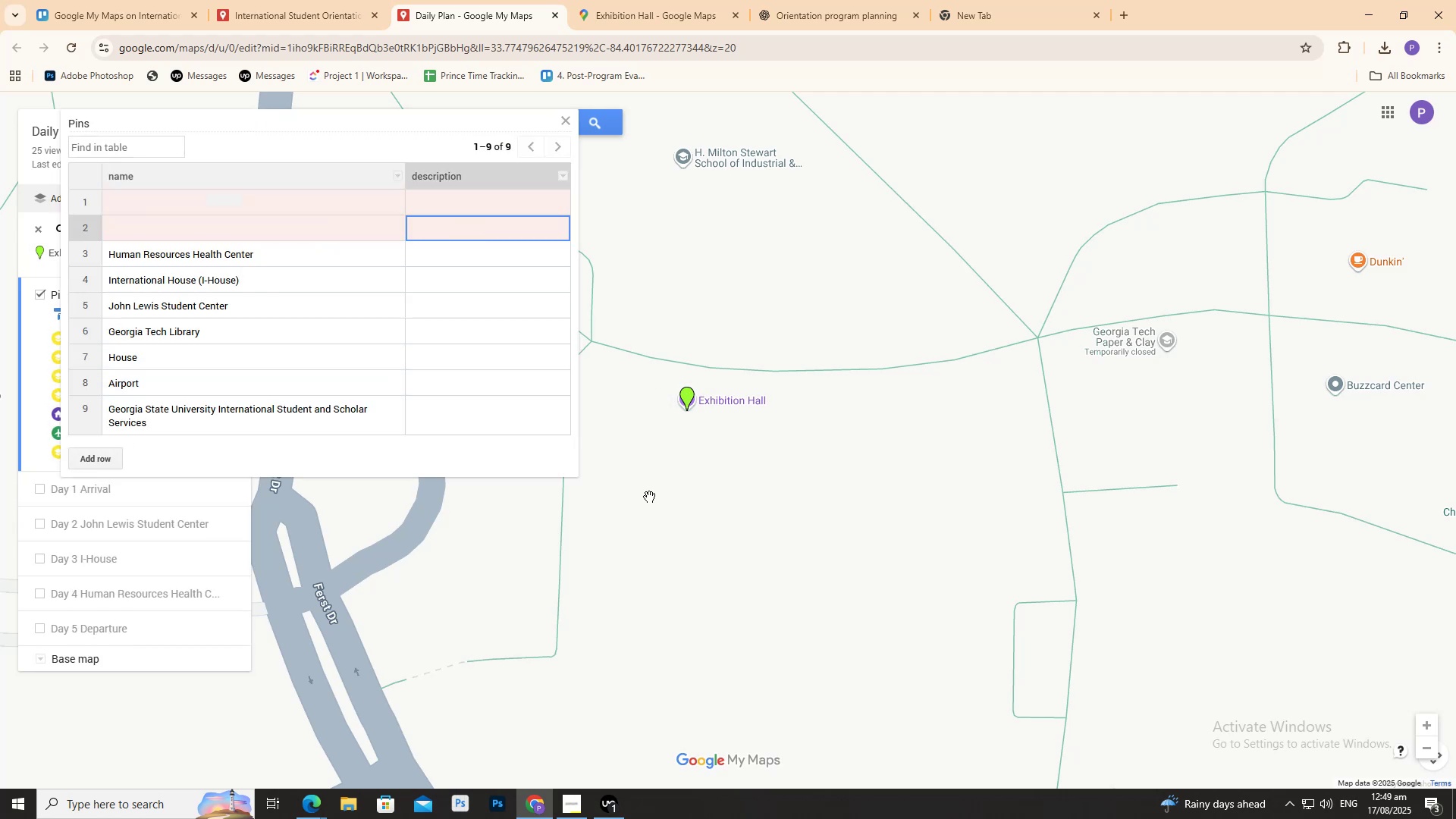 
left_click([649, 497])
 